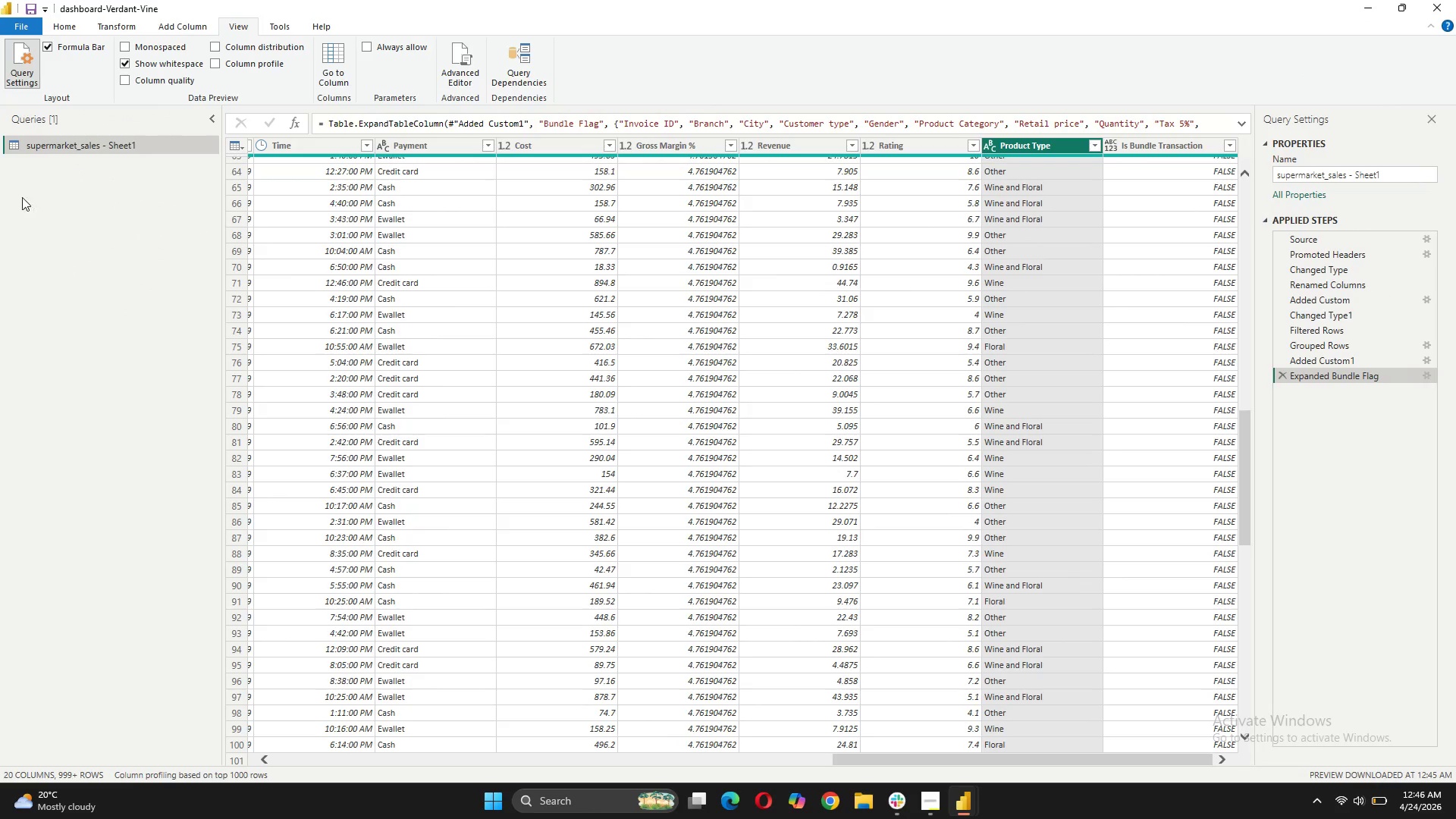 
wait(5.01)
 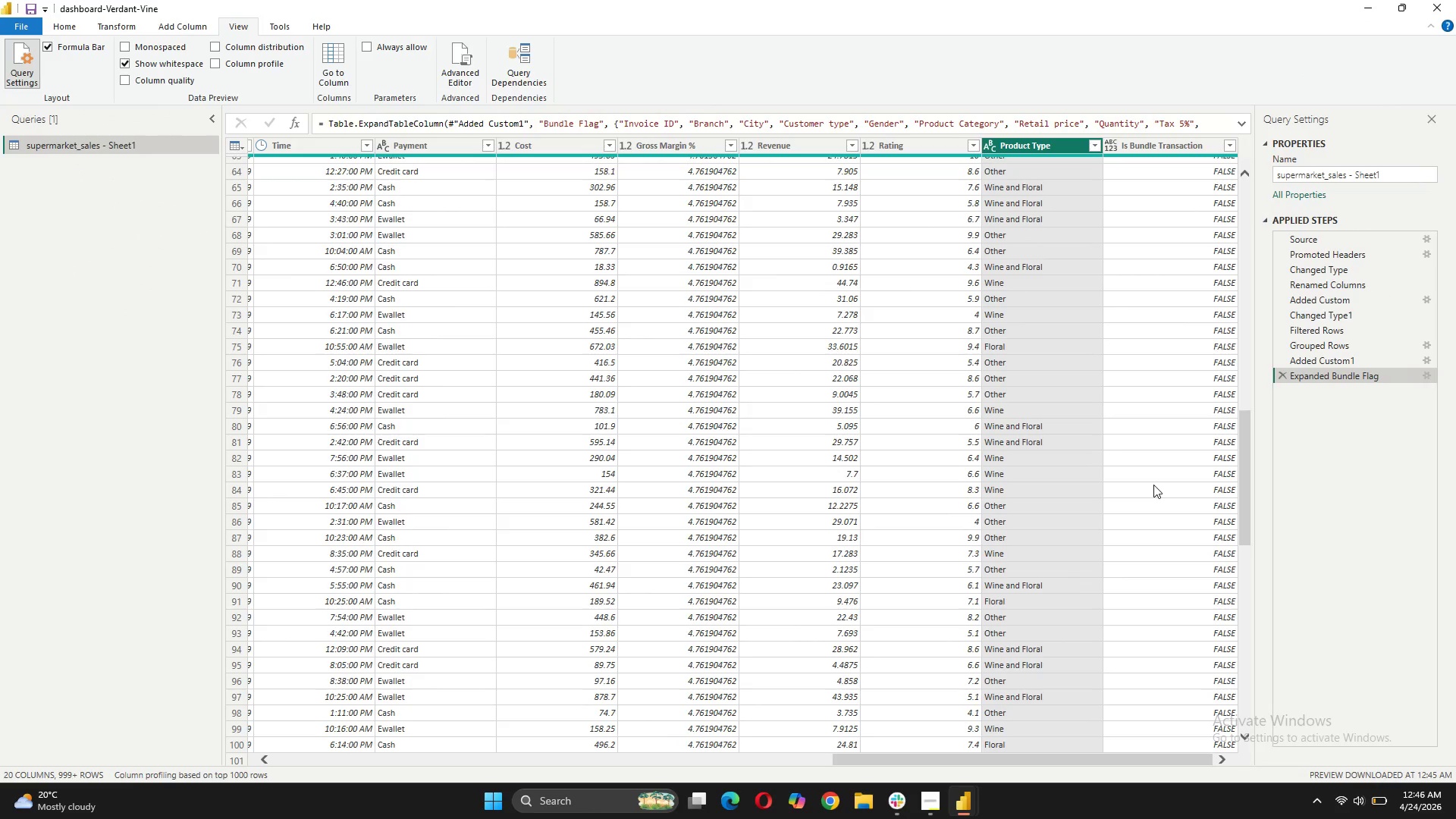 
left_click([67, 26])
 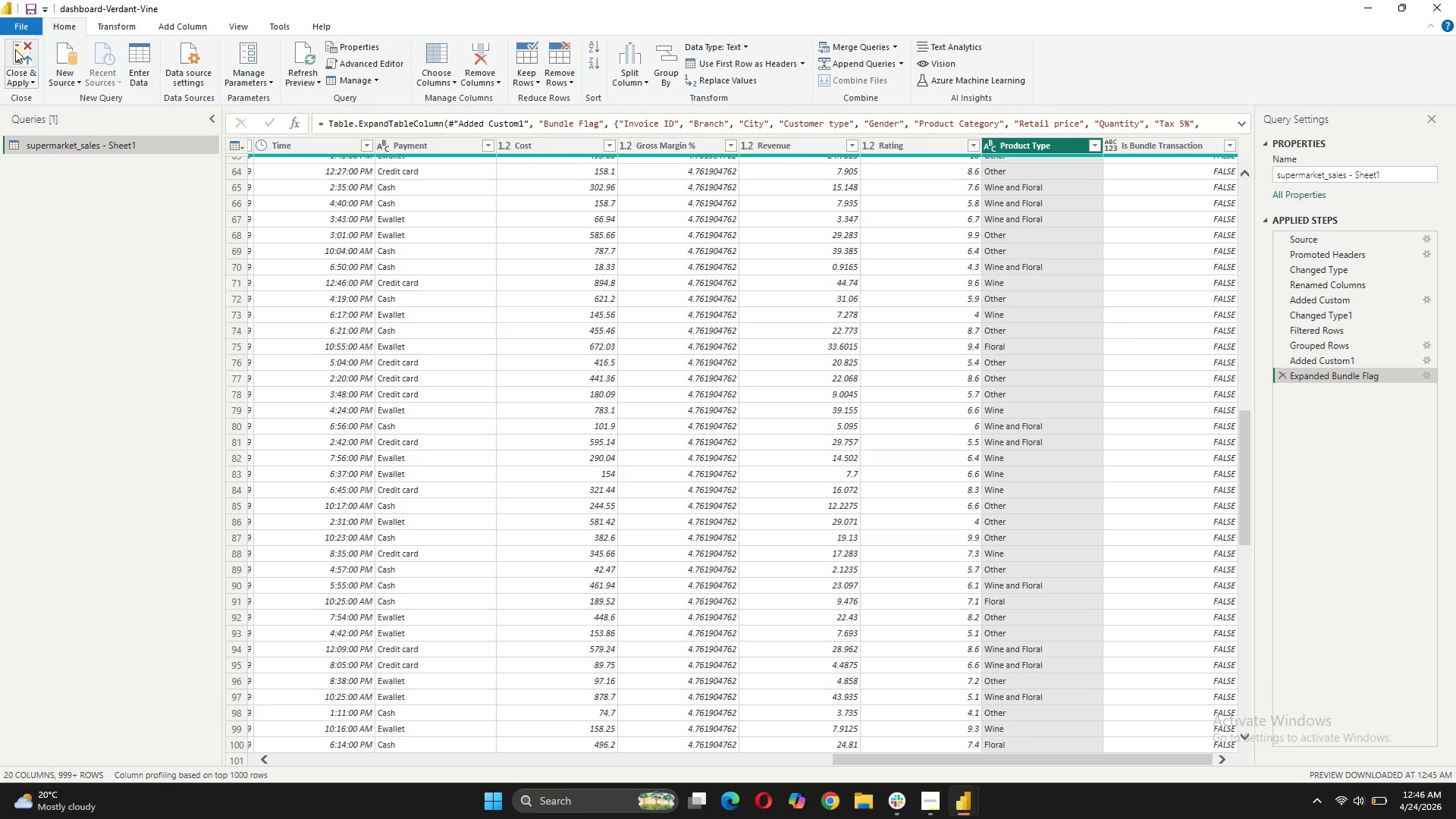 
left_click([15, 49])
 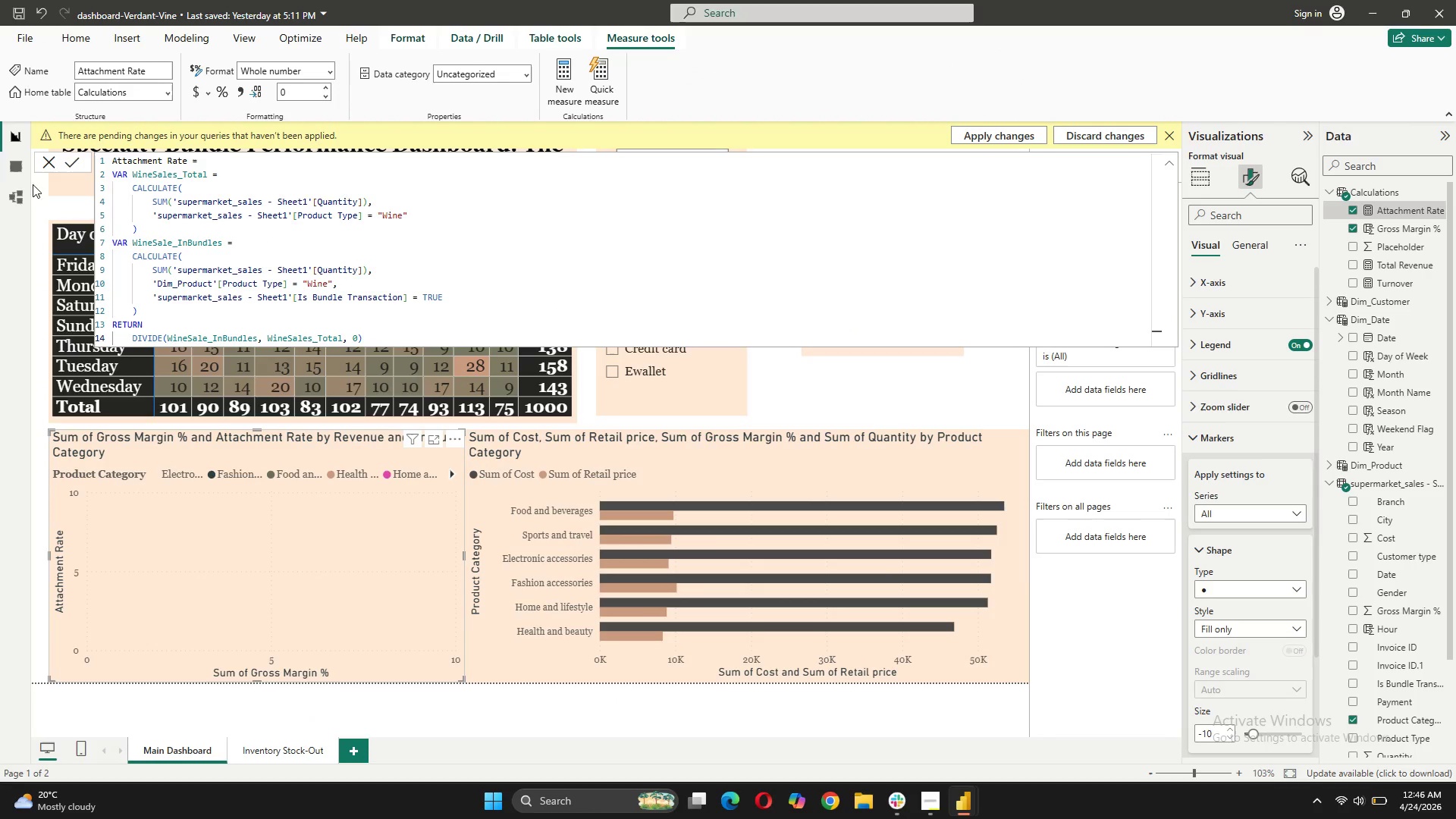 
left_click([7, 196])
 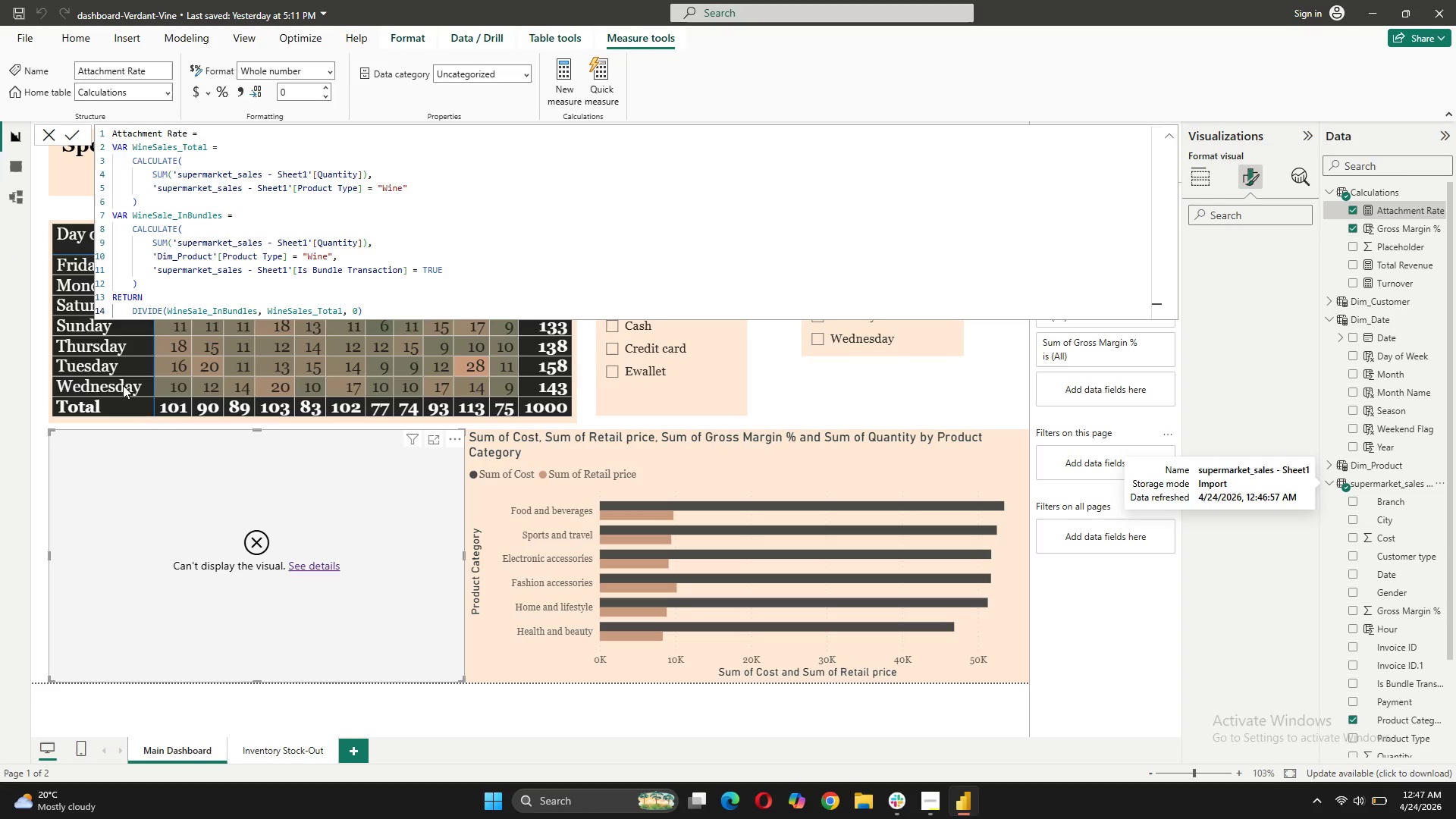 
left_click([24, 202])
 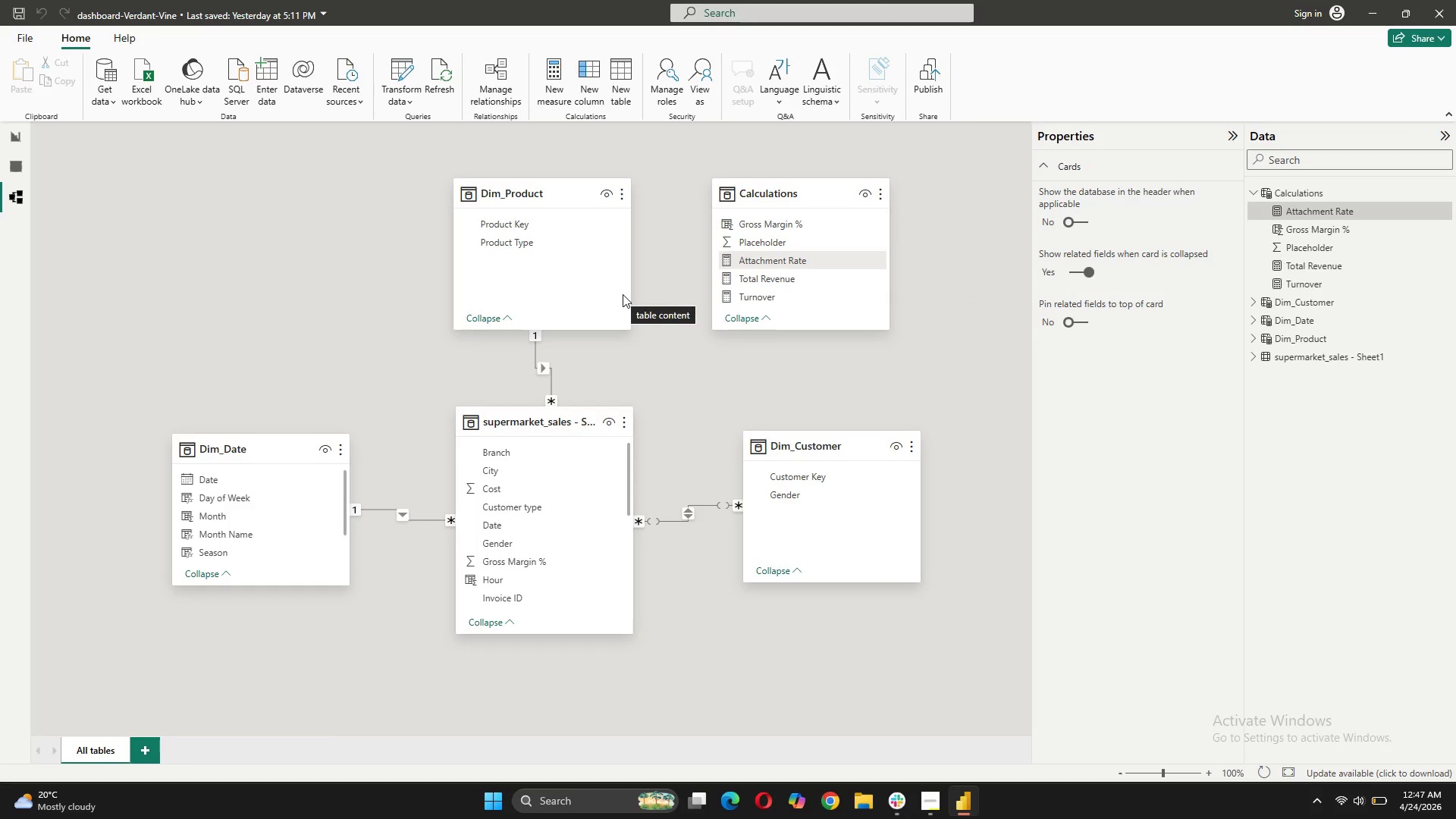 
left_click([371, 249])
 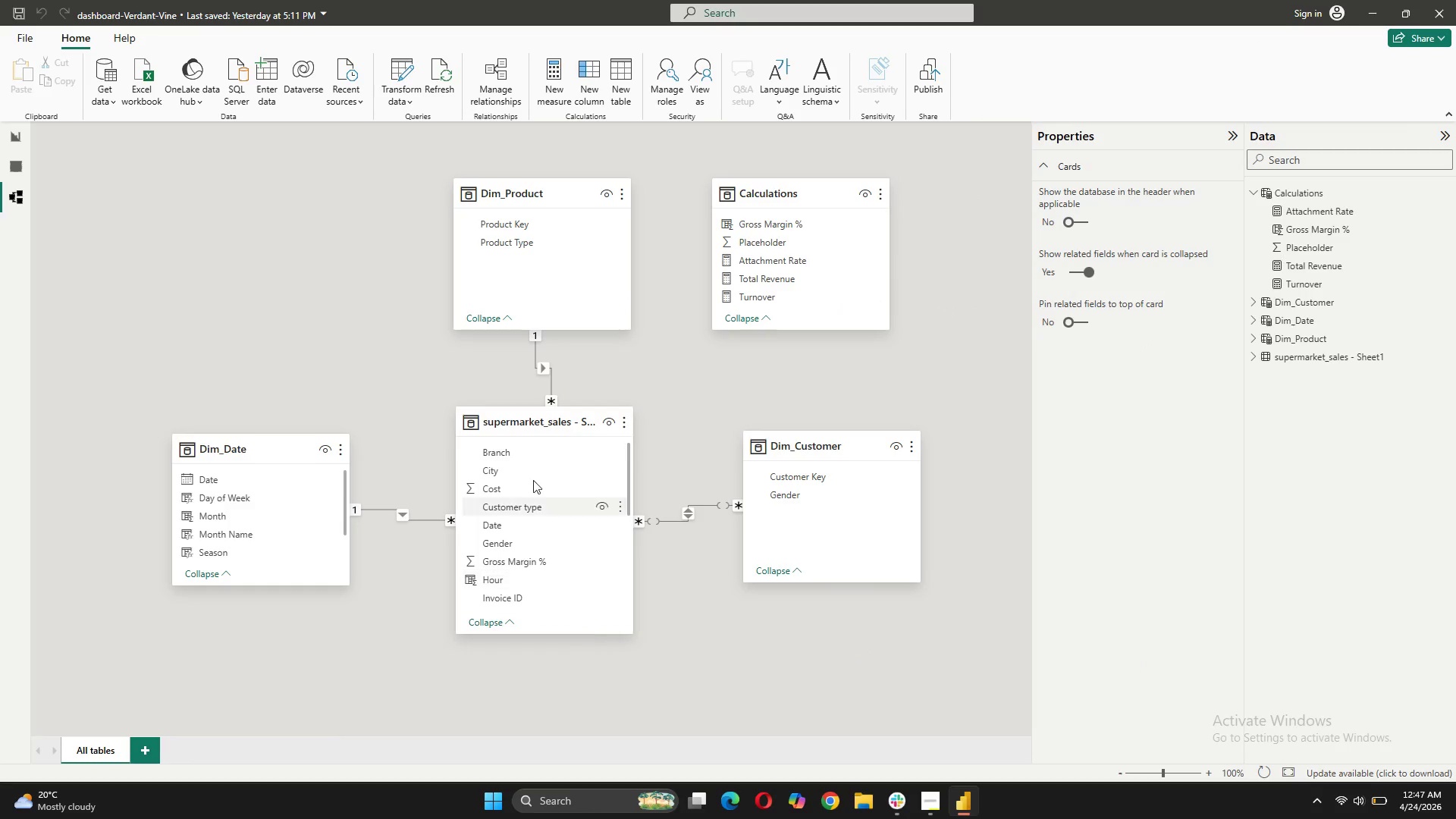 
left_click([510, 431])
 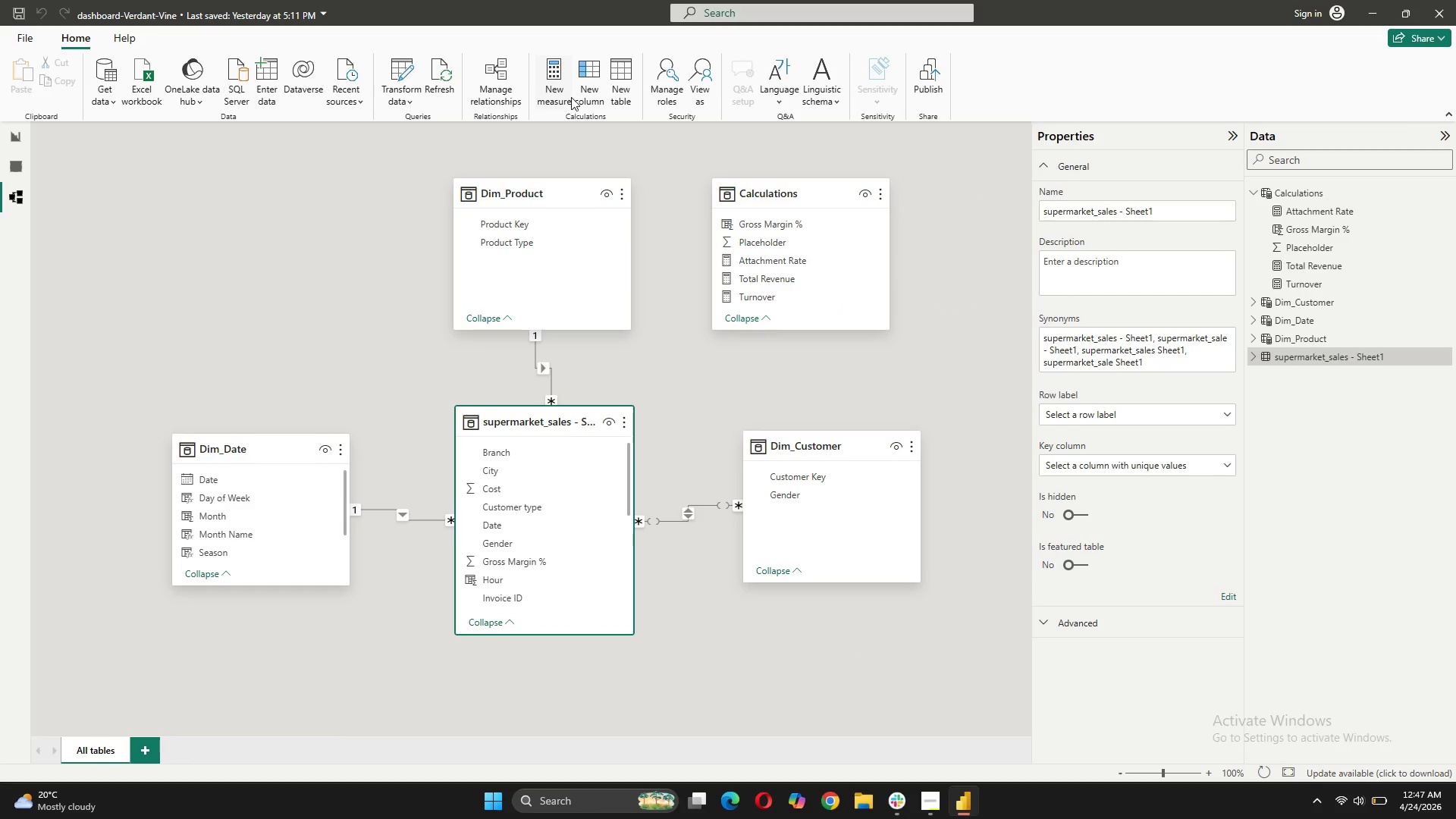 
left_click([580, 93])
 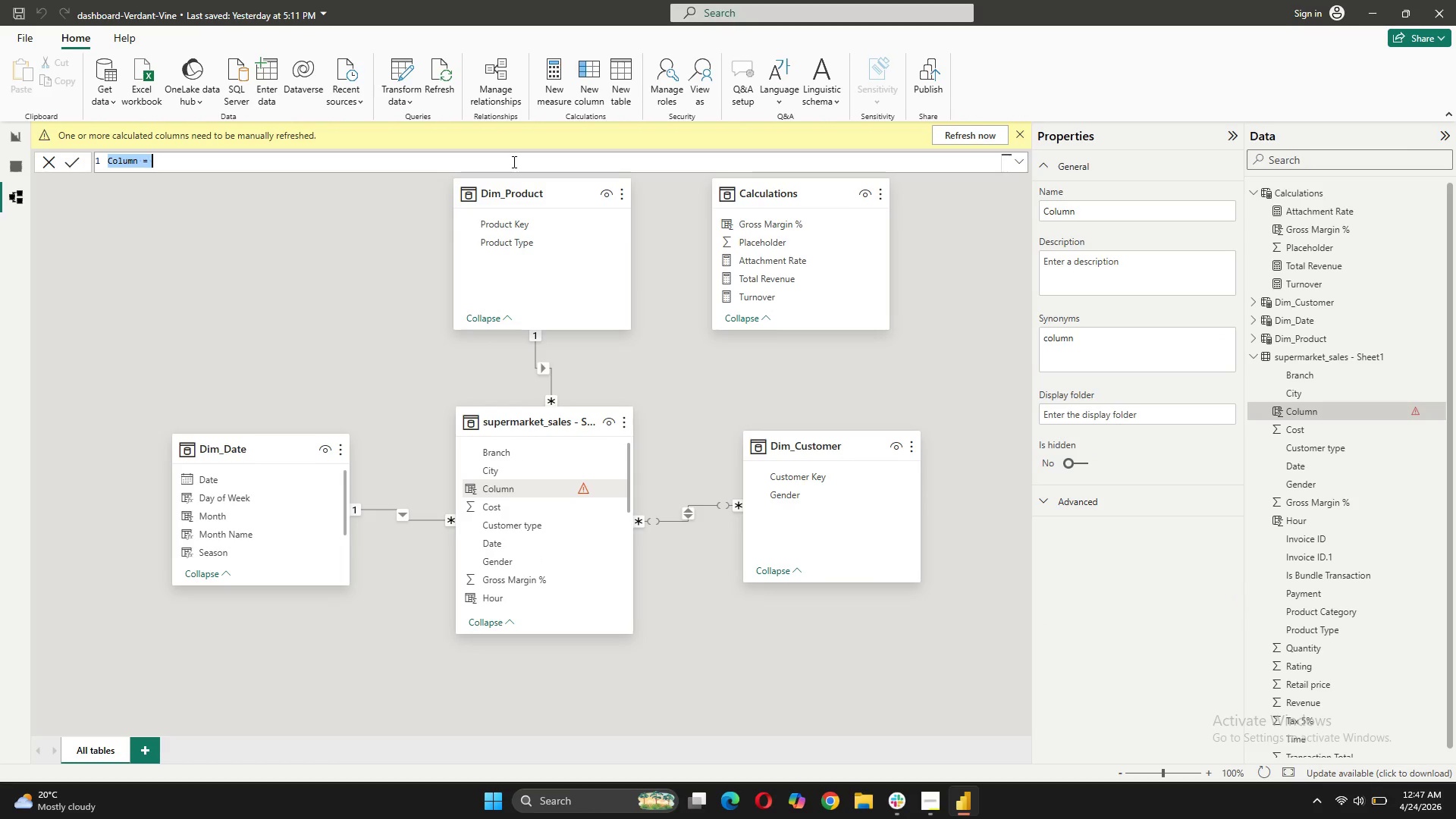 
type(Is Bundle = )
 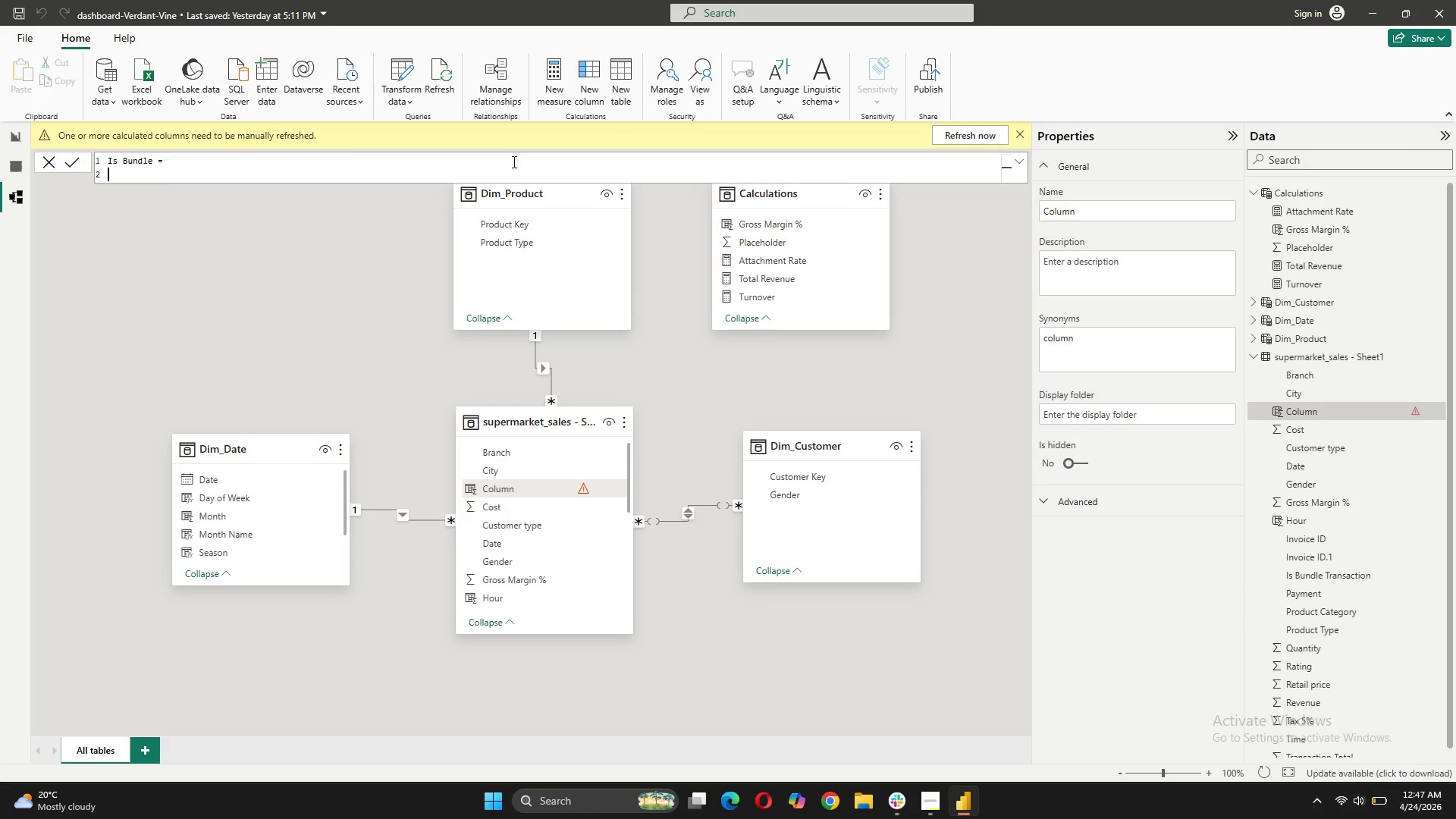 
key(Shift+Enter)
 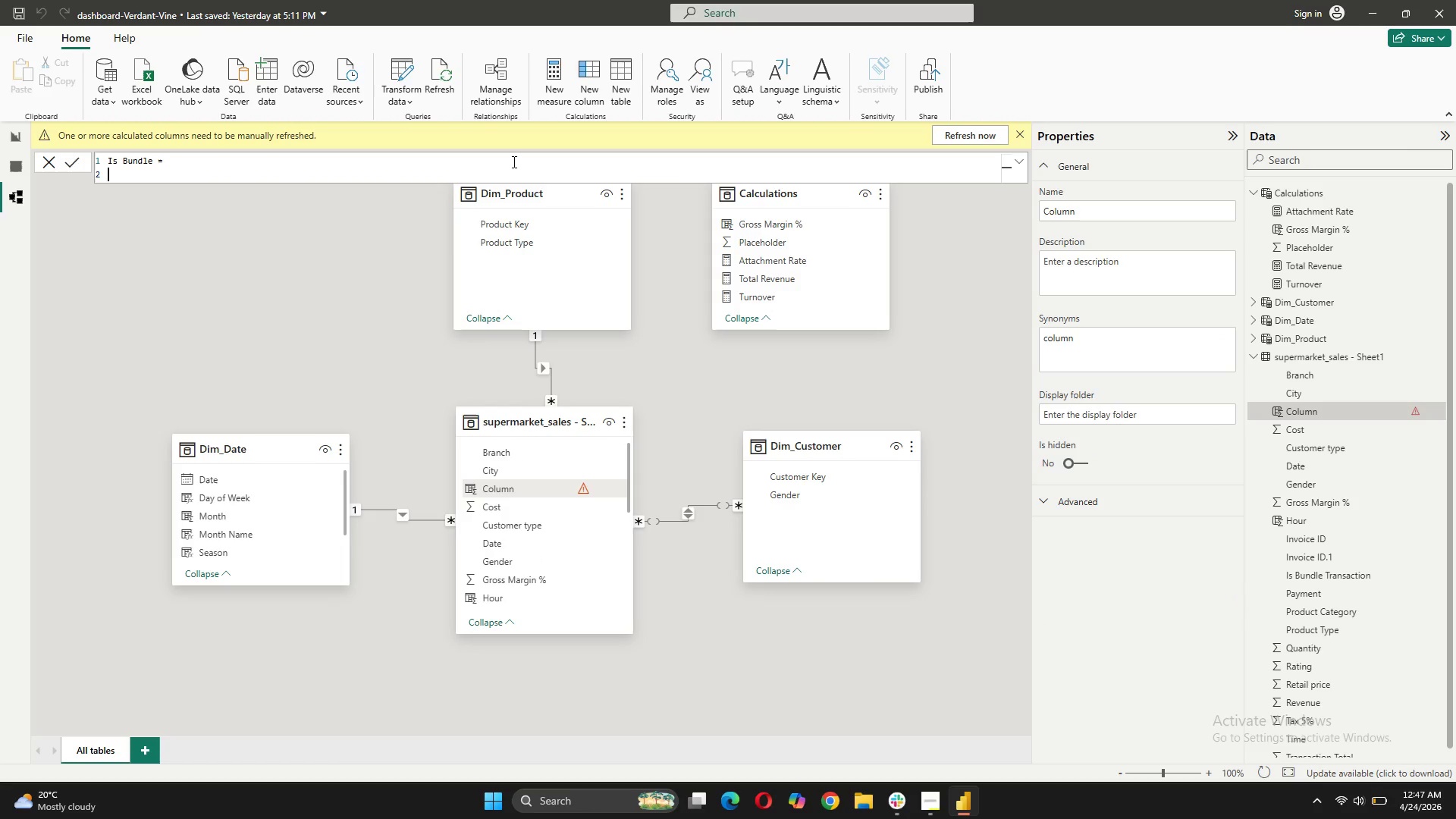 
type(VAR Current)
 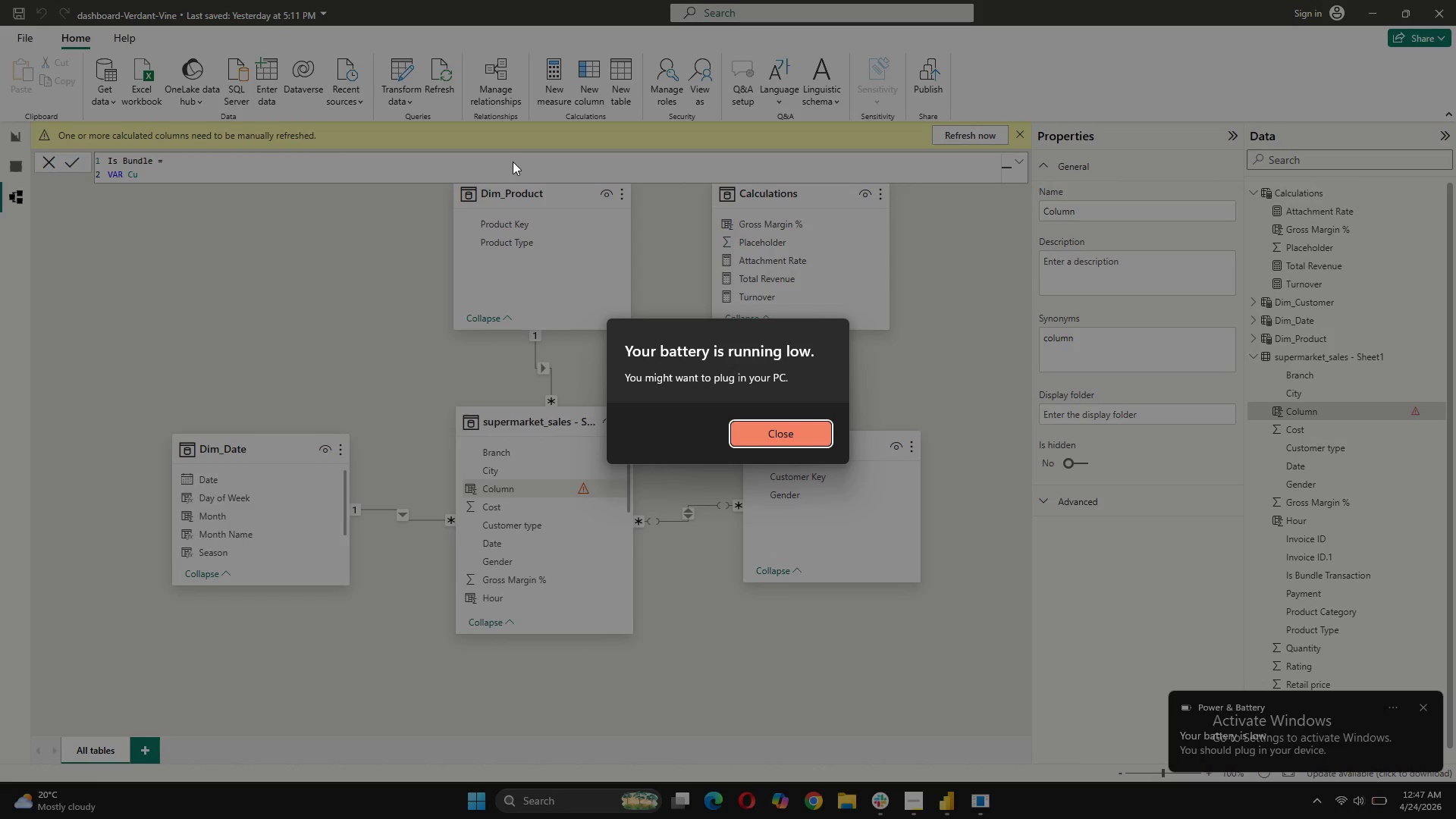 
wait(14.58)
 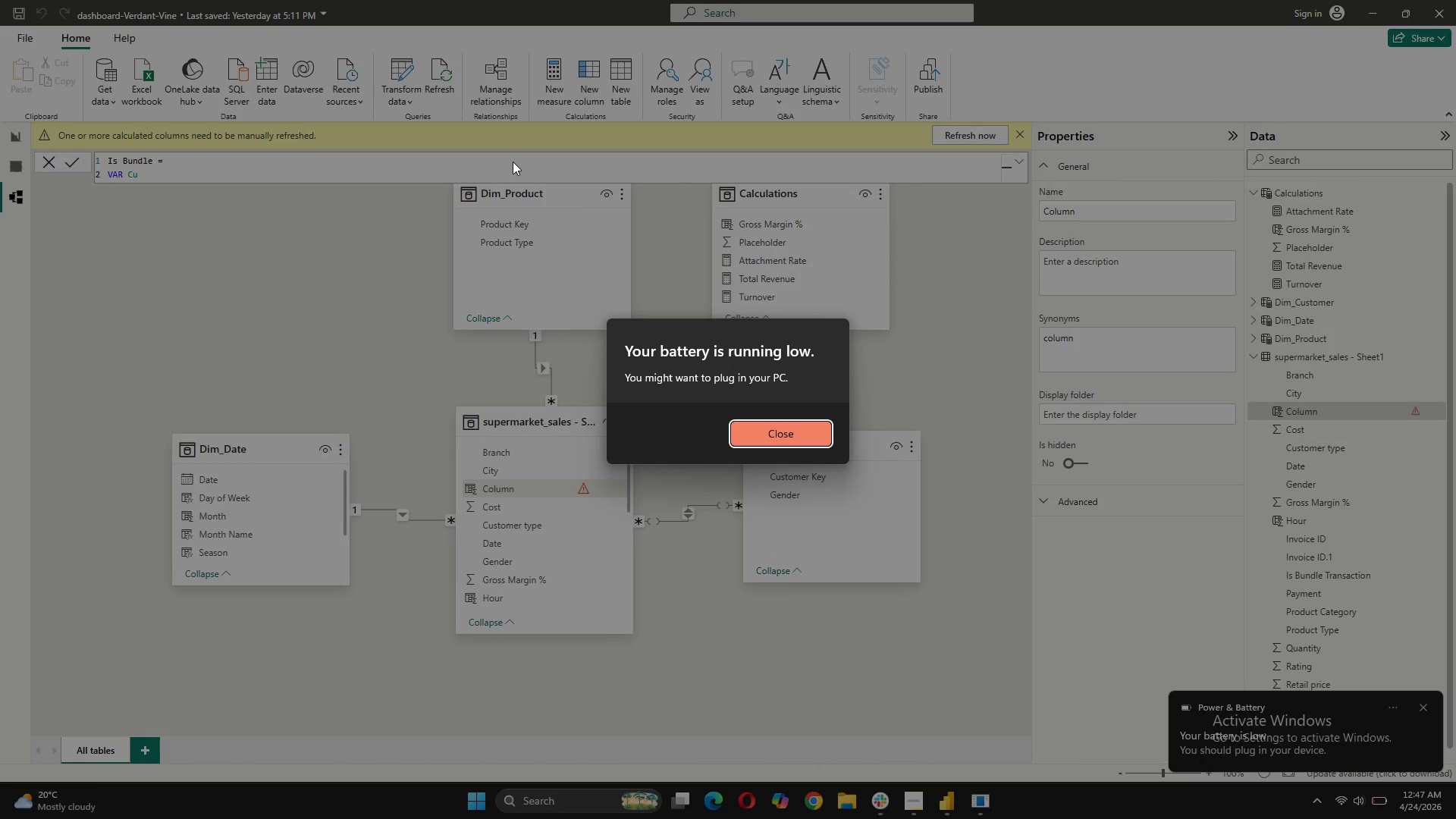 
left_click([149, 174])
 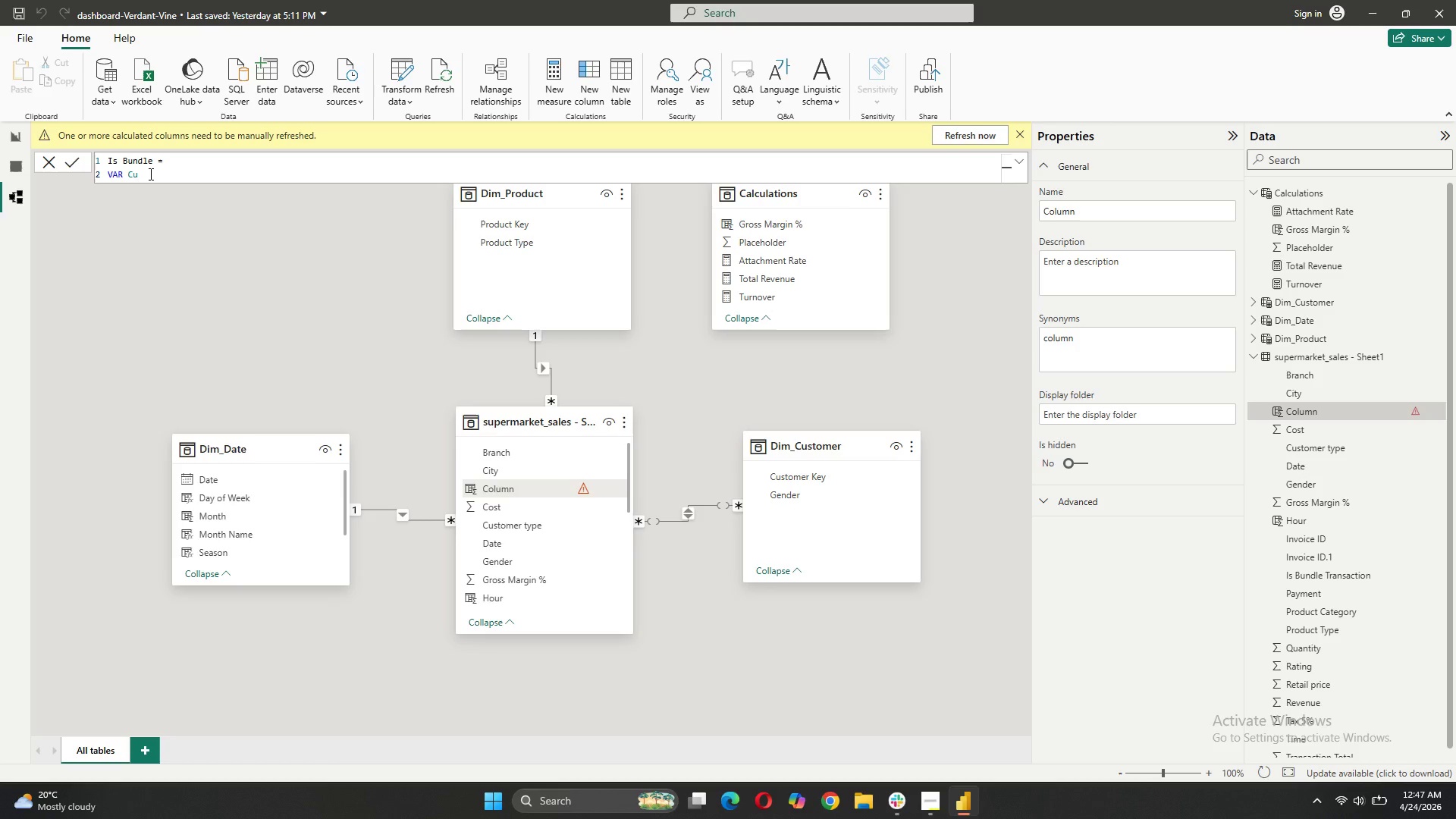 
type(rrentInvoice =')
 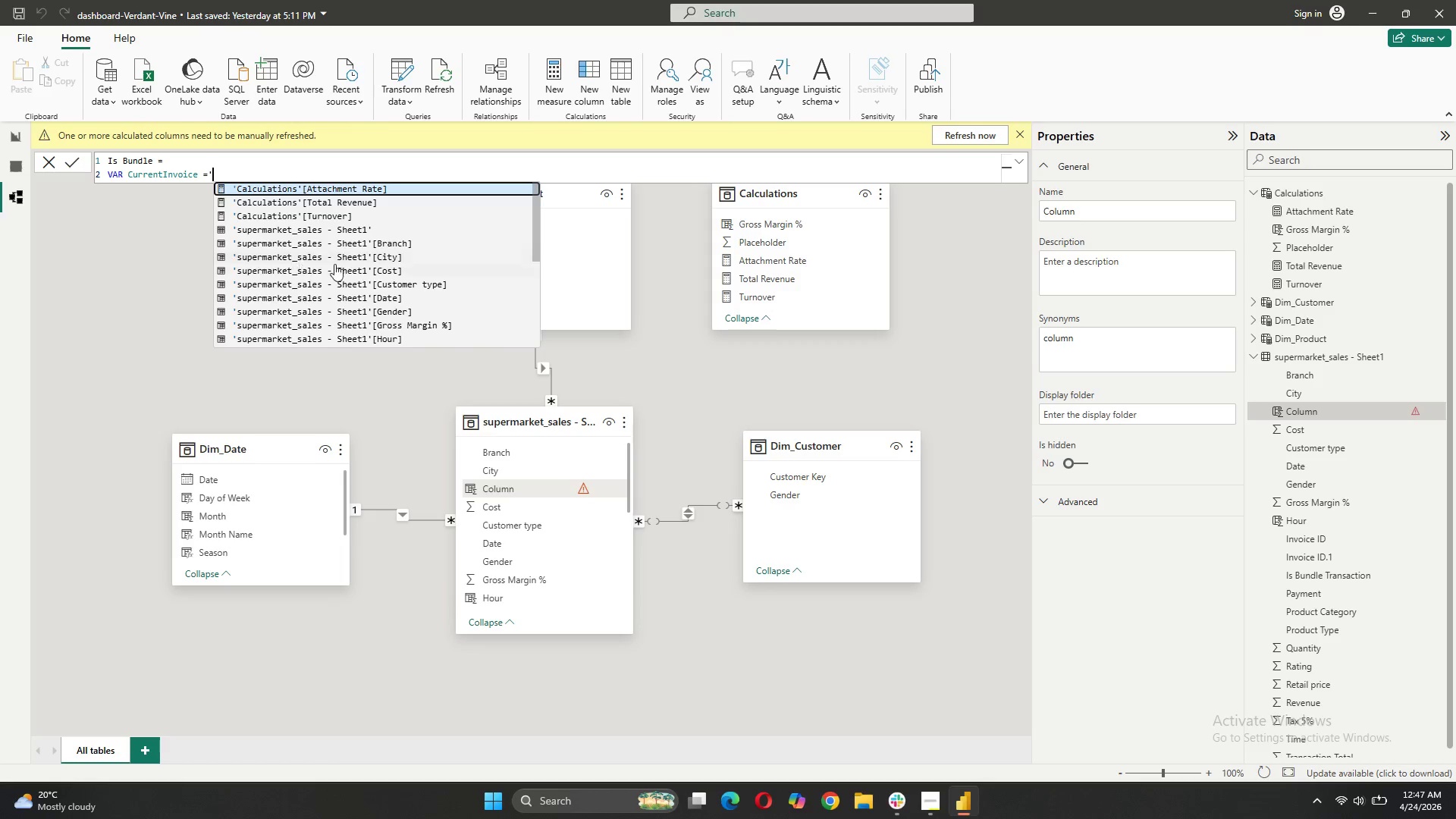 
scroll: coordinate [381, 297], scroll_direction: down, amount: 2.0
 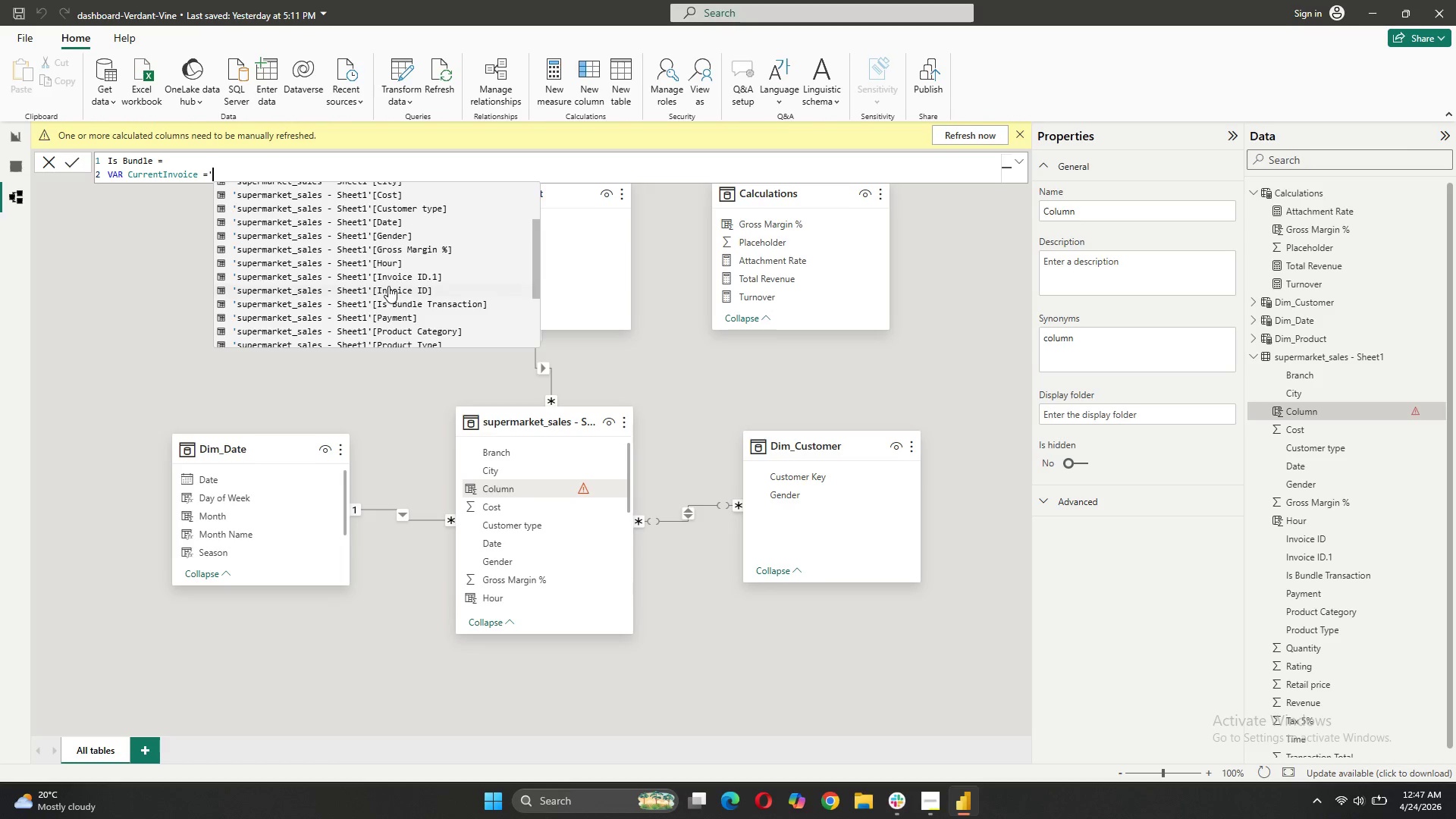 
left_click([388, 286])
 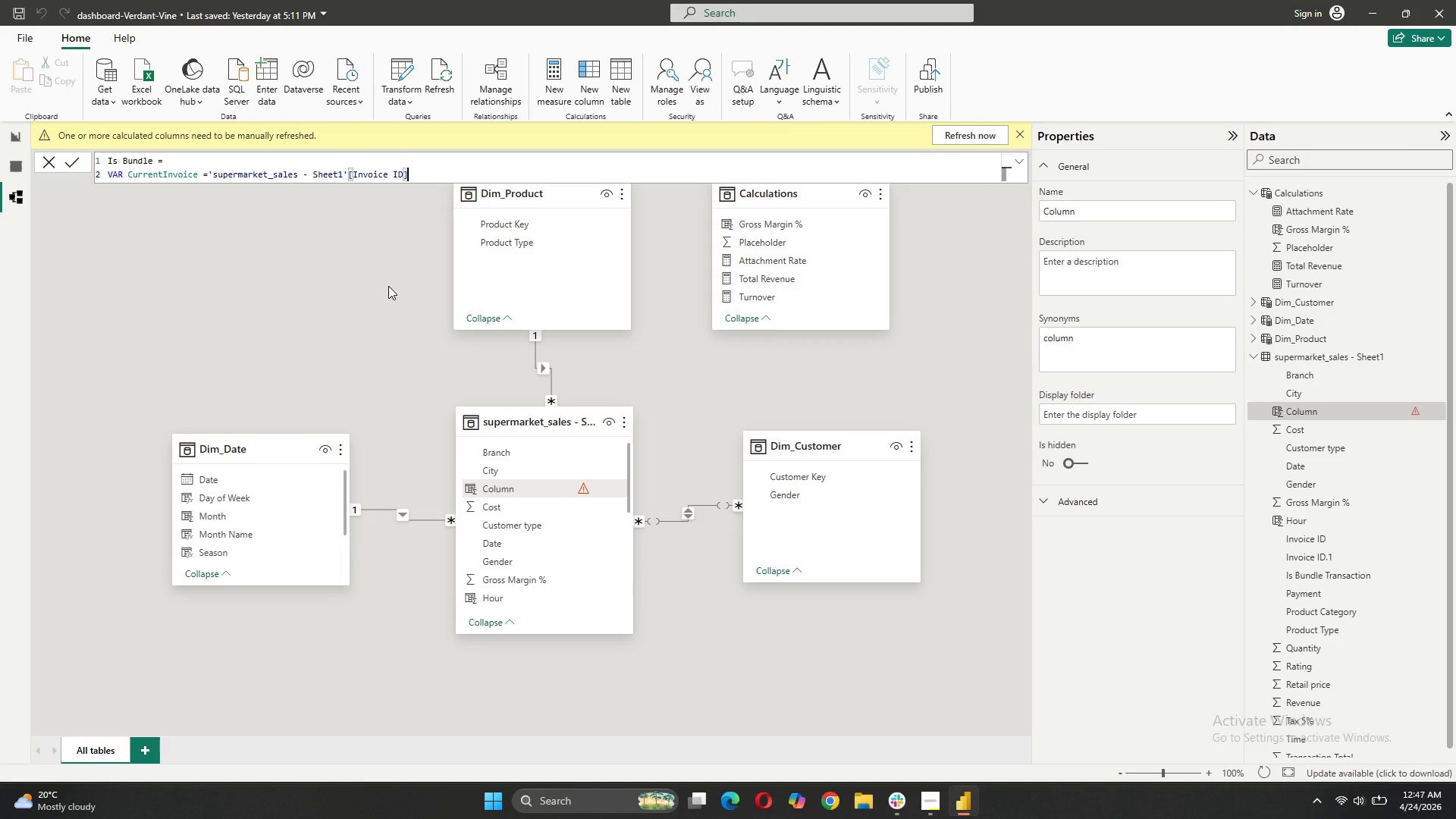 
key(Shift+ShiftRight)
 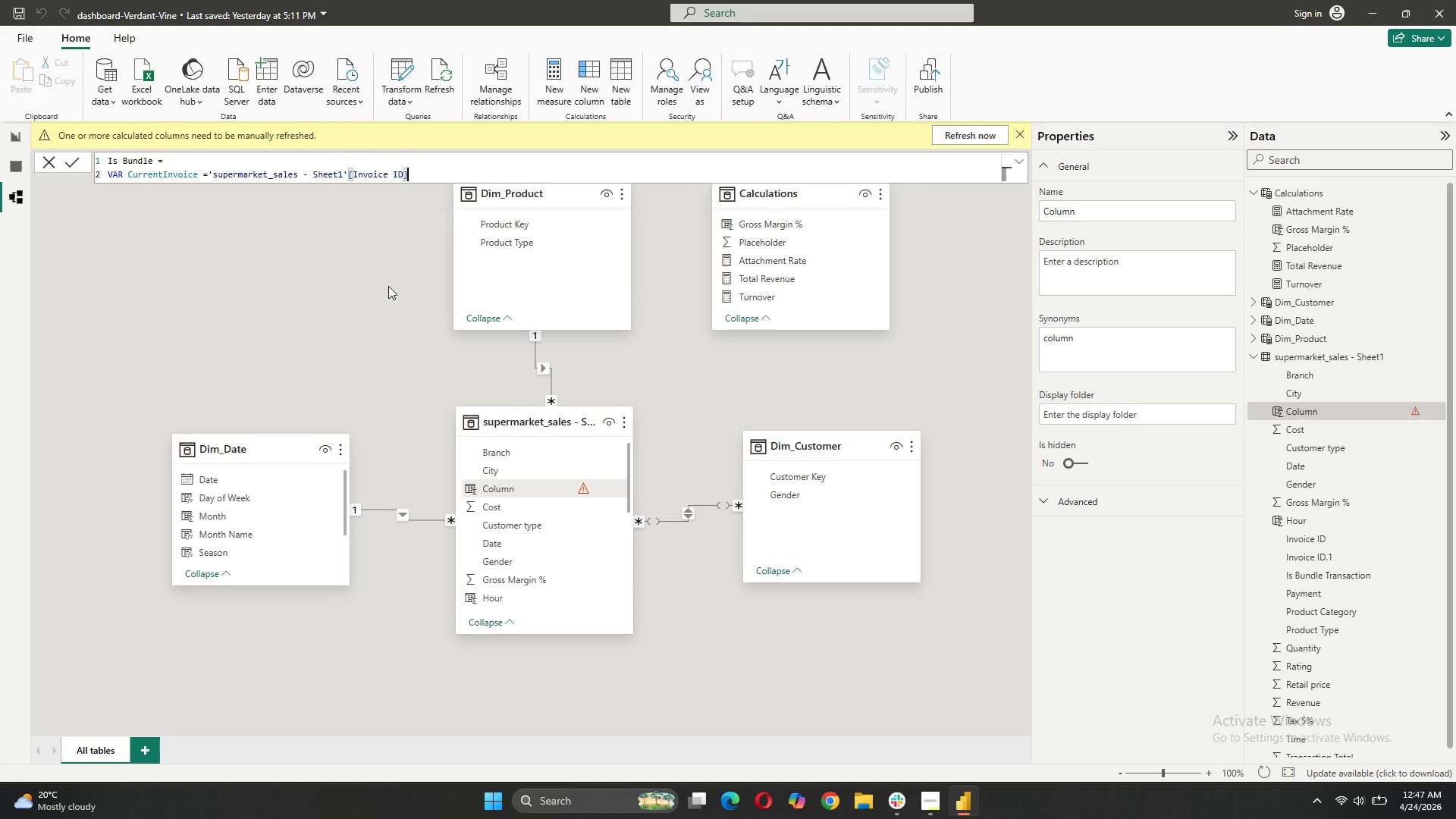 
key(Shift+Enter)
 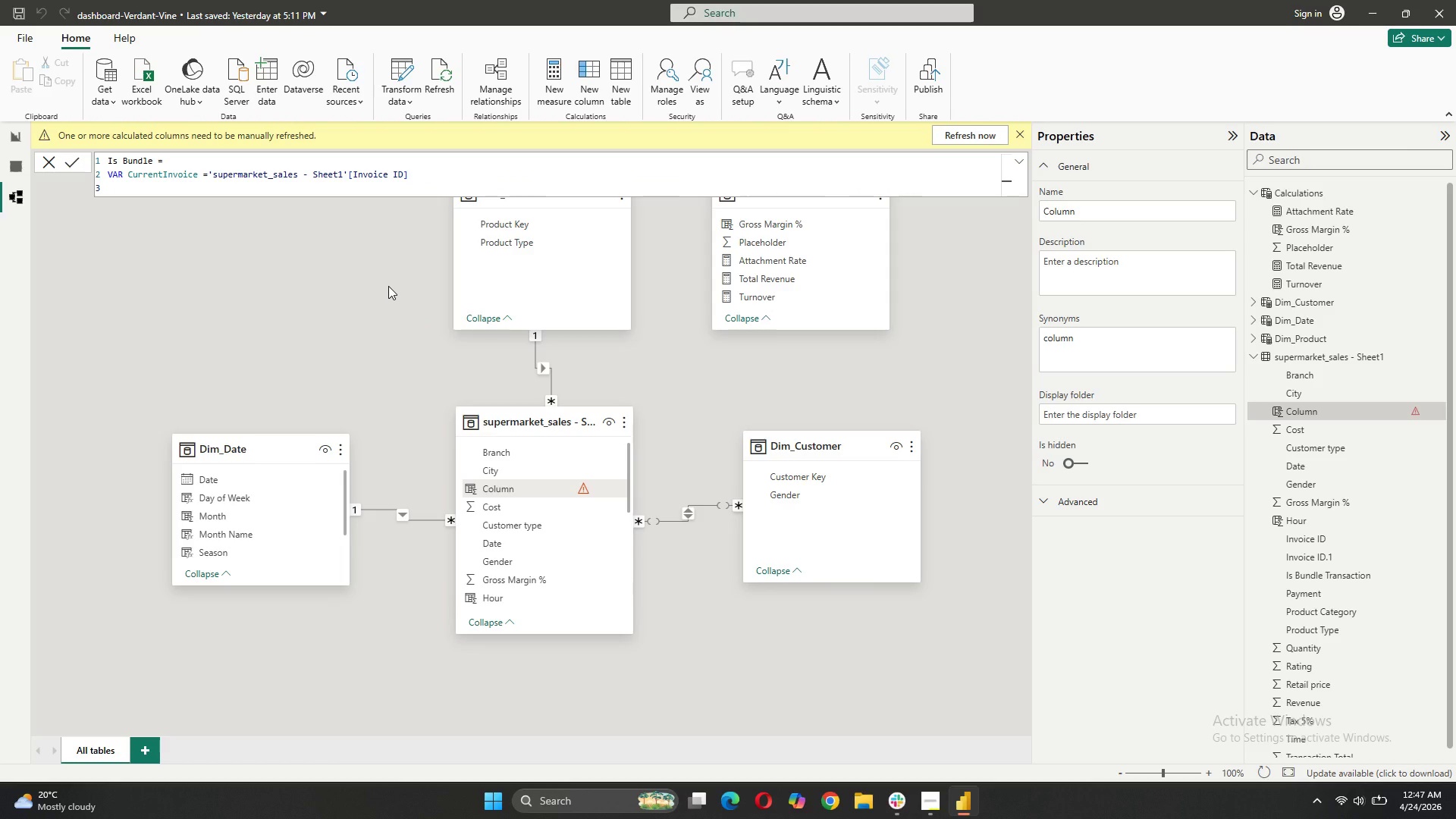 
type(VAR HasWine =)
 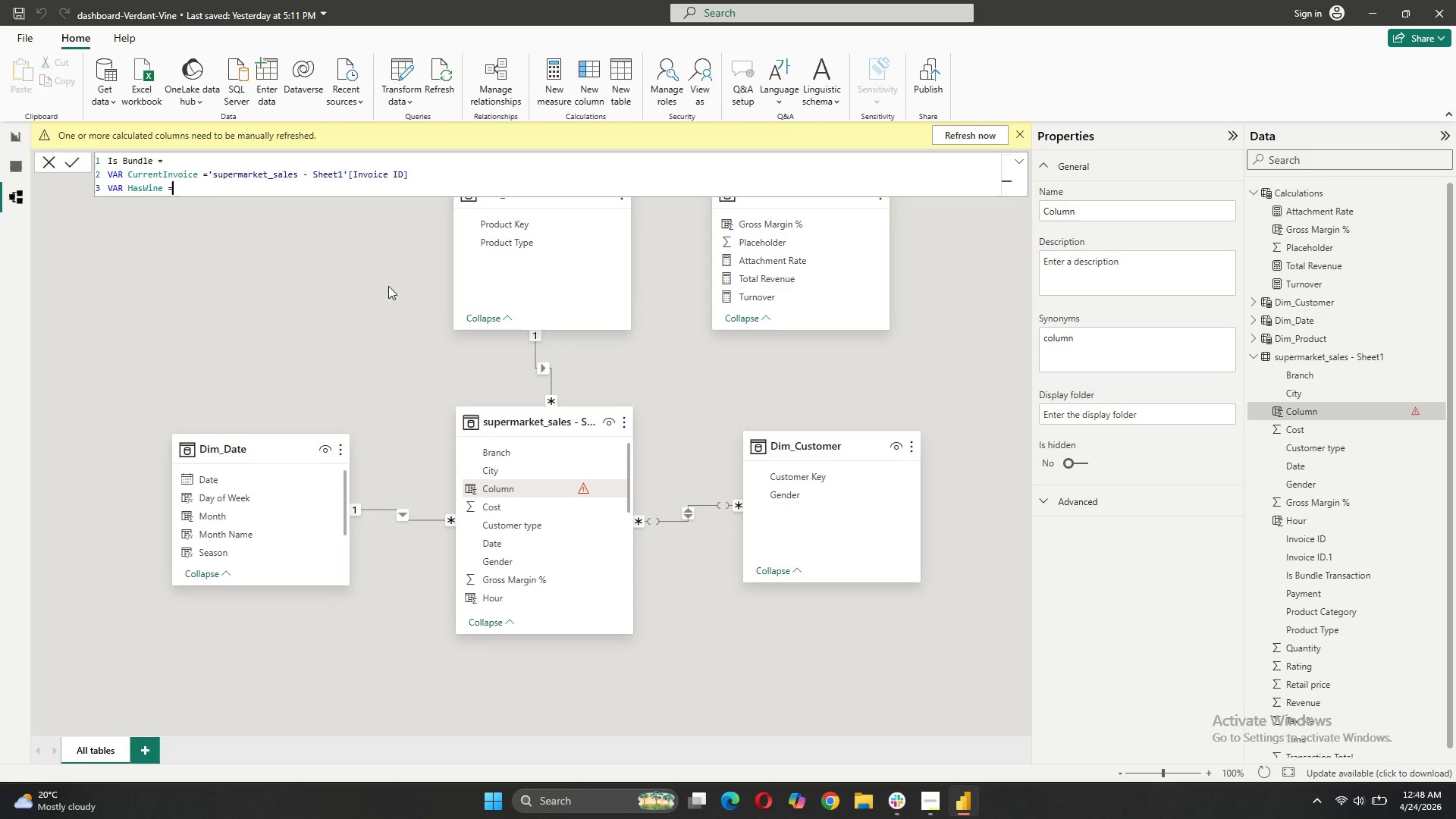 
key(Shift+Enter)
 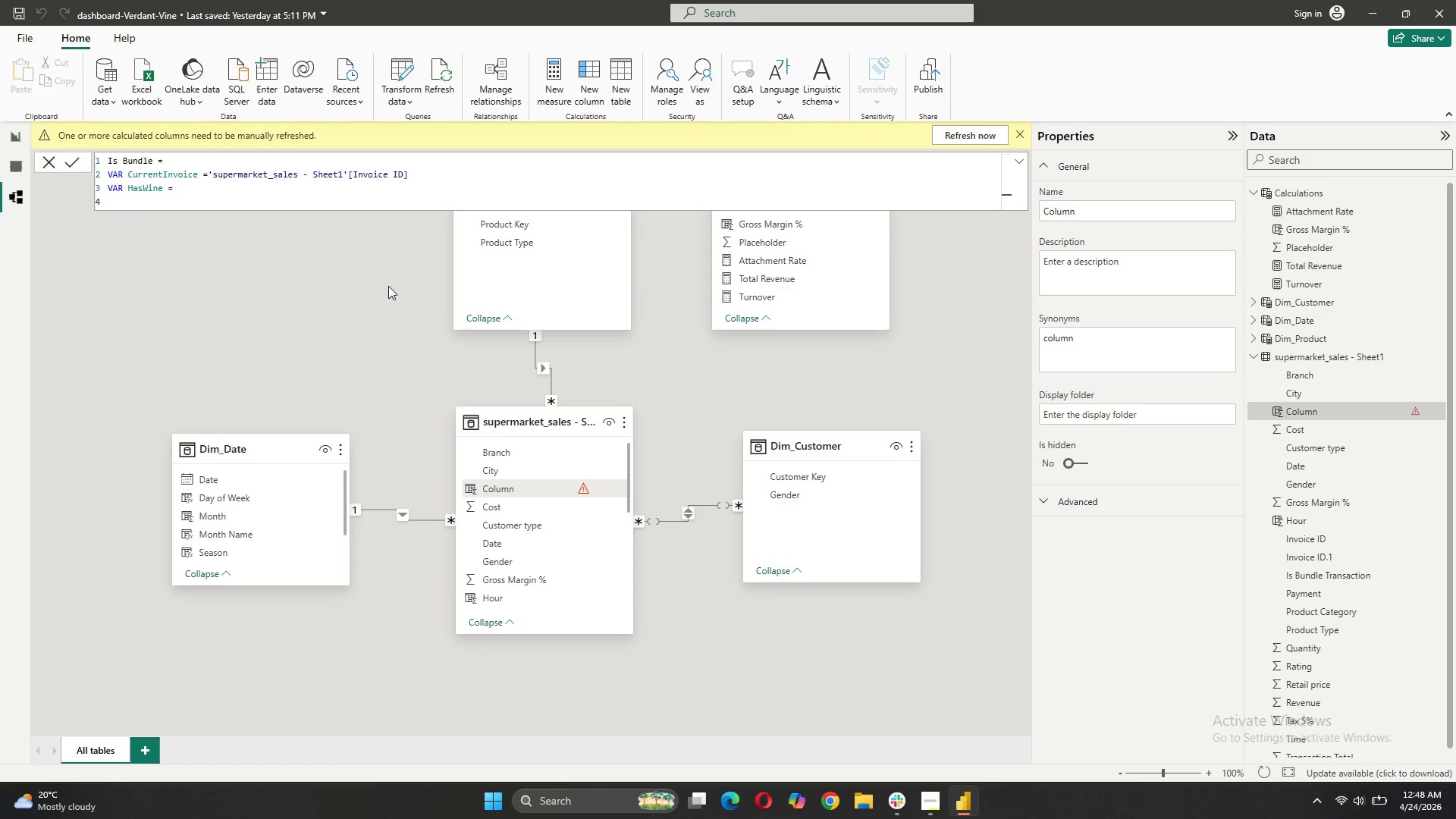 
type(CAL)
 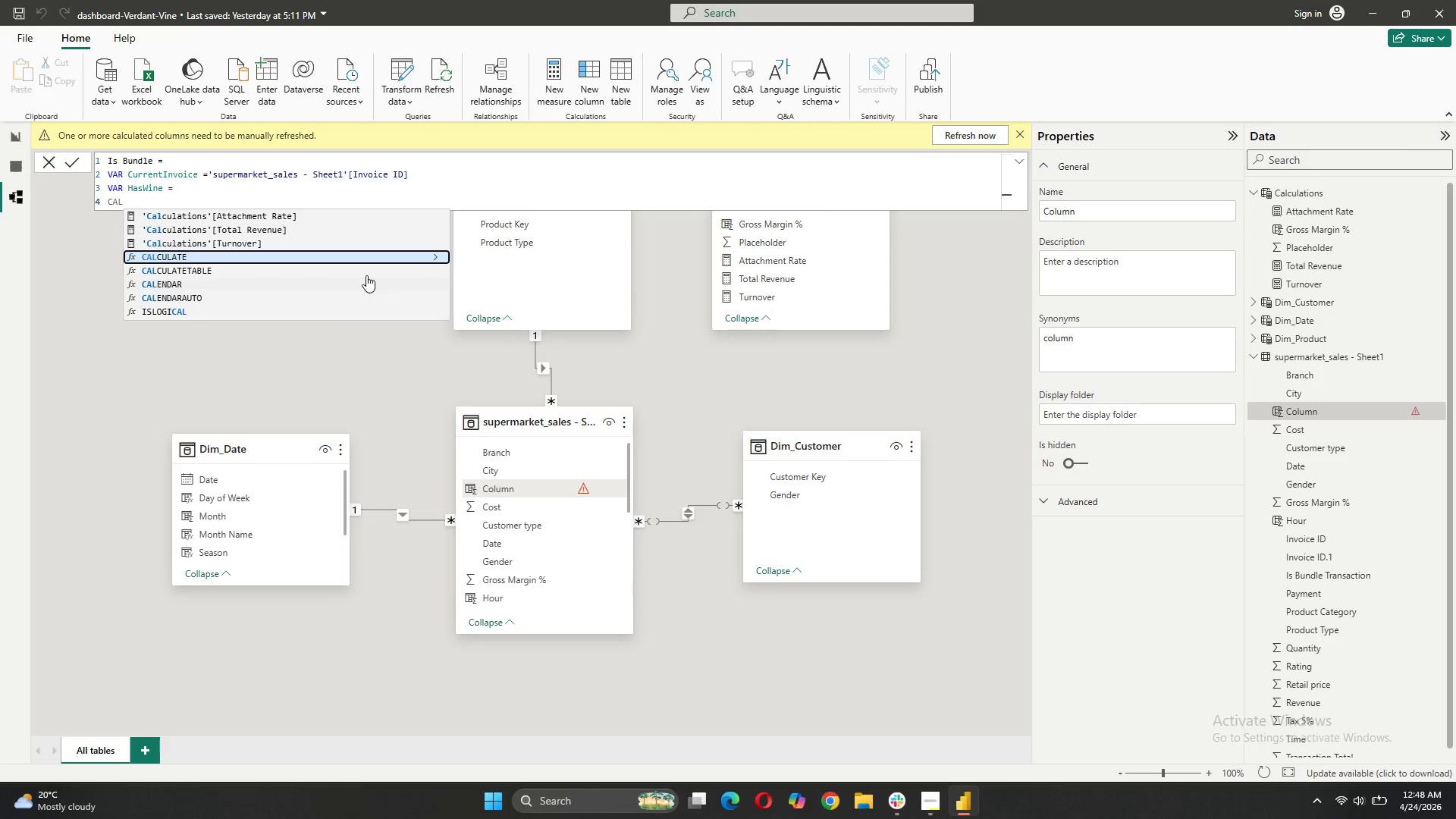 
left_click([213, 259])
 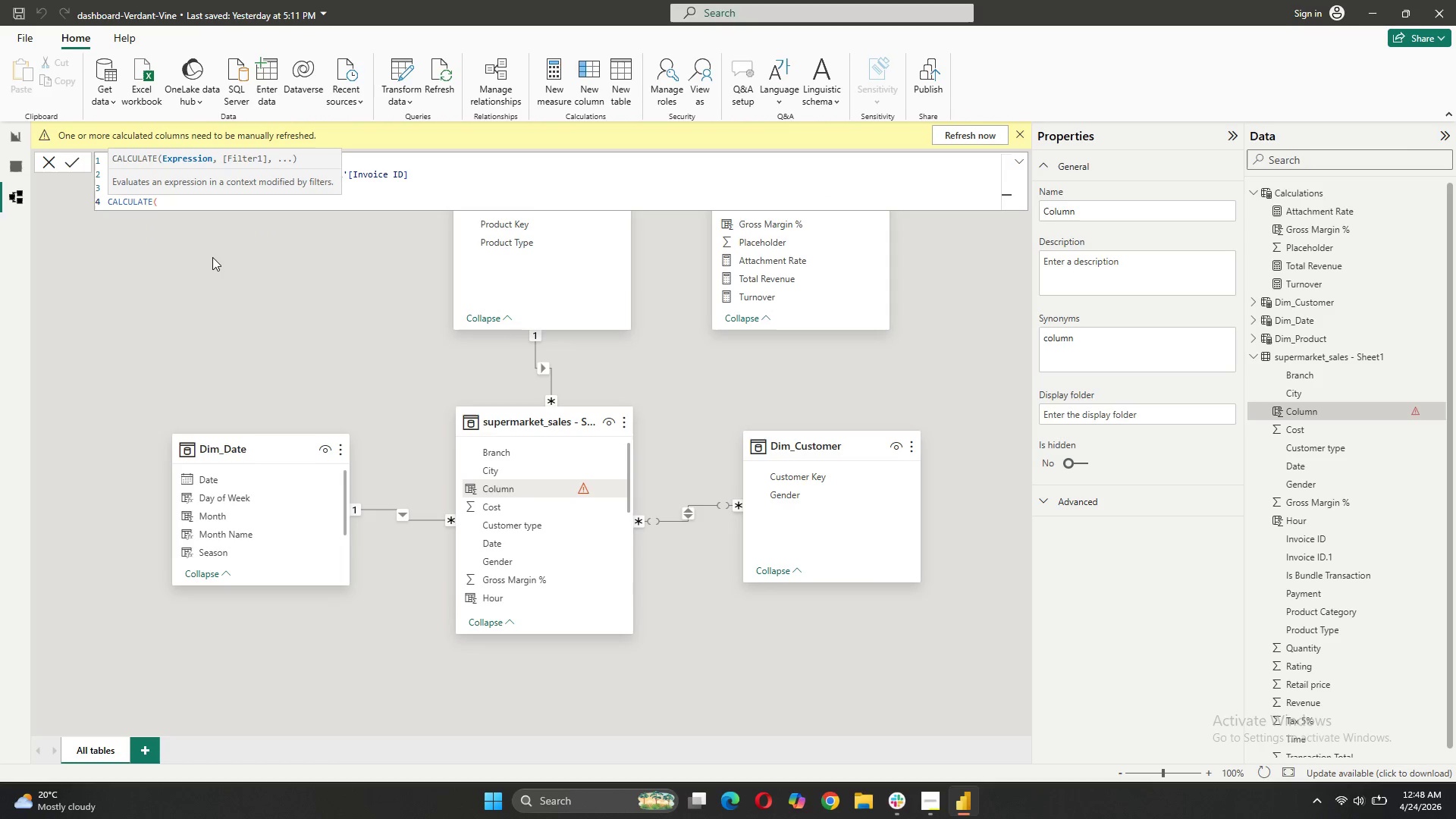 
key(Shift+Minus)
 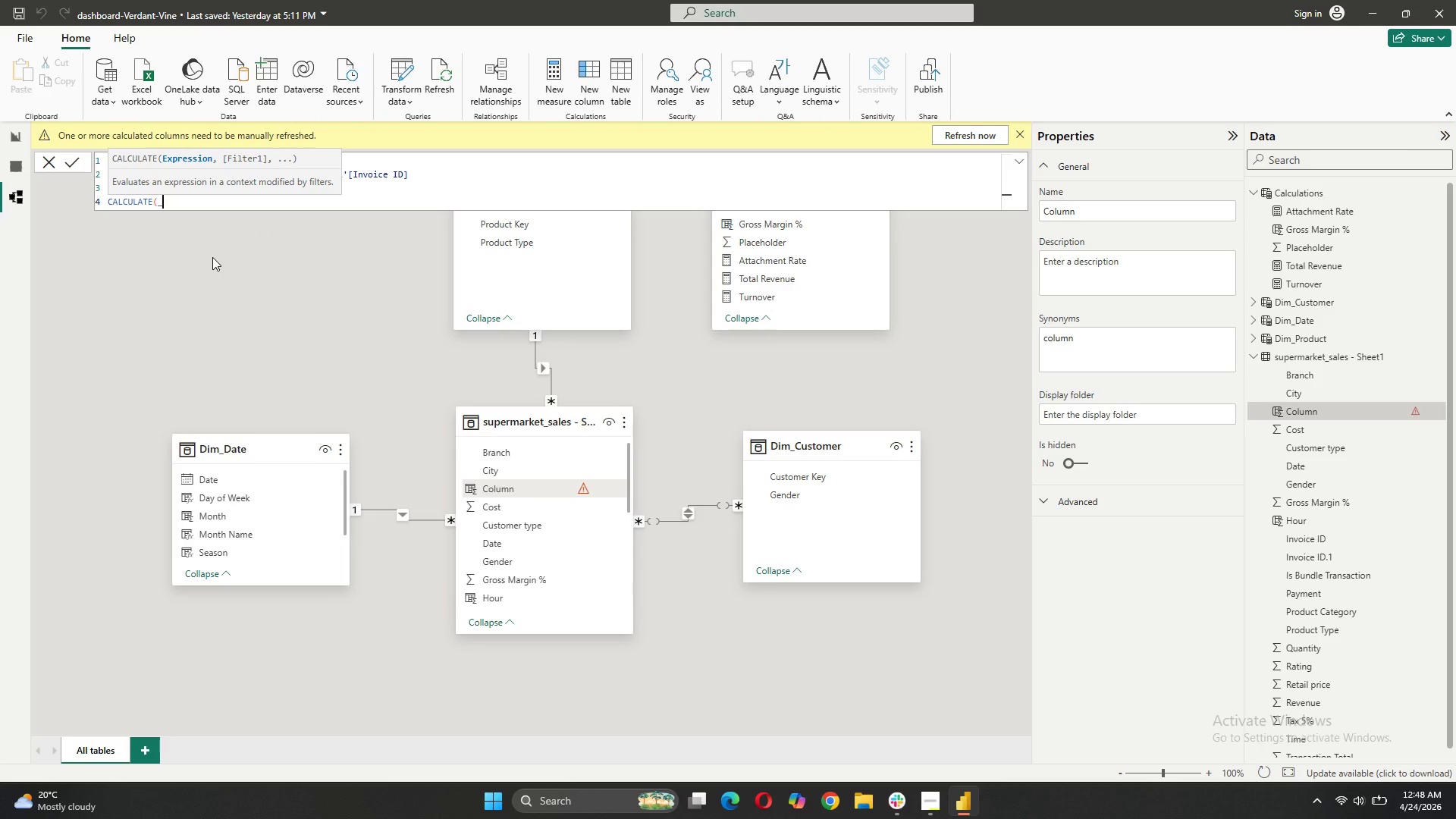 
key(Backspace)
 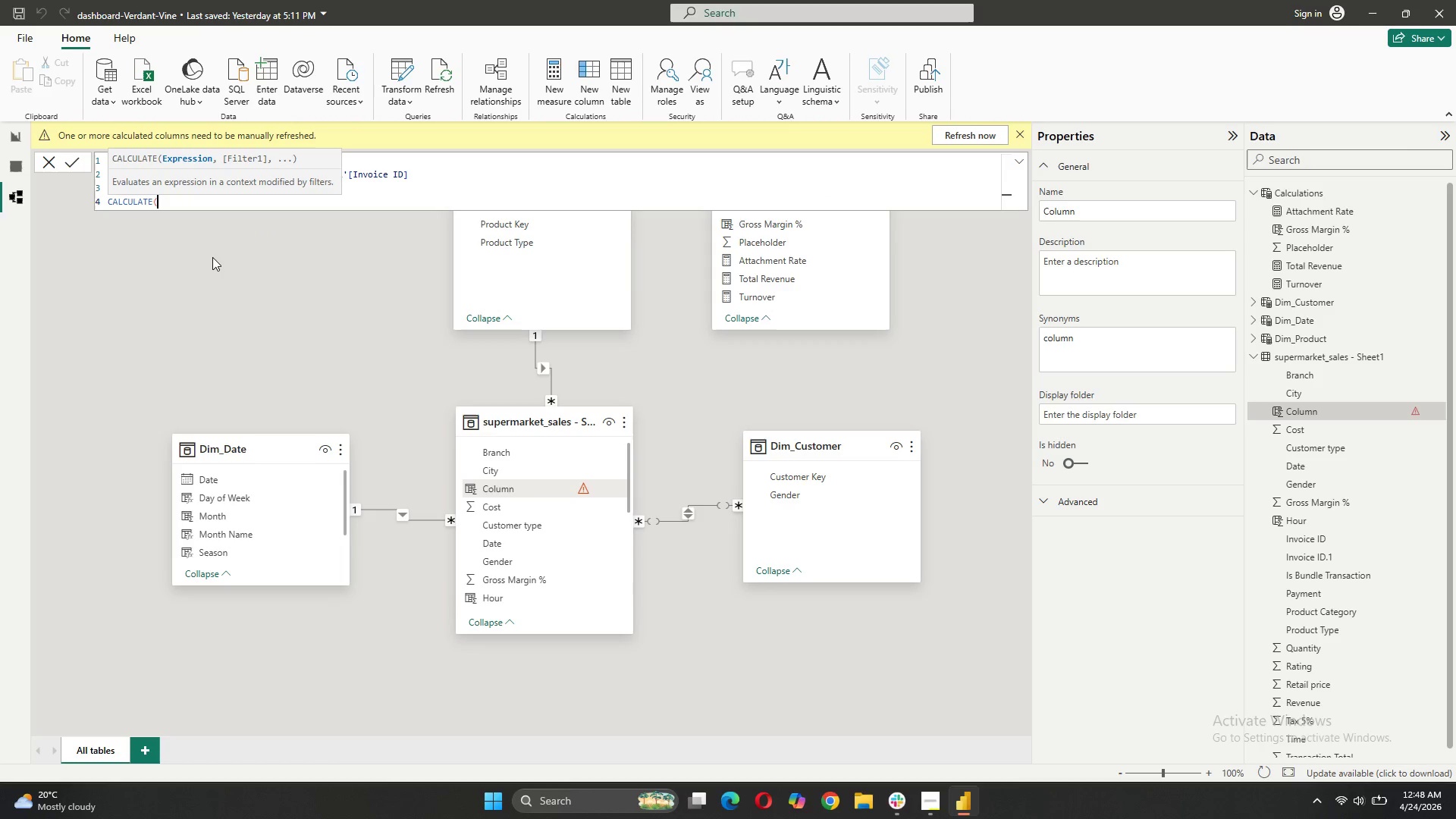 
key(Shift+0)
 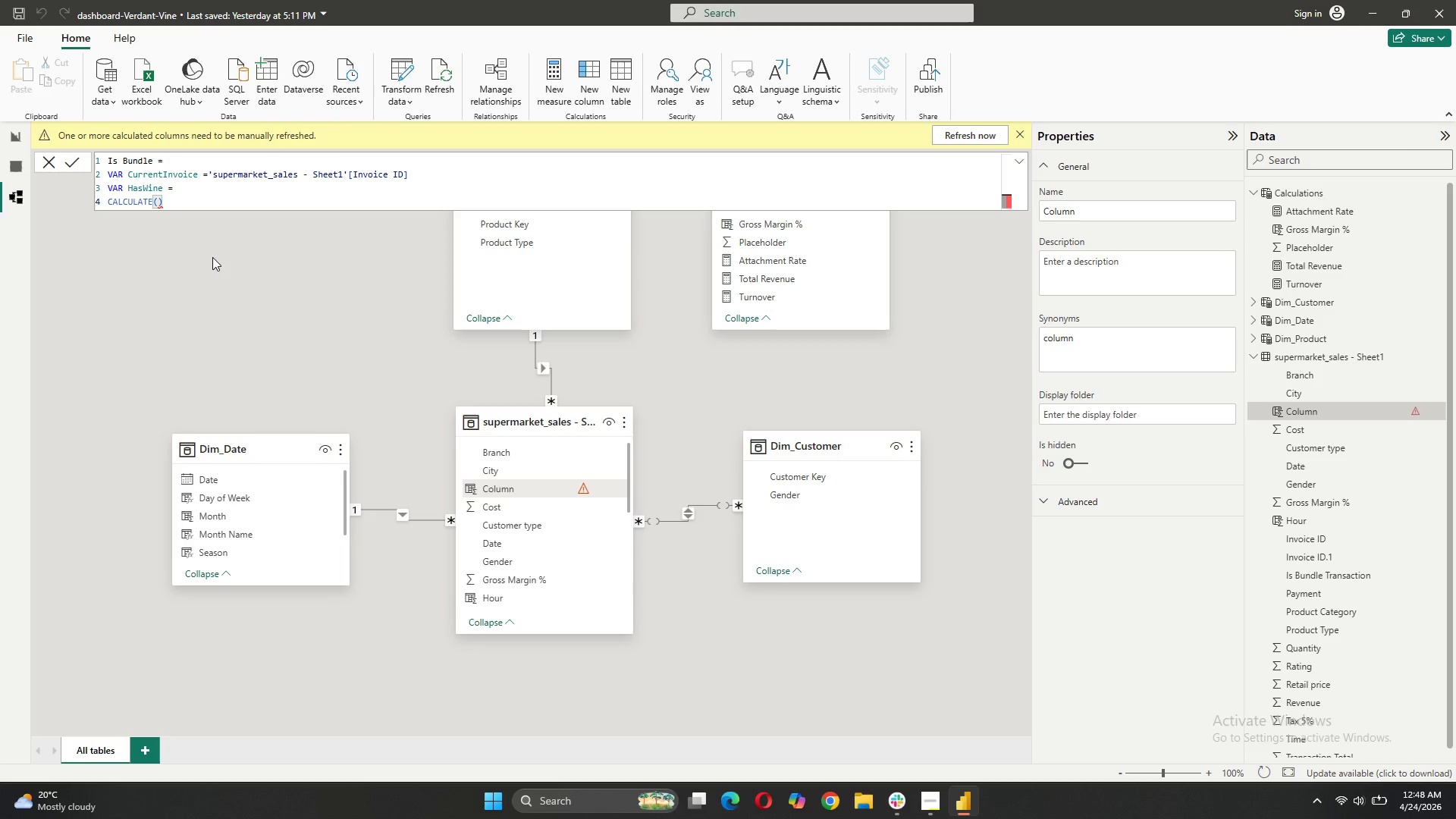 
key(ArrowLeft)
 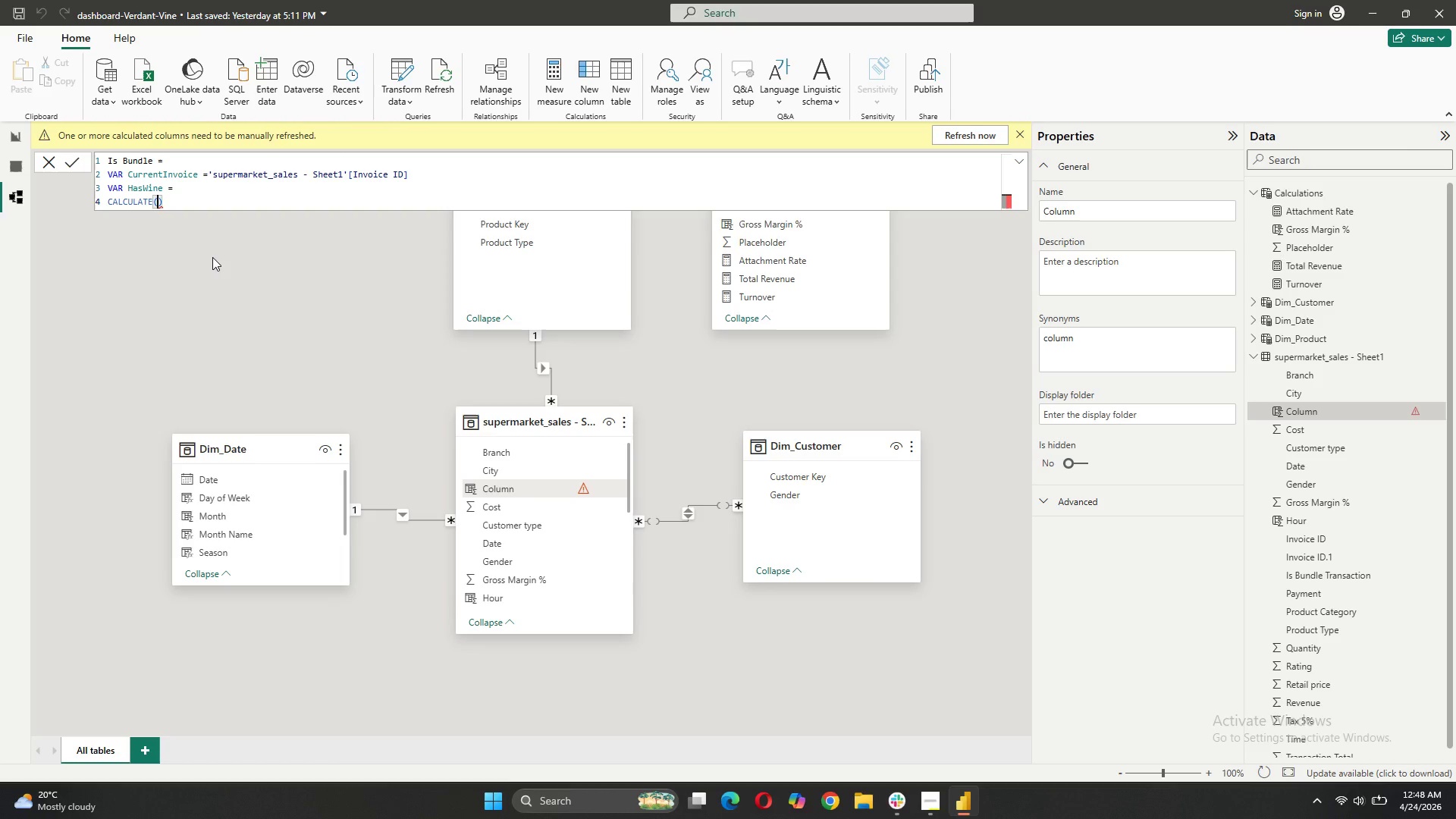 
key(Shift+Enter)
 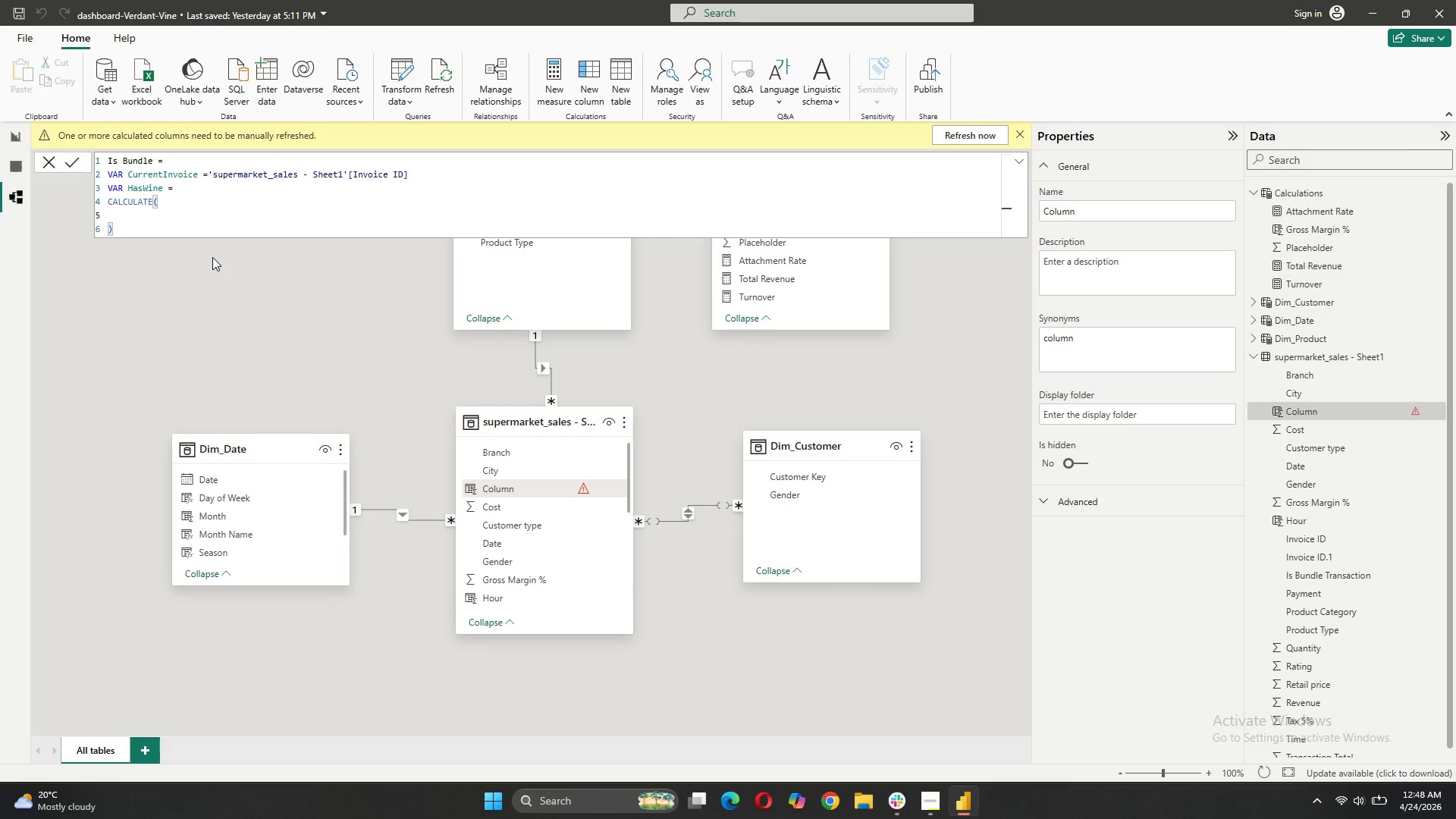 
type(COUNT)
 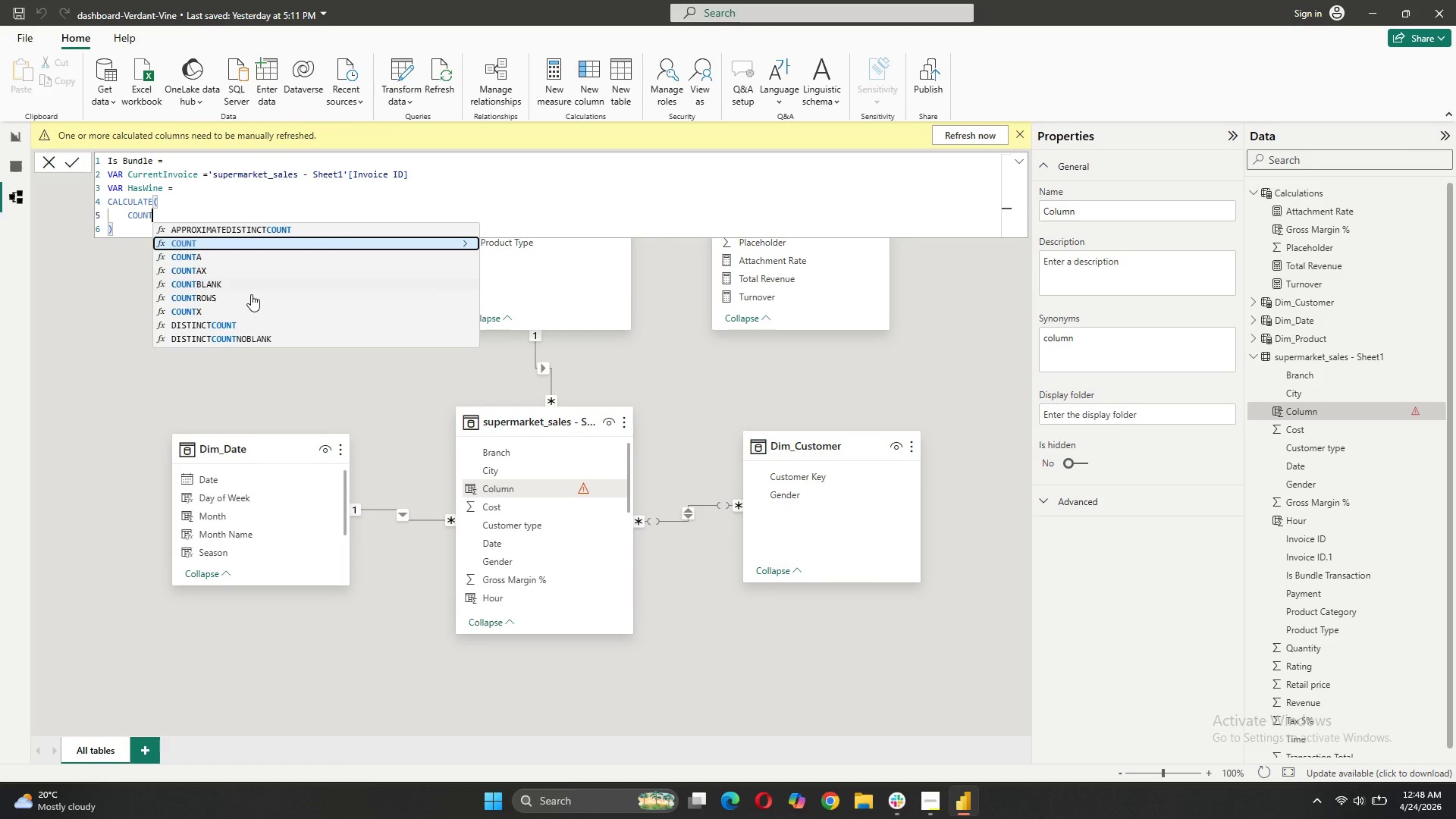 
left_click([252, 298])
 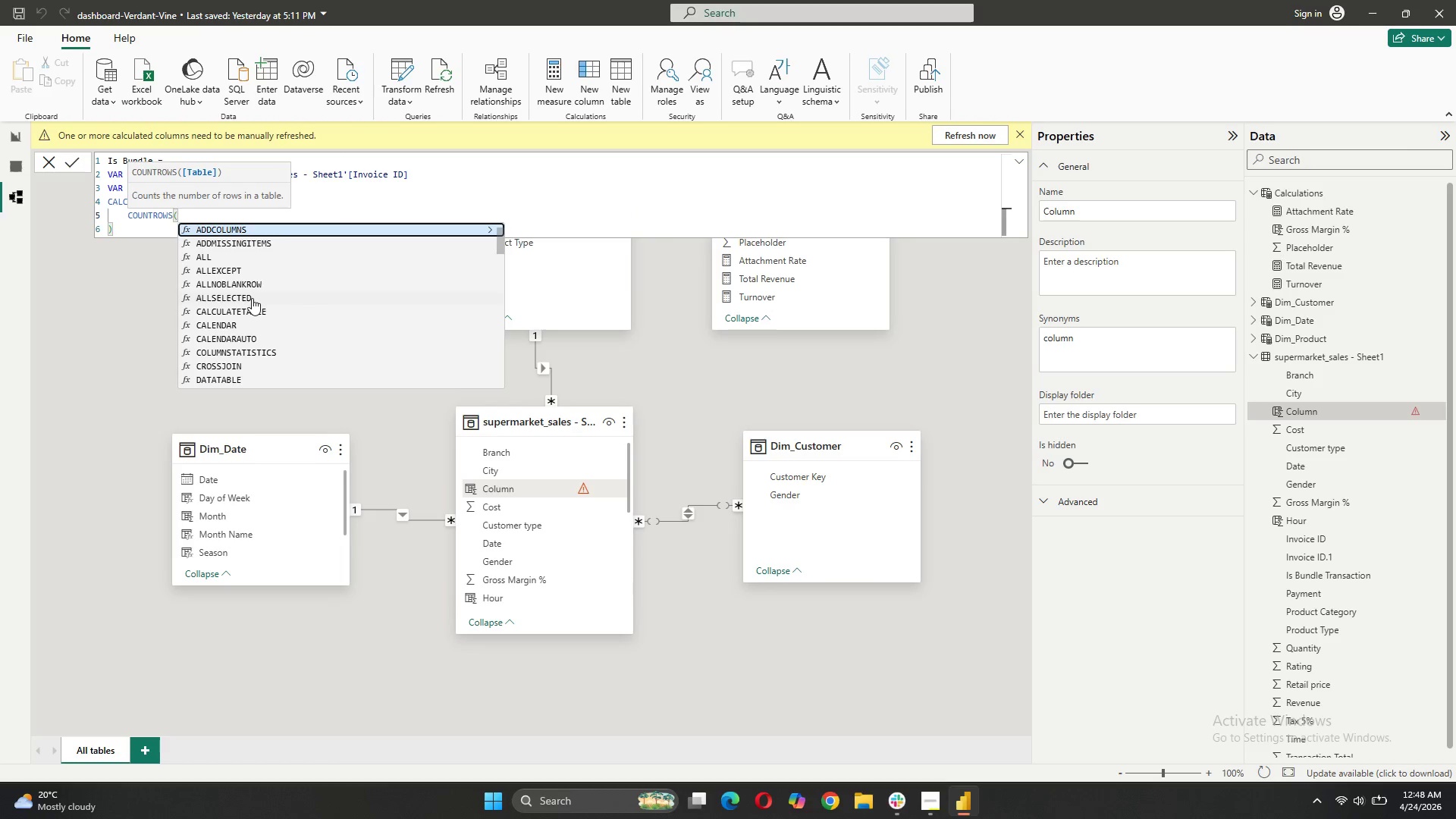 
hold_key(key=ShiftLeft, duration=0.53)
 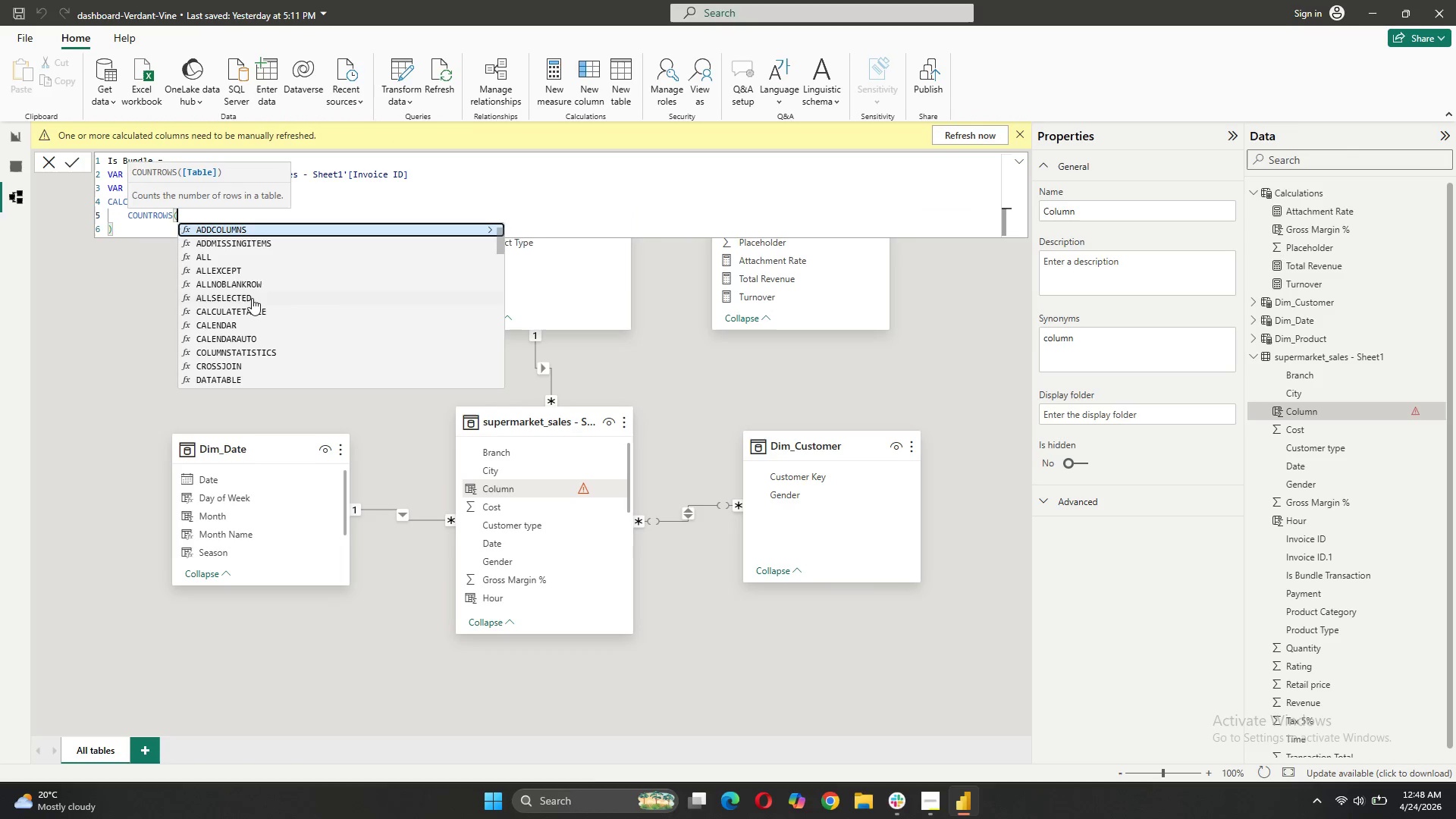 
key(Shift+0)
 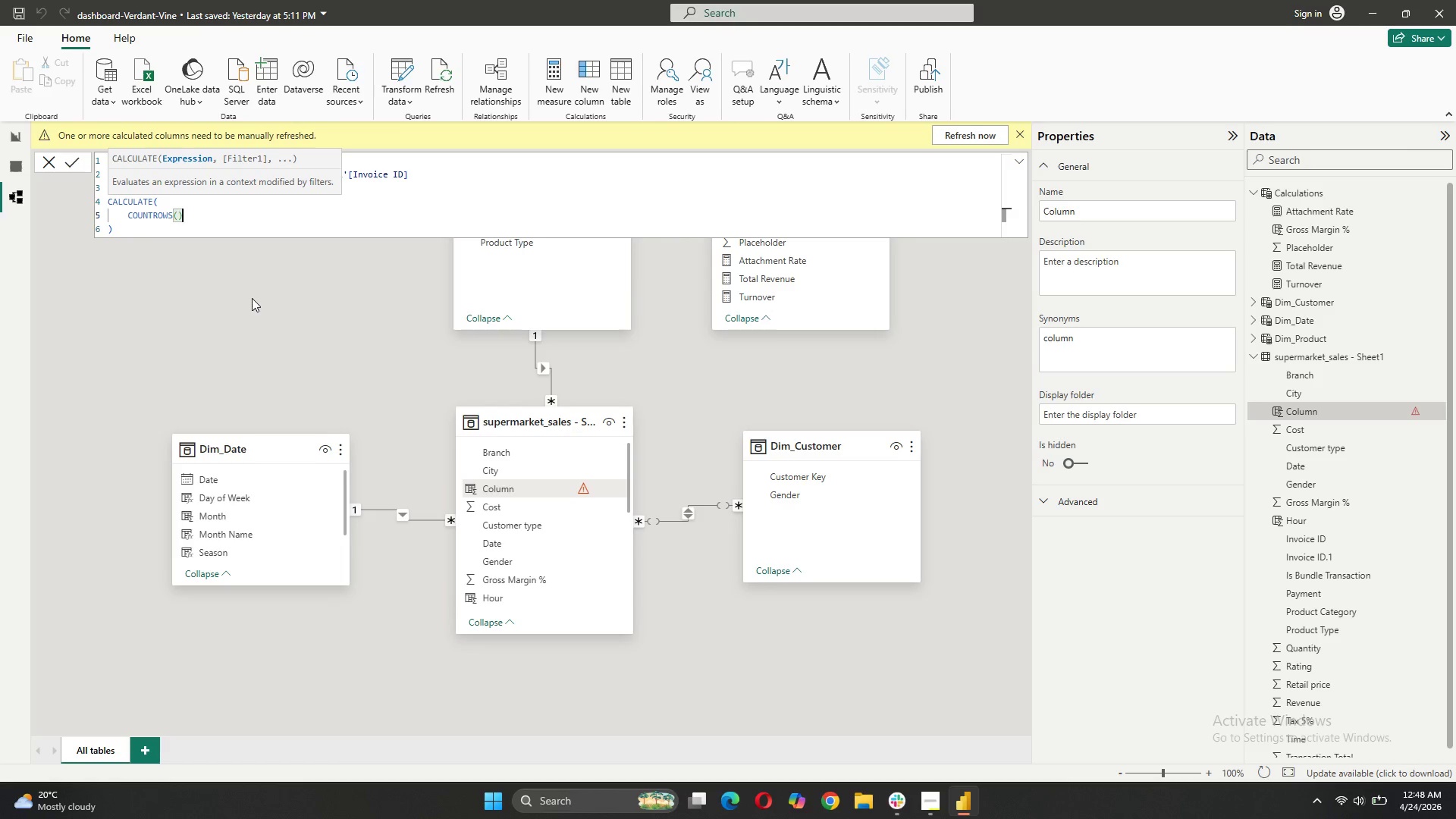 
key(ArrowLeft)
 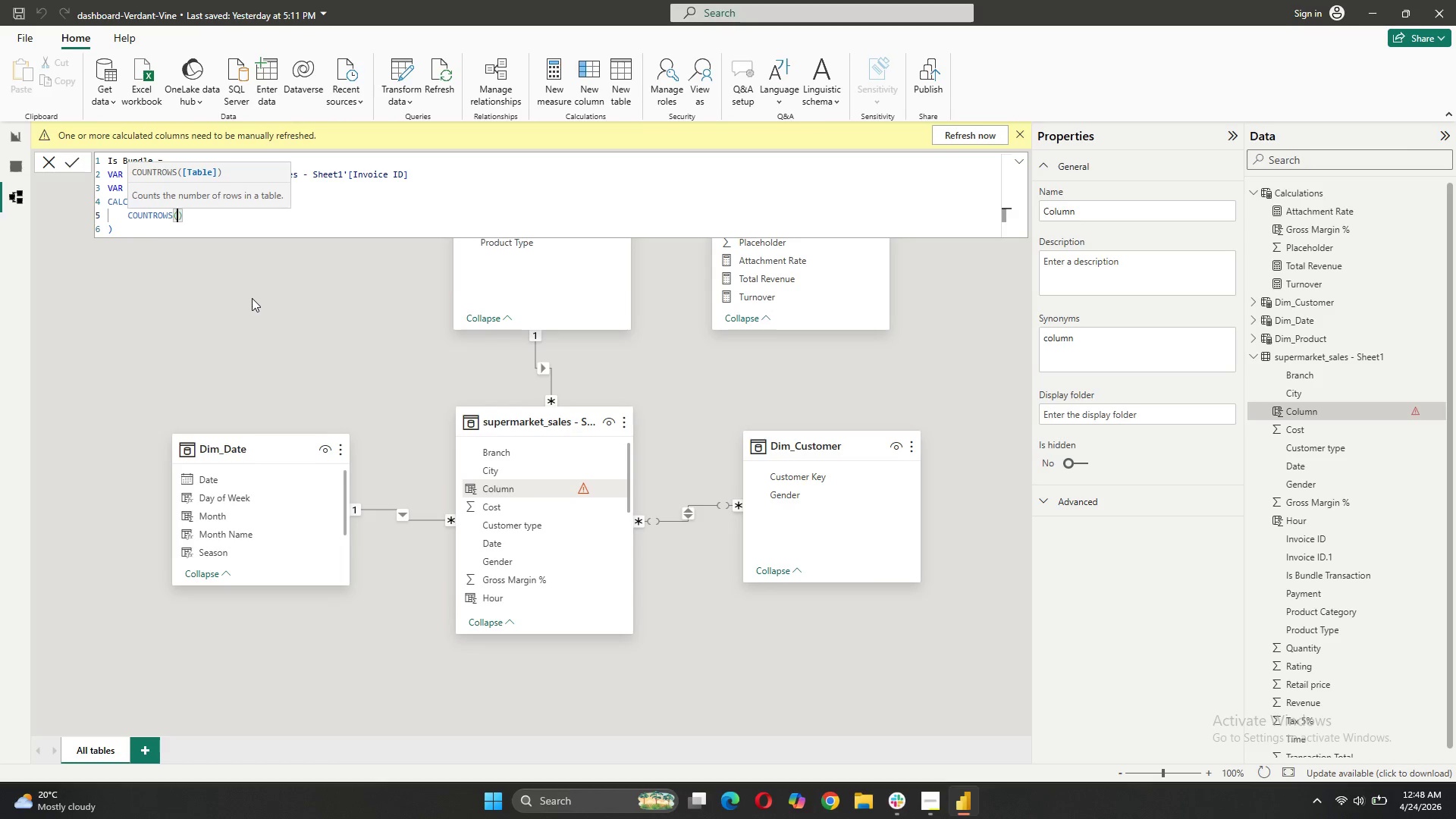 
key(Quote)
 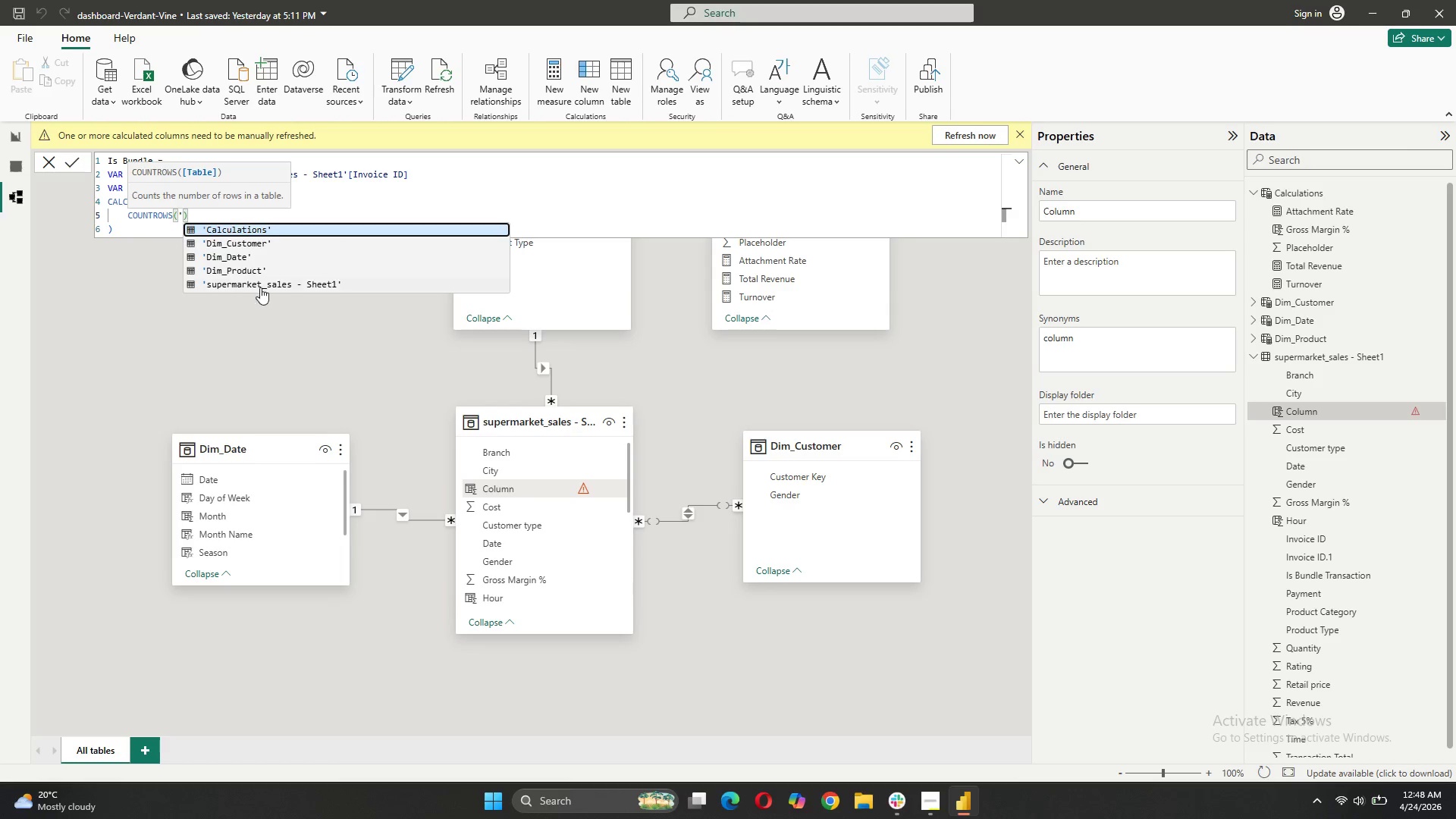 
left_click([261, 287])
 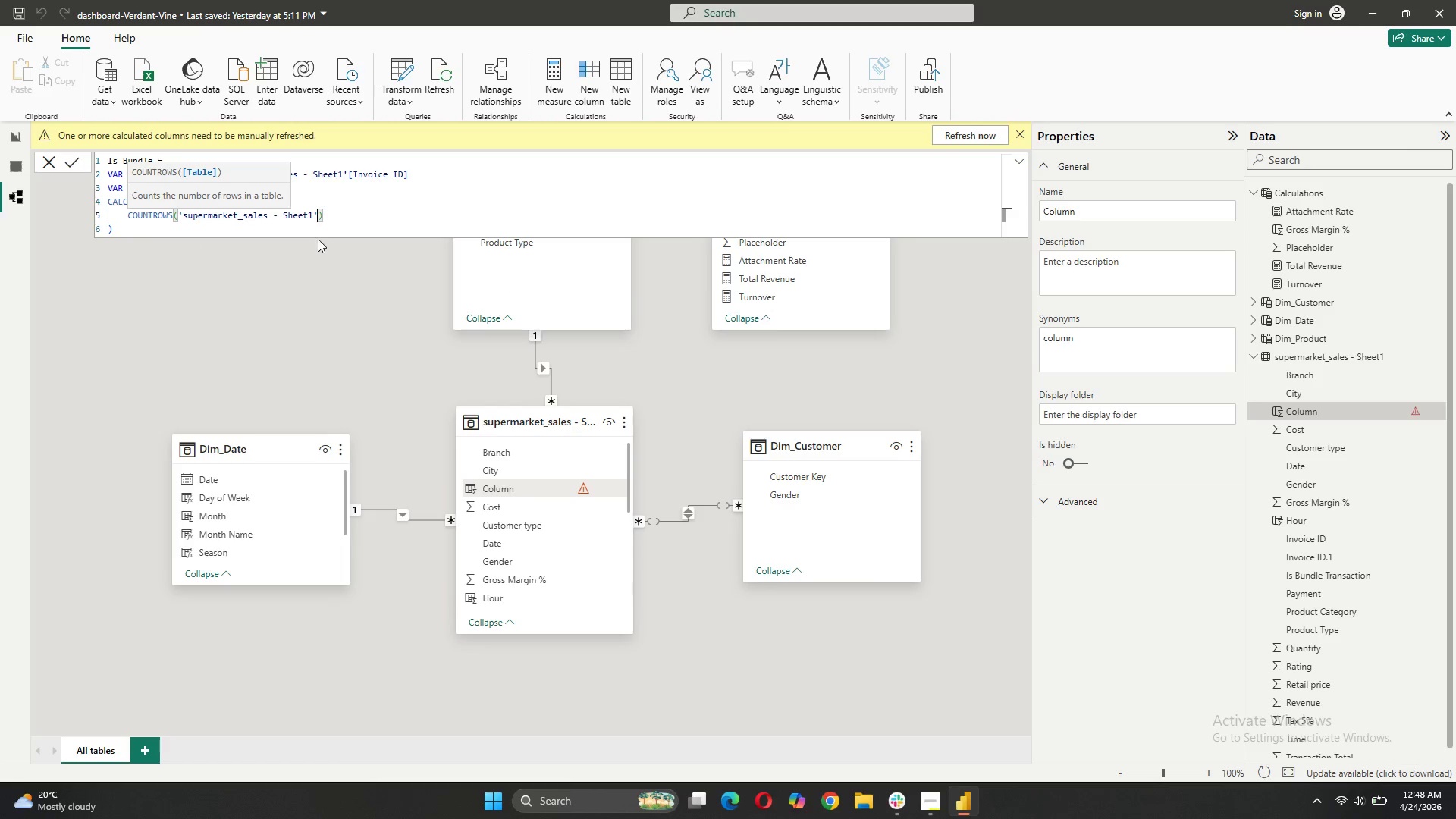 
left_click([325, 218])
 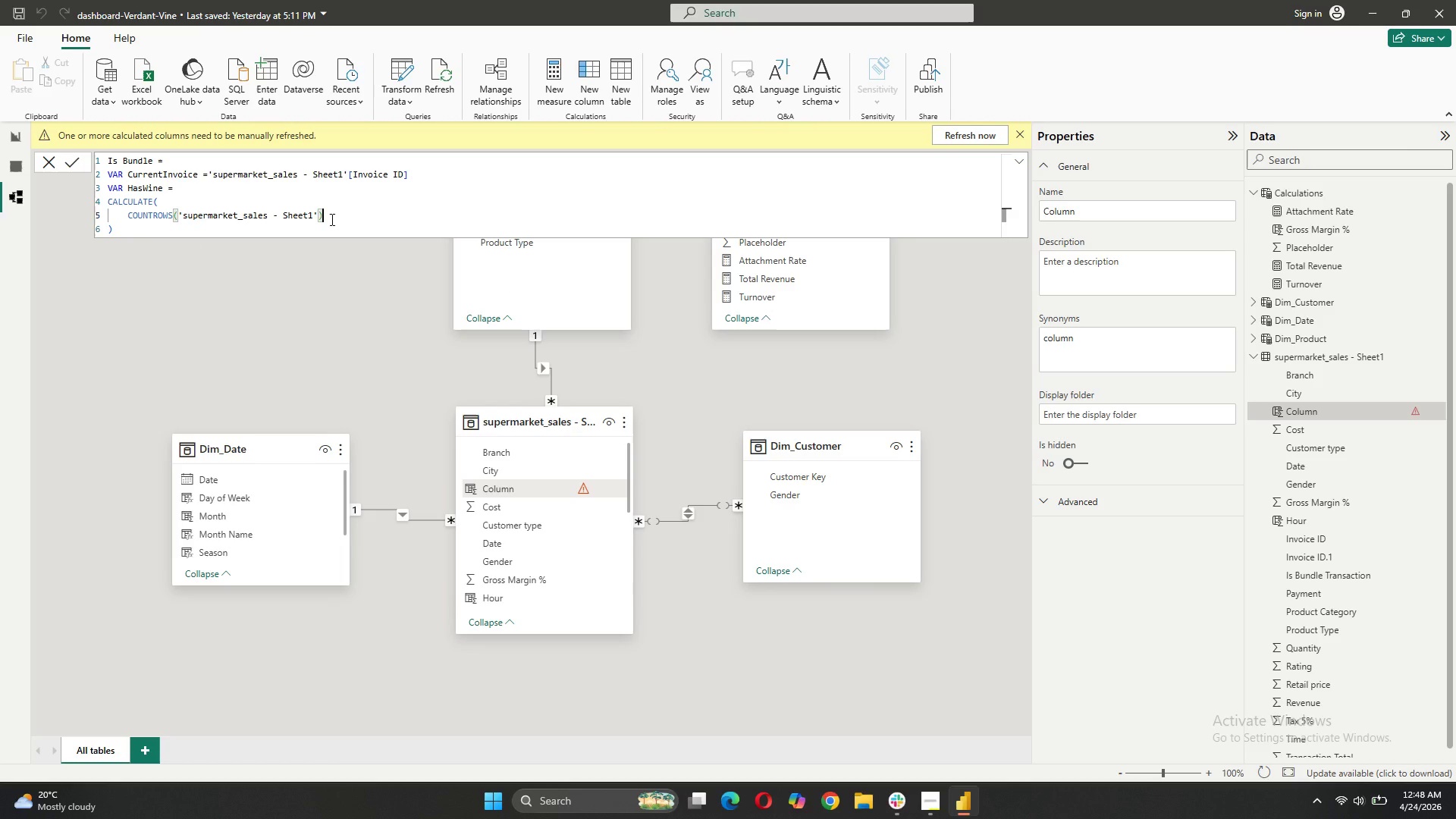 
key(Comma)
 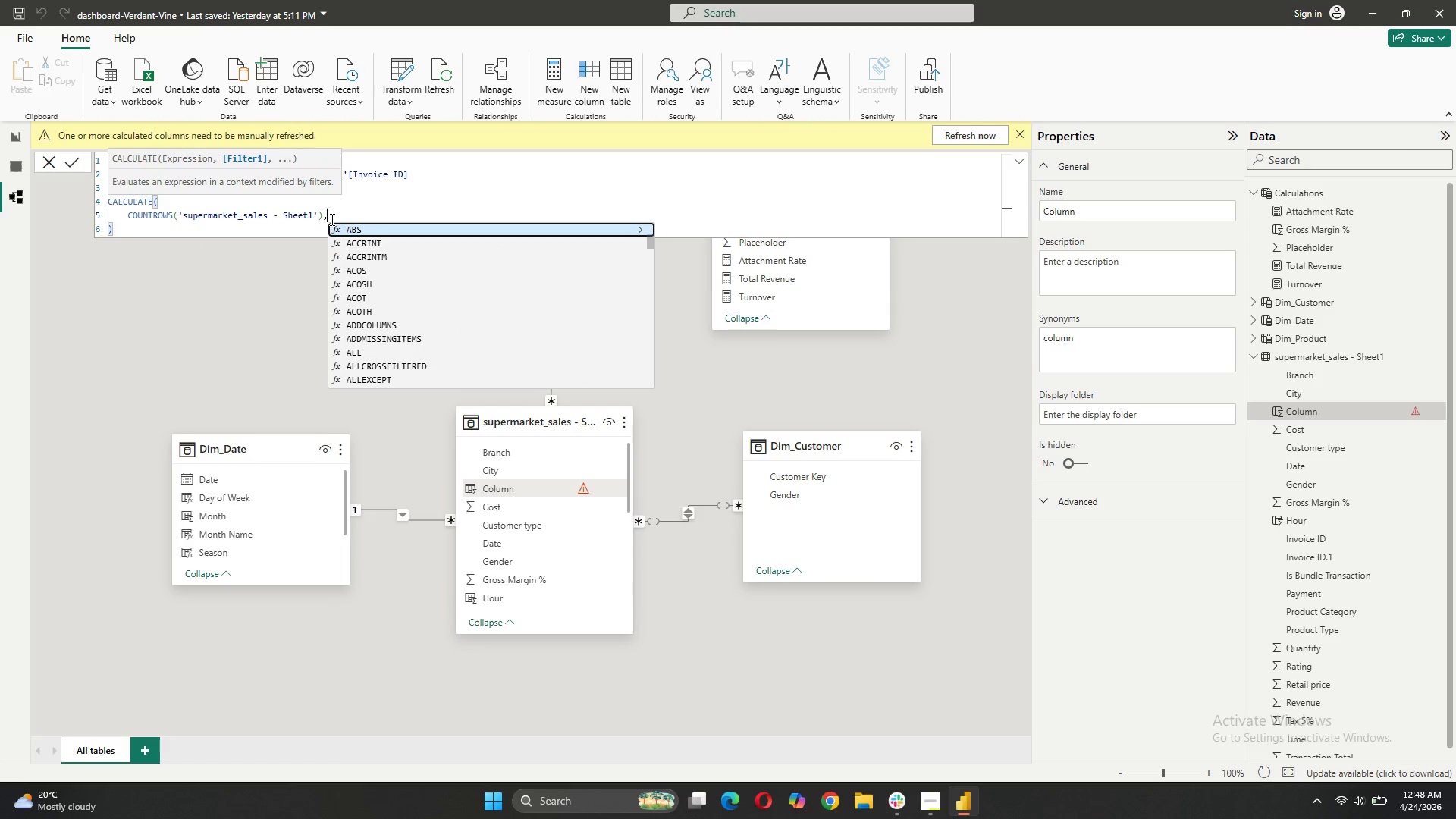 
key(Shift+Enter)
 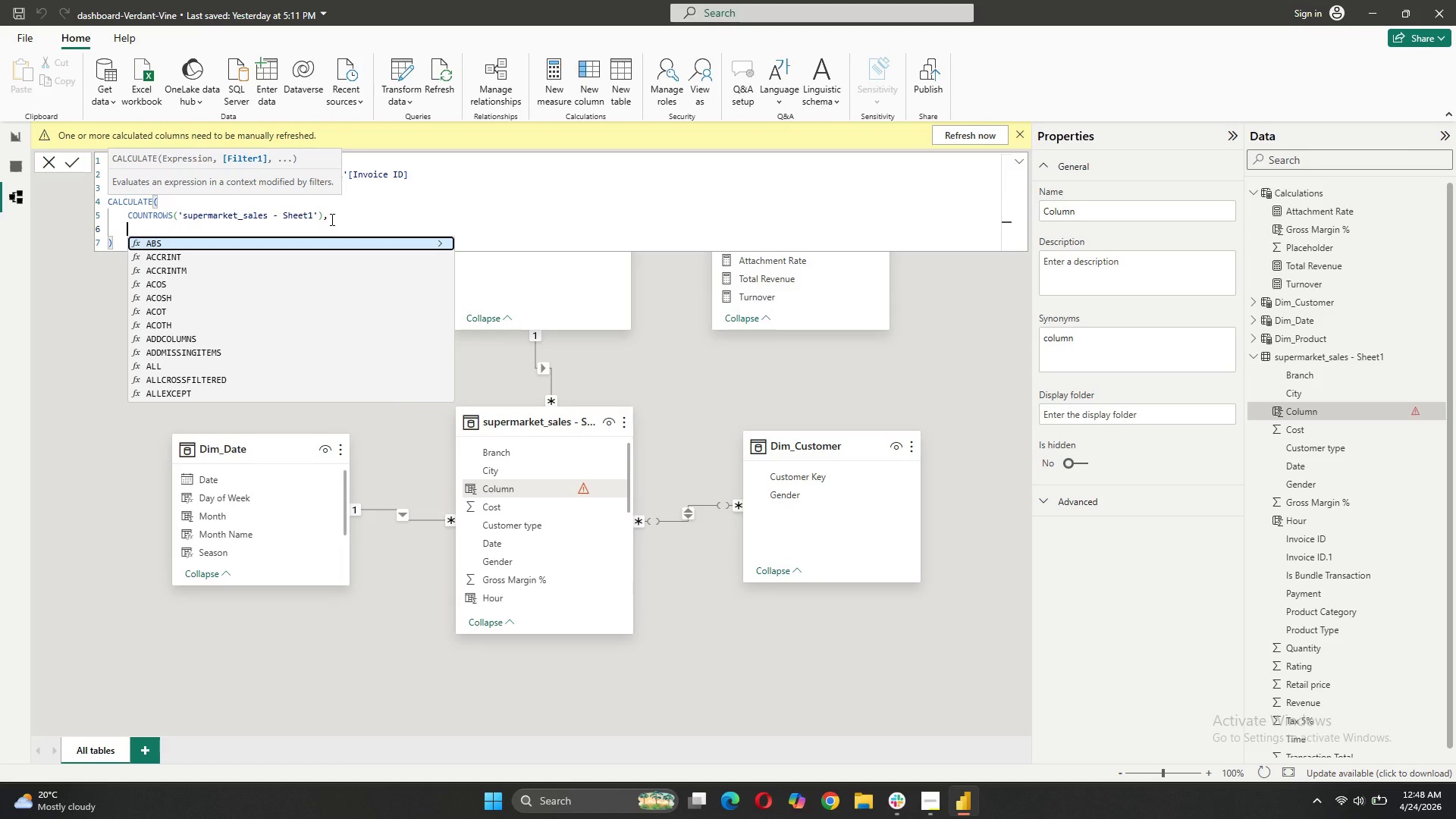 
type(ALLEXCEPT))
key(Backspace)
type(()
 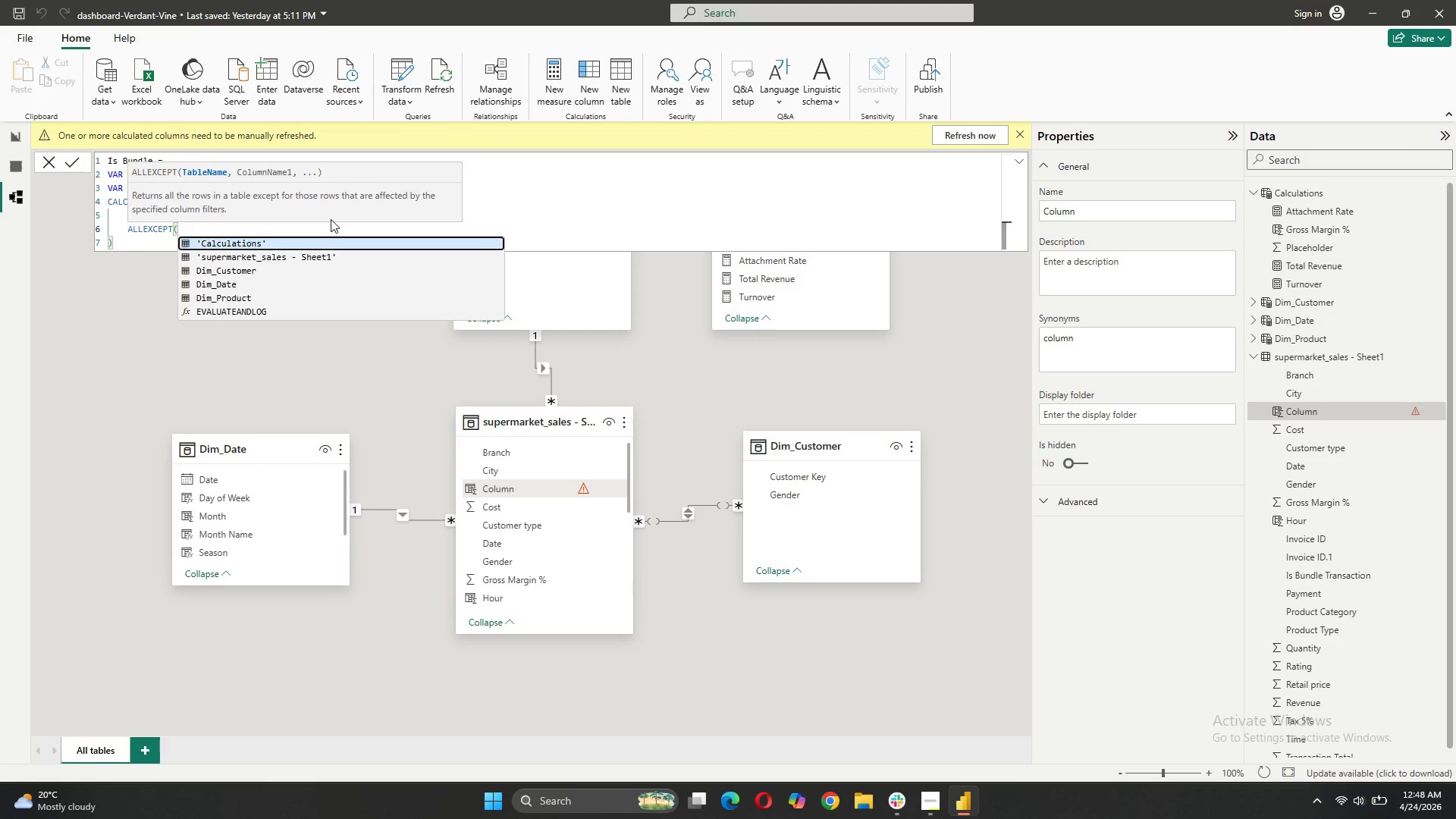 
left_click([334, 259])
 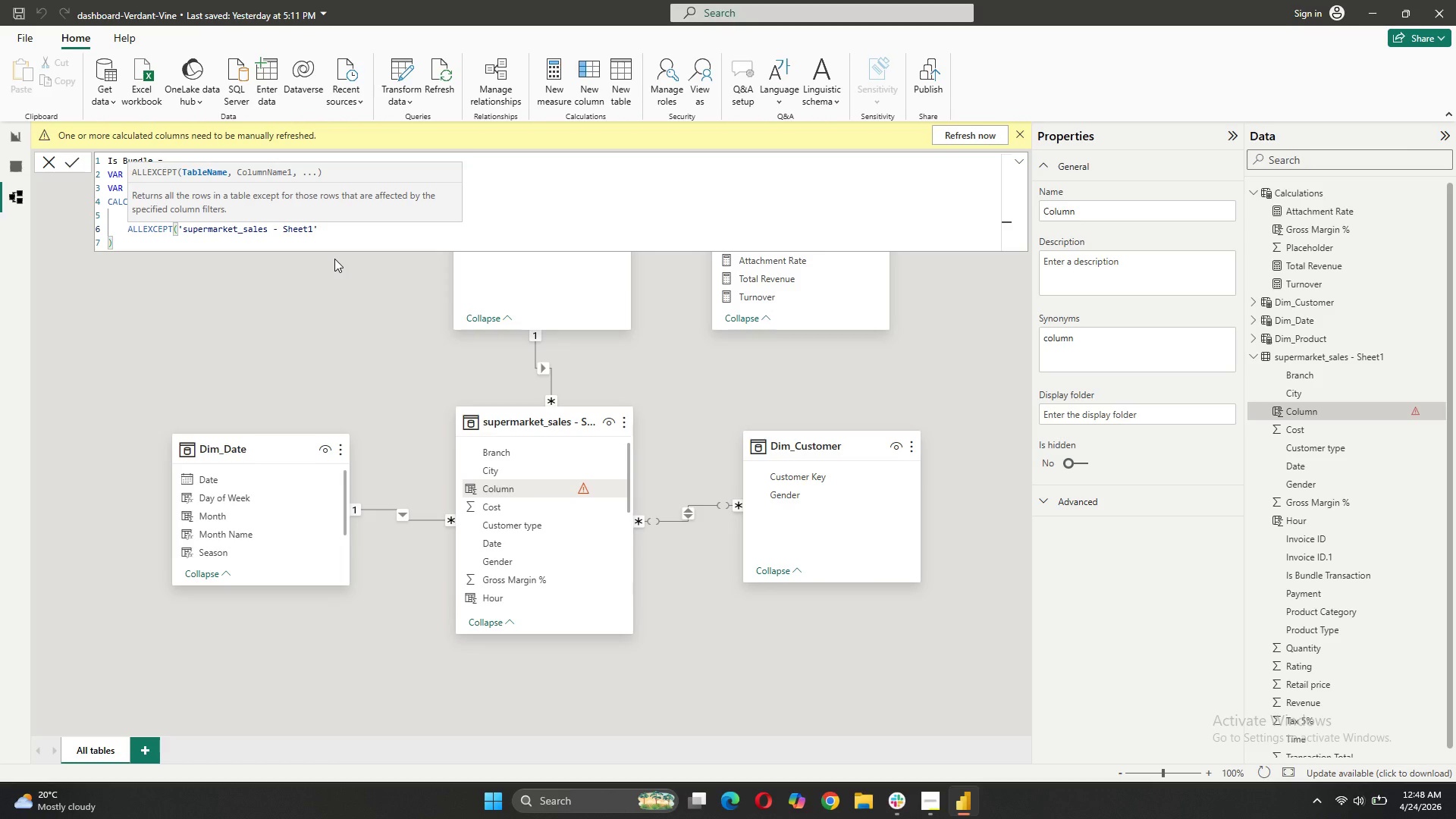 
key(Comma)
 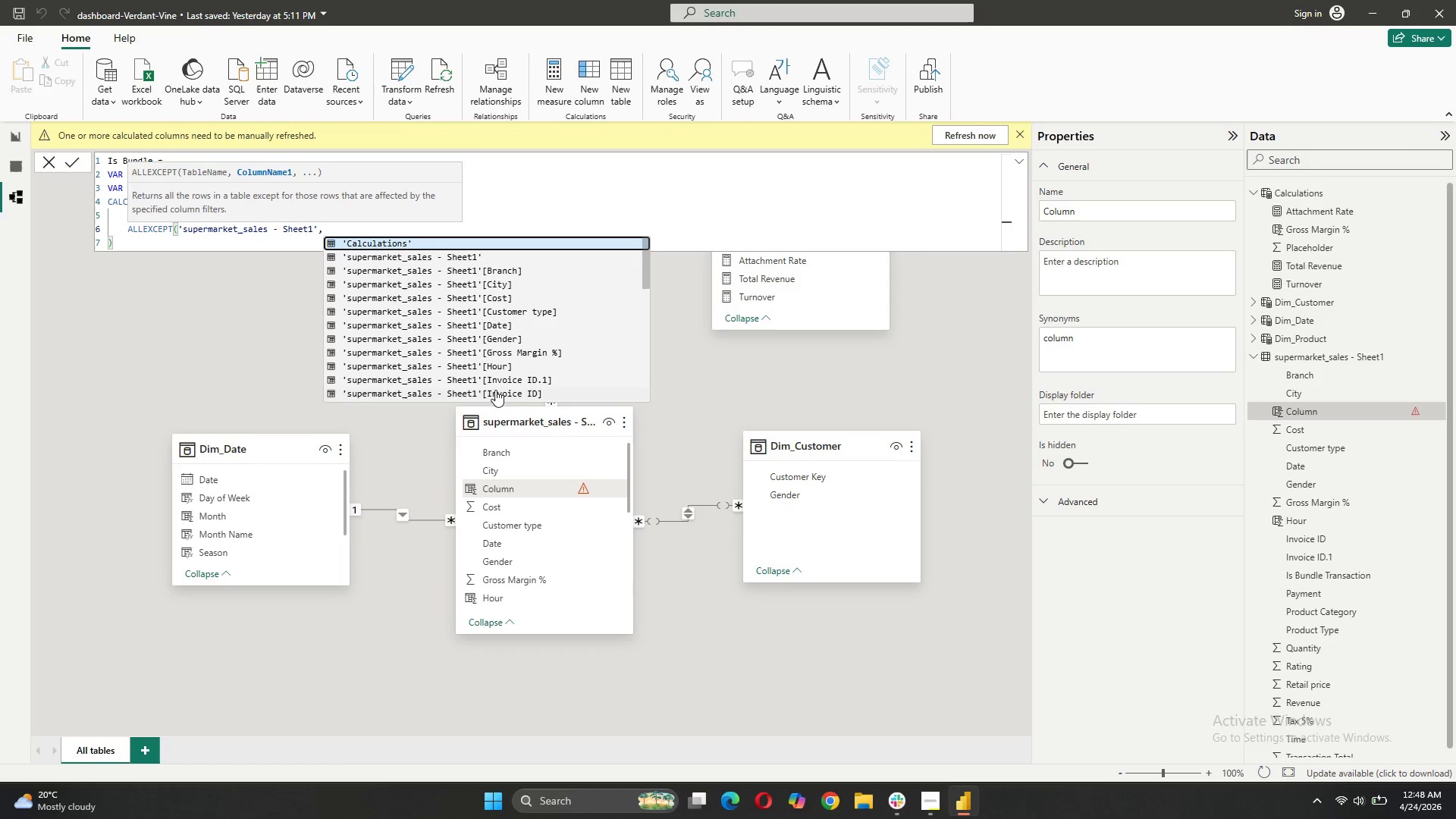 
left_click([500, 388])
 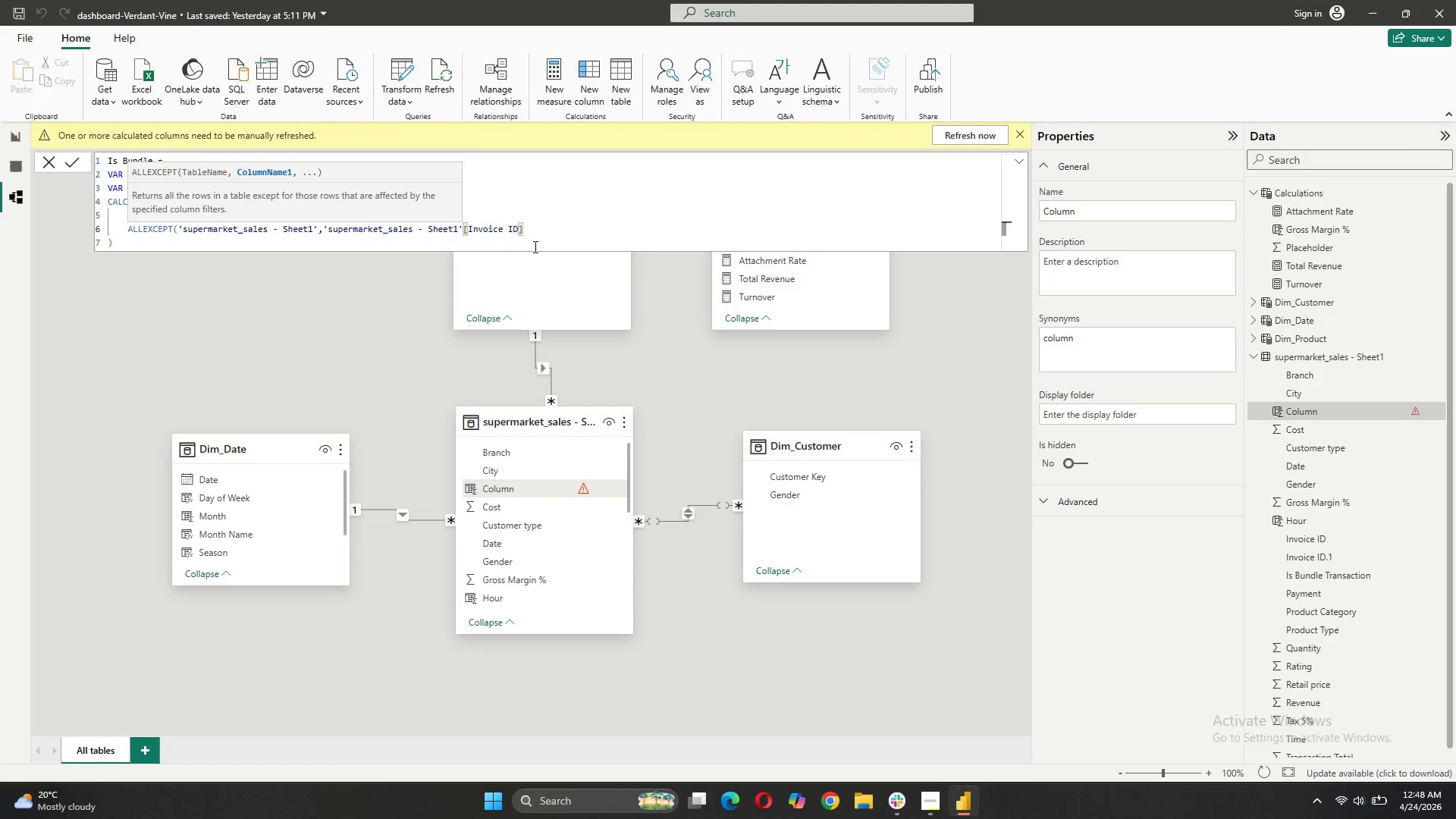 
left_click([536, 229])
 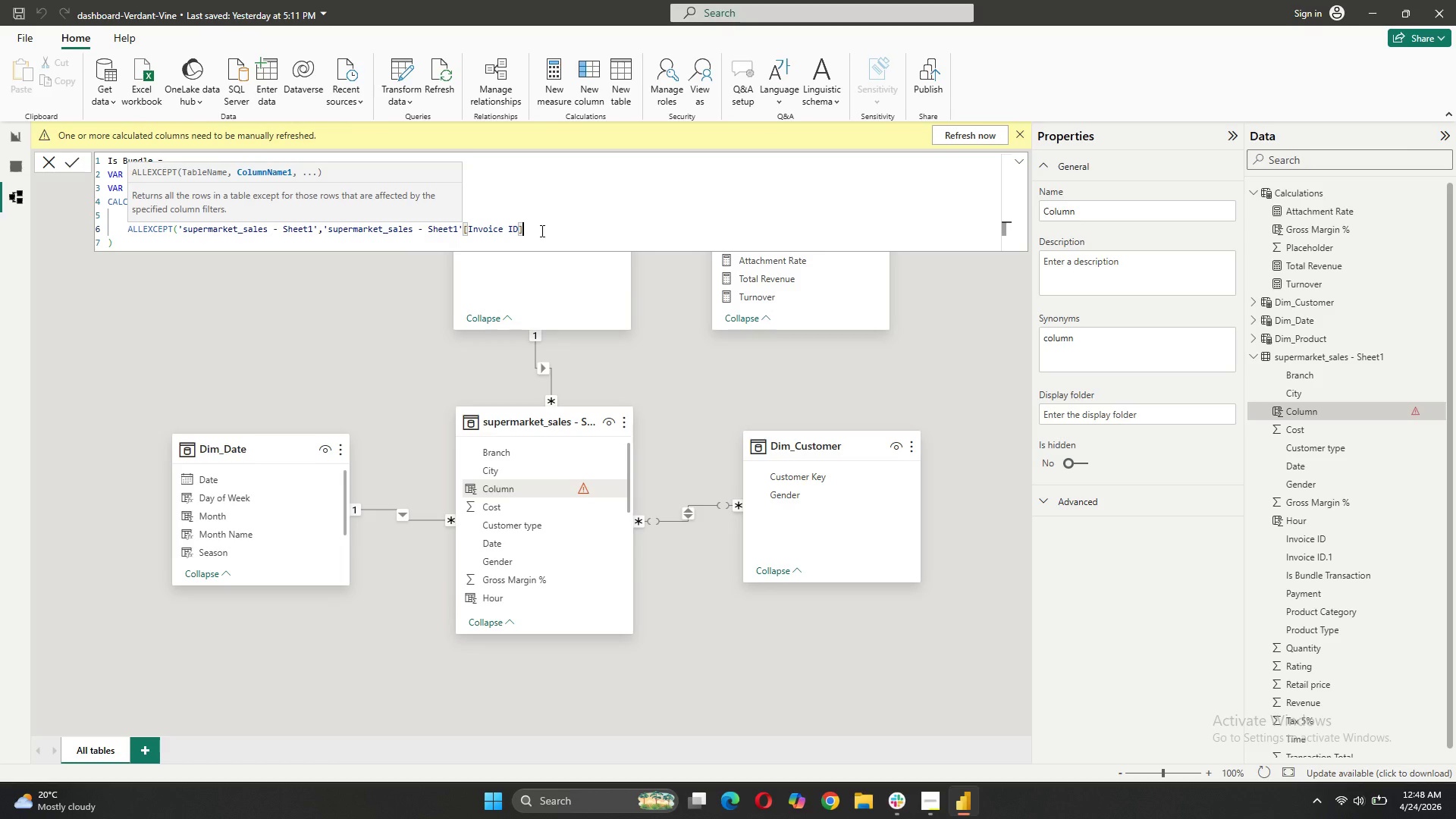 
key(Shift+0)
 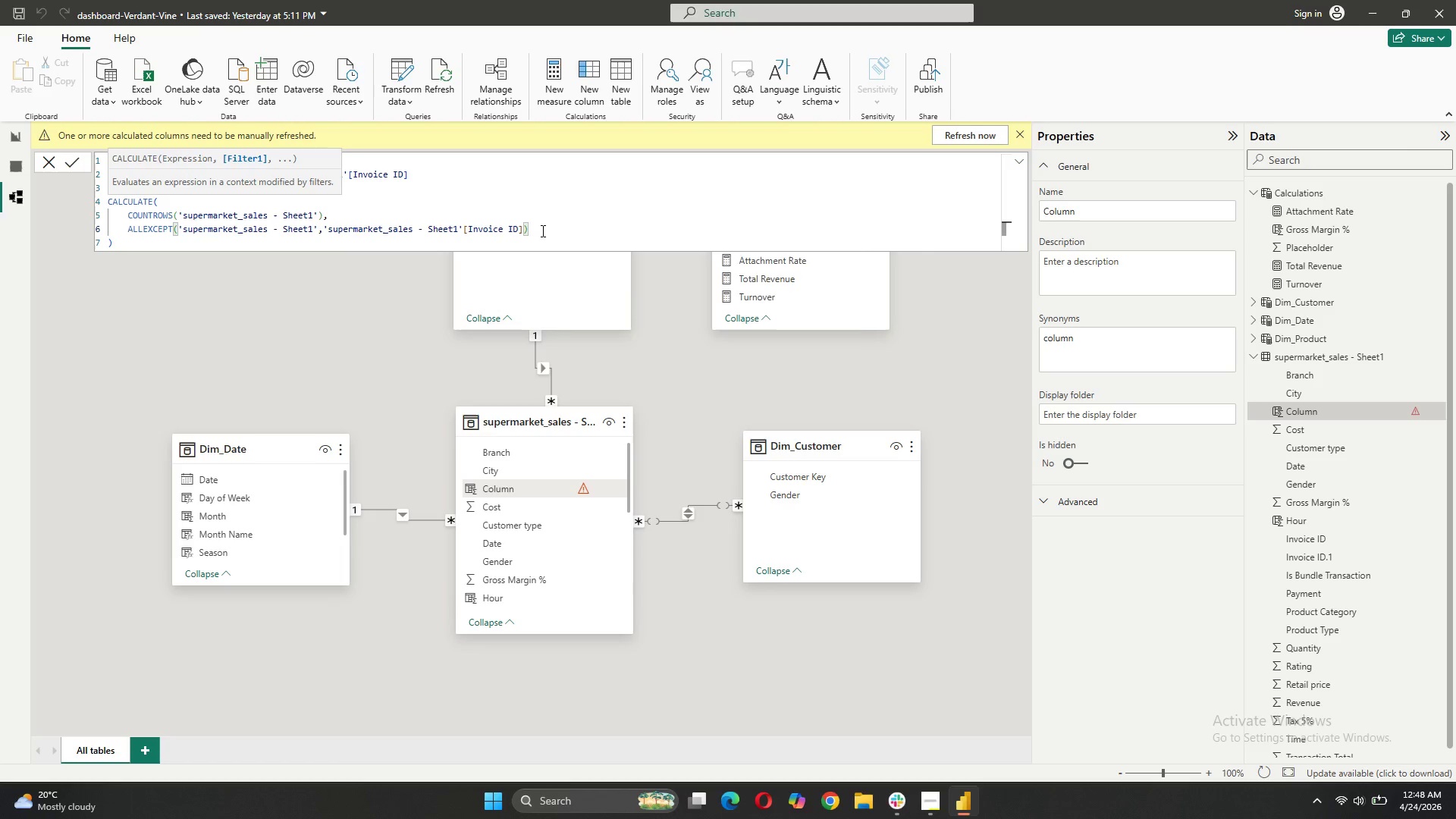 
key(Comma)
 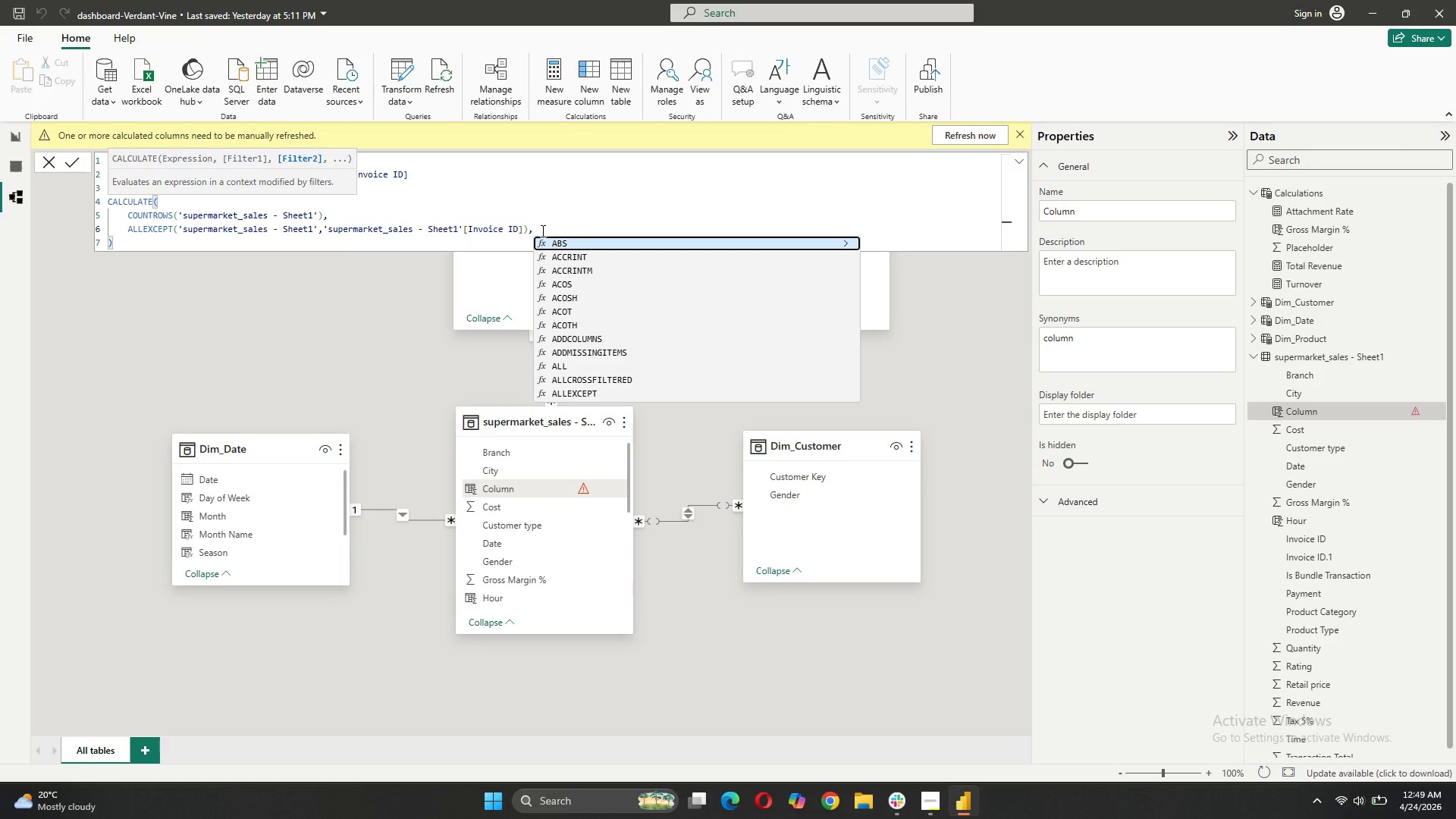 
wait(8.7)
 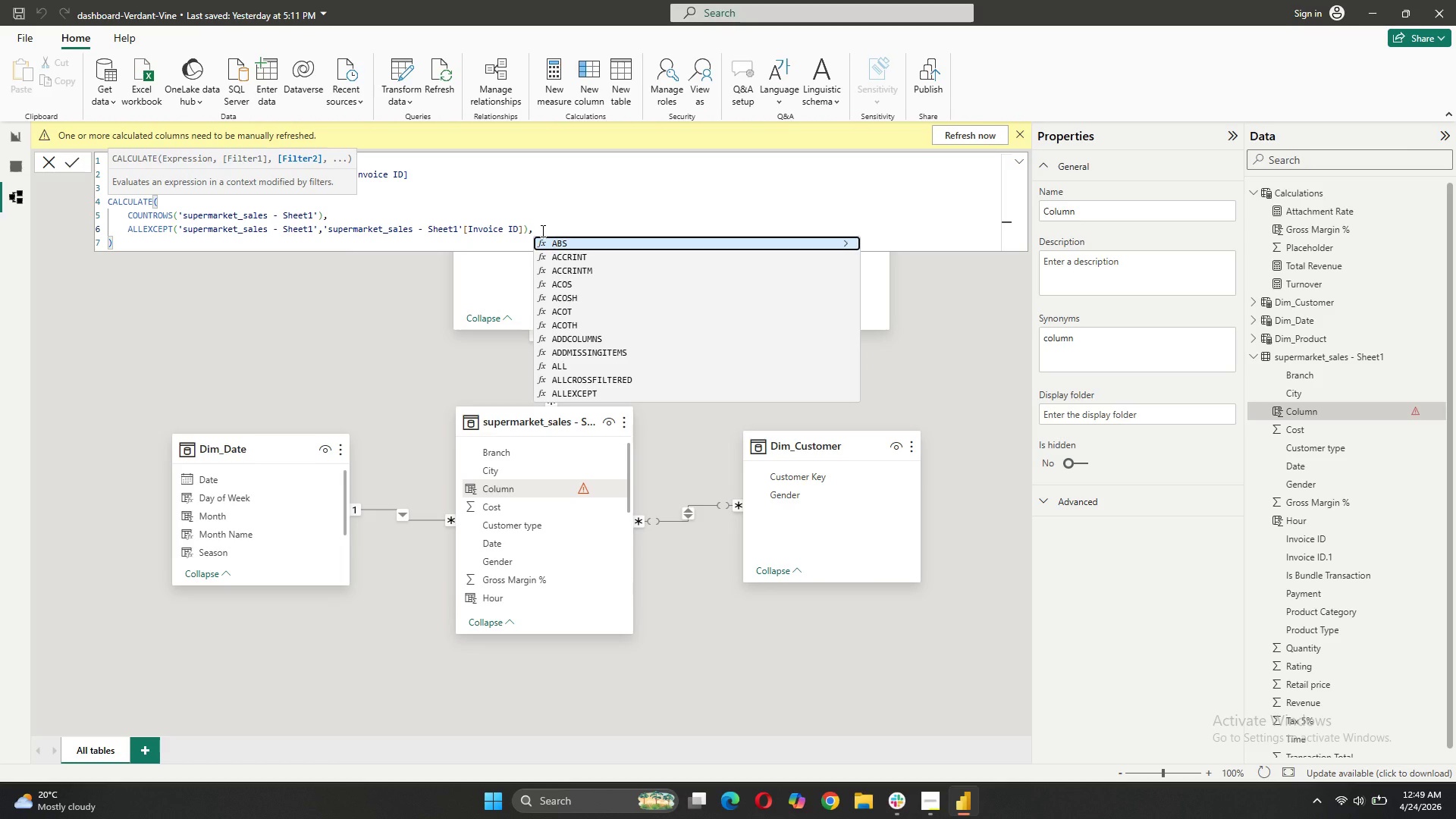 
key(Shift+Enter)
 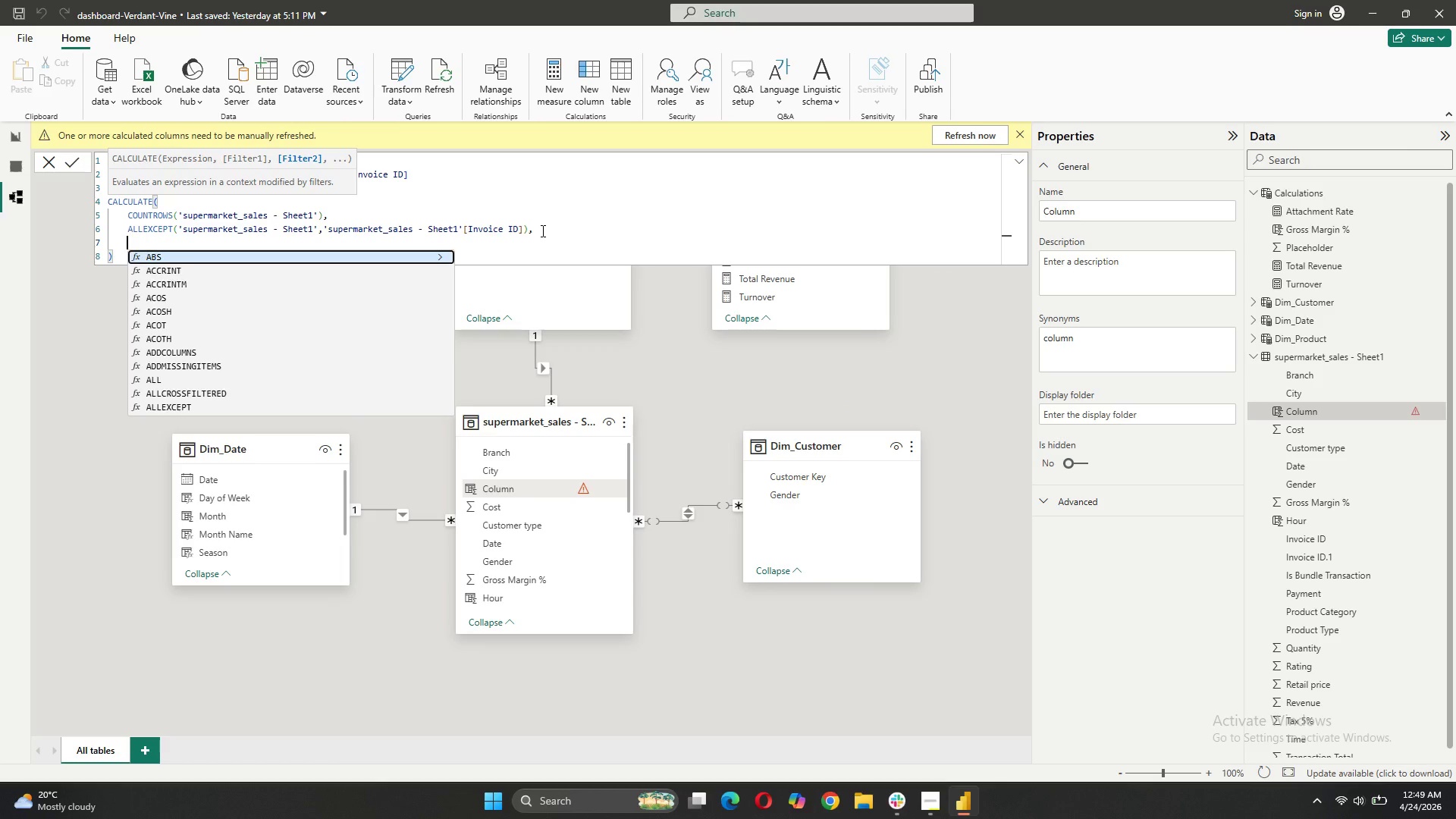 
key(Quote)
 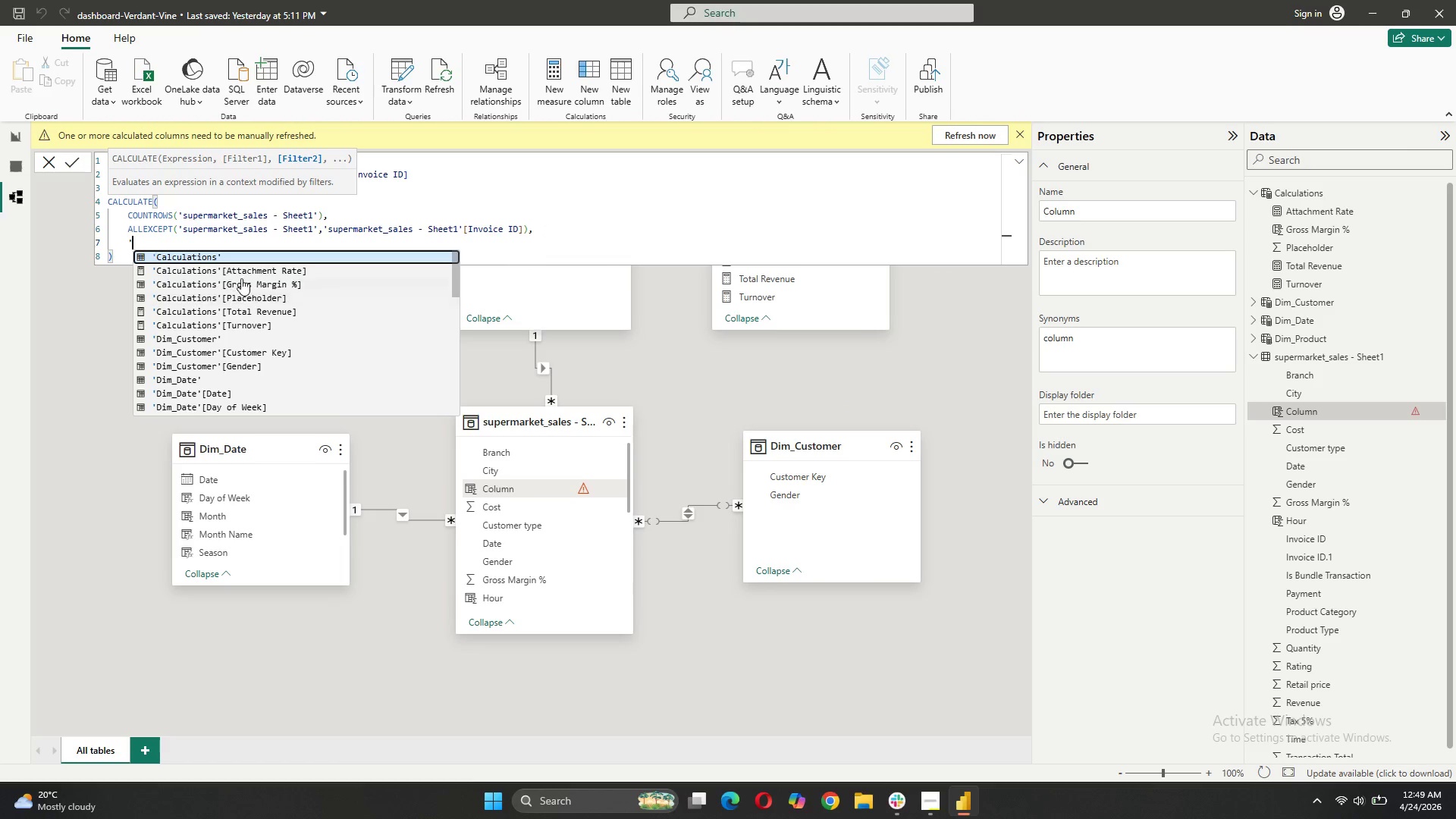 
scroll: coordinate [276, 331], scroll_direction: down, amount: 9.0
 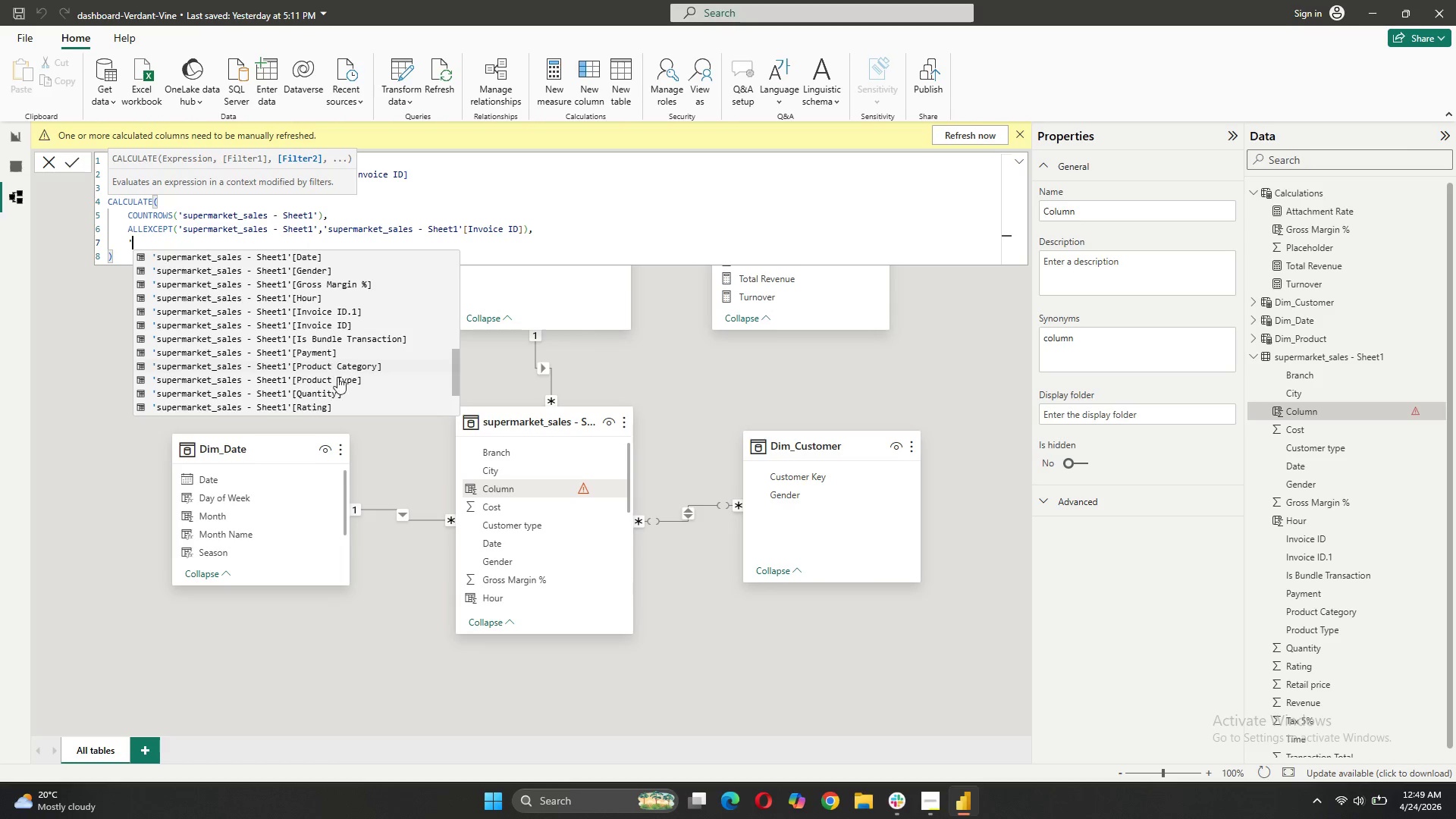 
left_click([340, 384])
 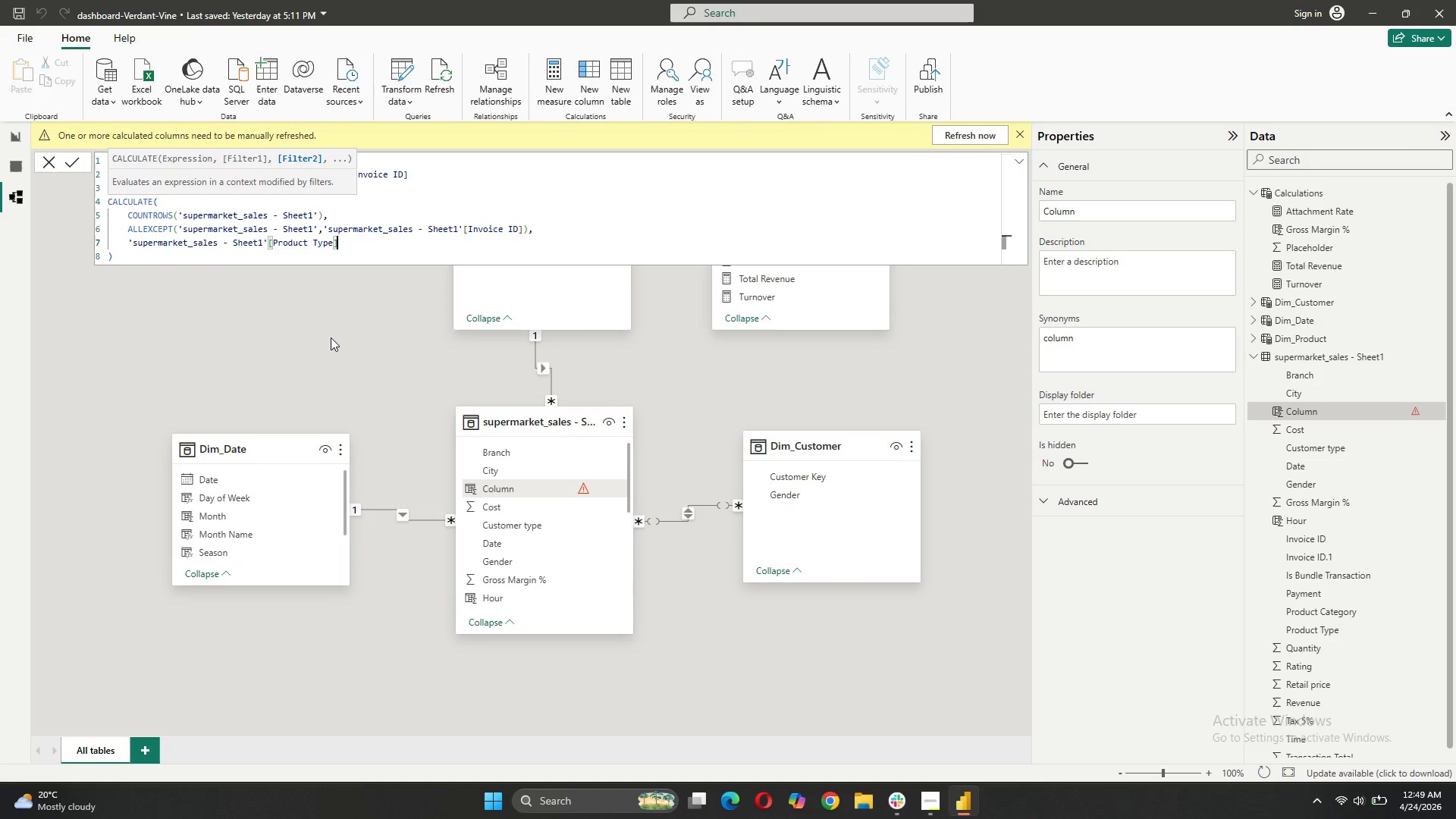 
left_click([351, 239])
 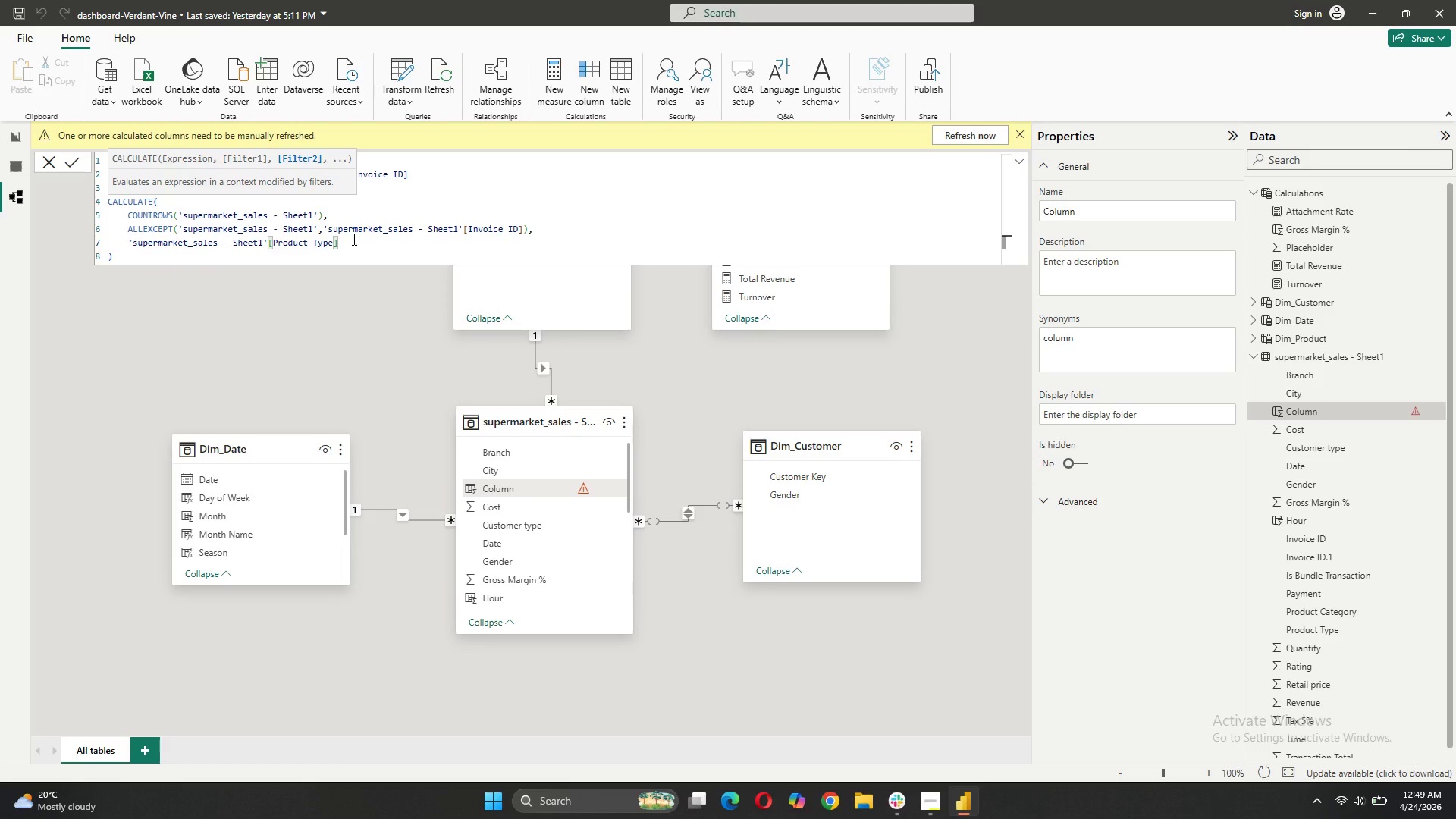 
key(Space)
 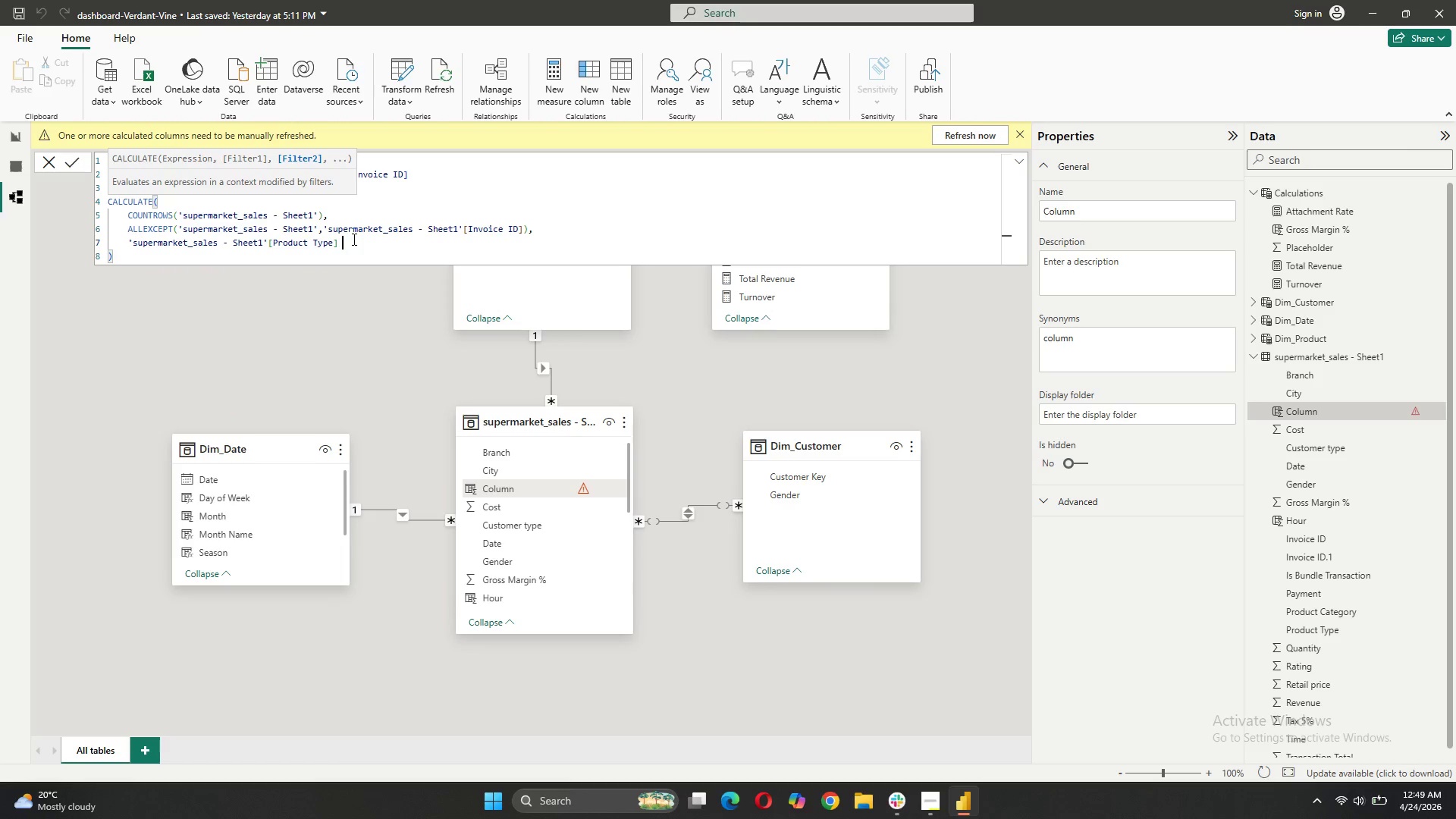 
key(Equal)
 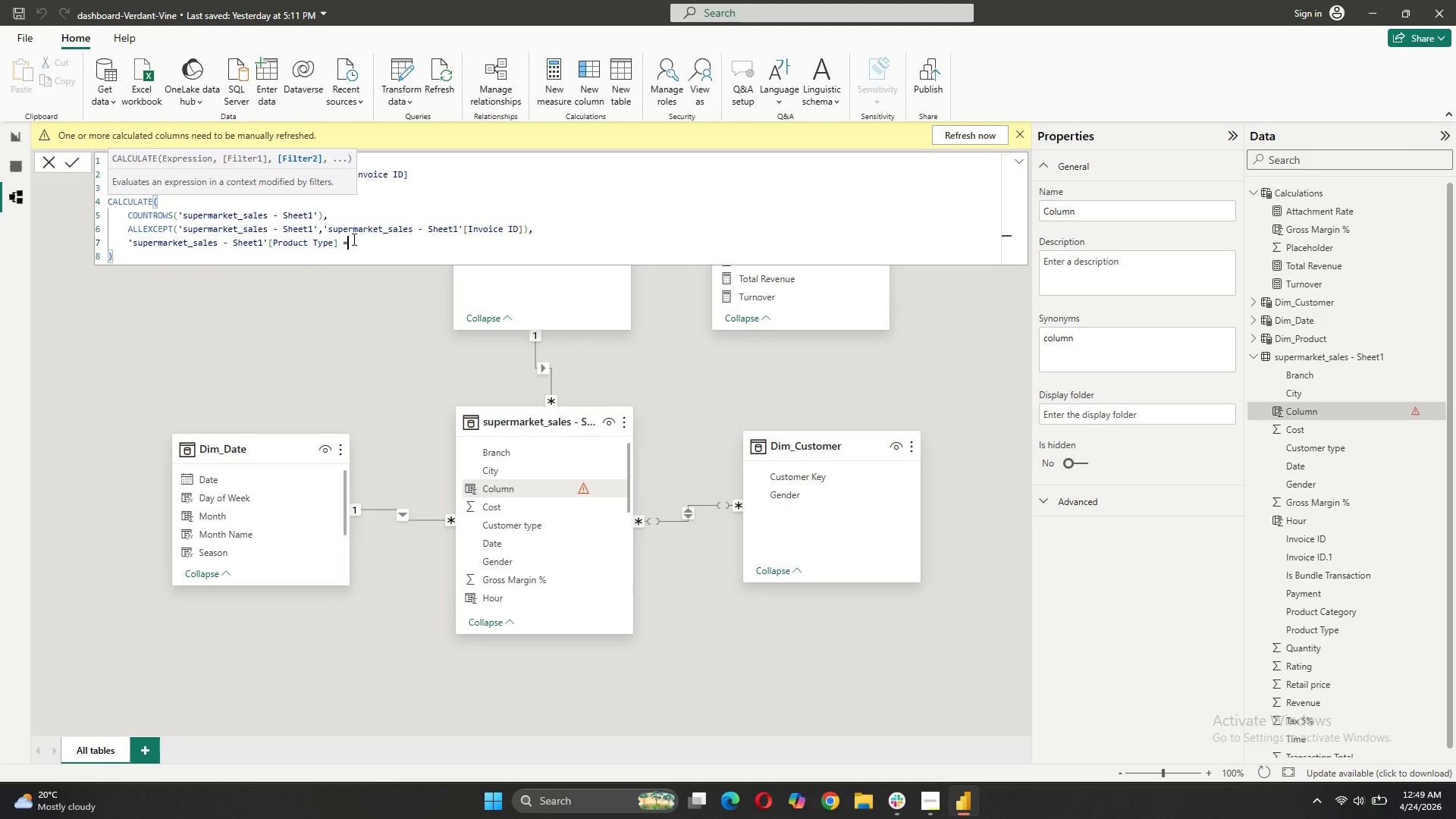 
key(CapsLock)
 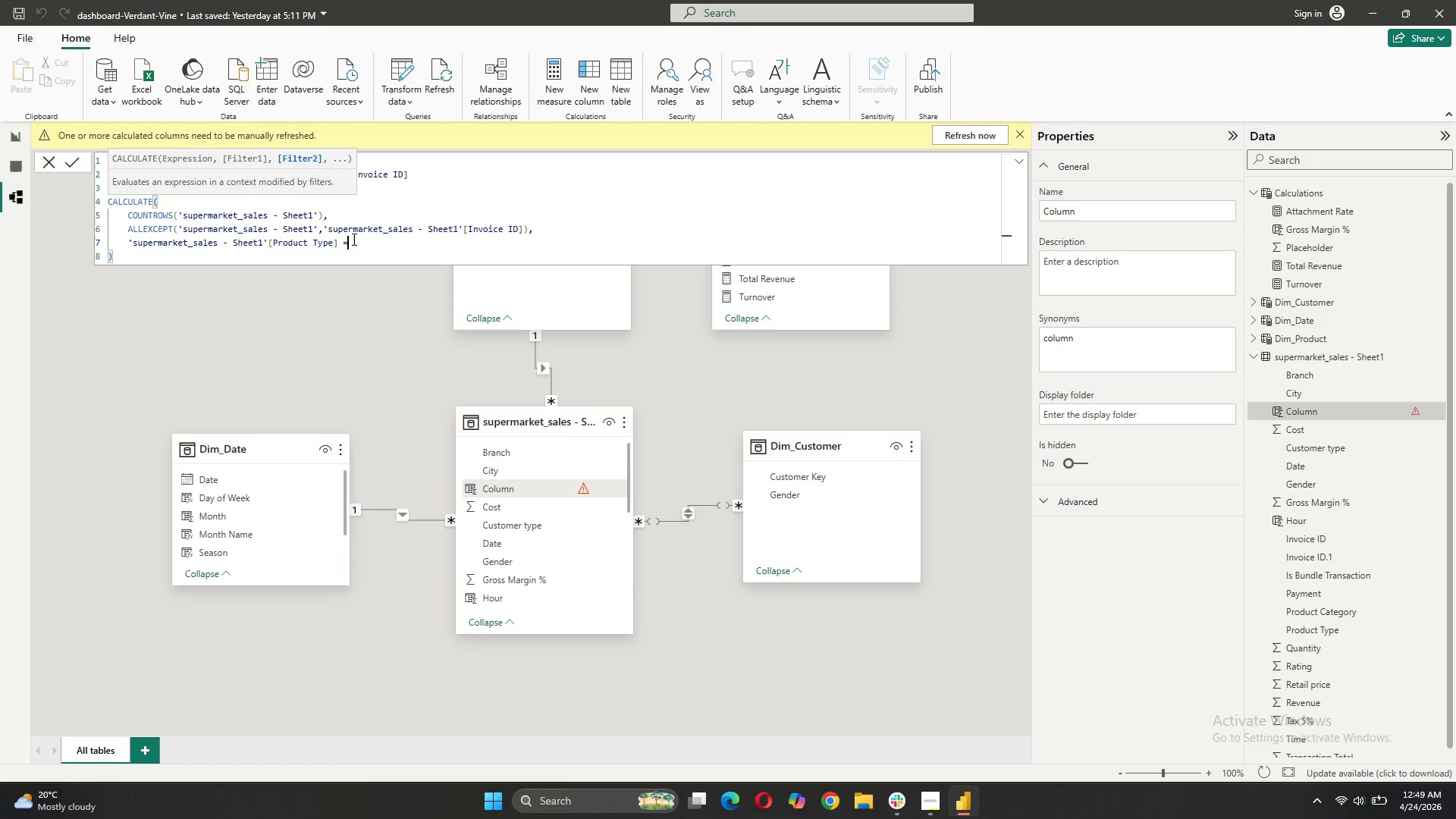 
key(Shift+Quote)
 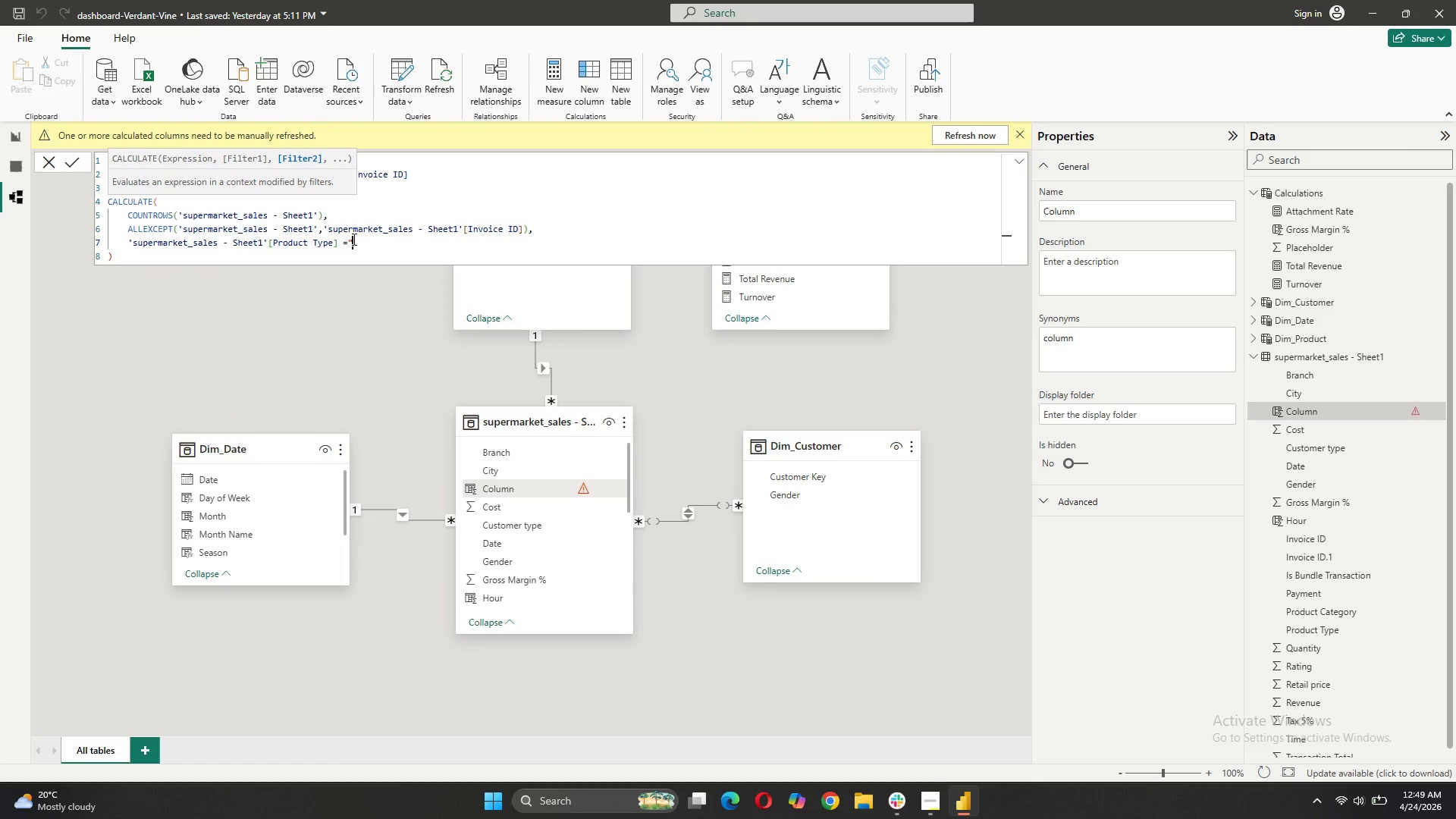 
key(ArrowLeft)
 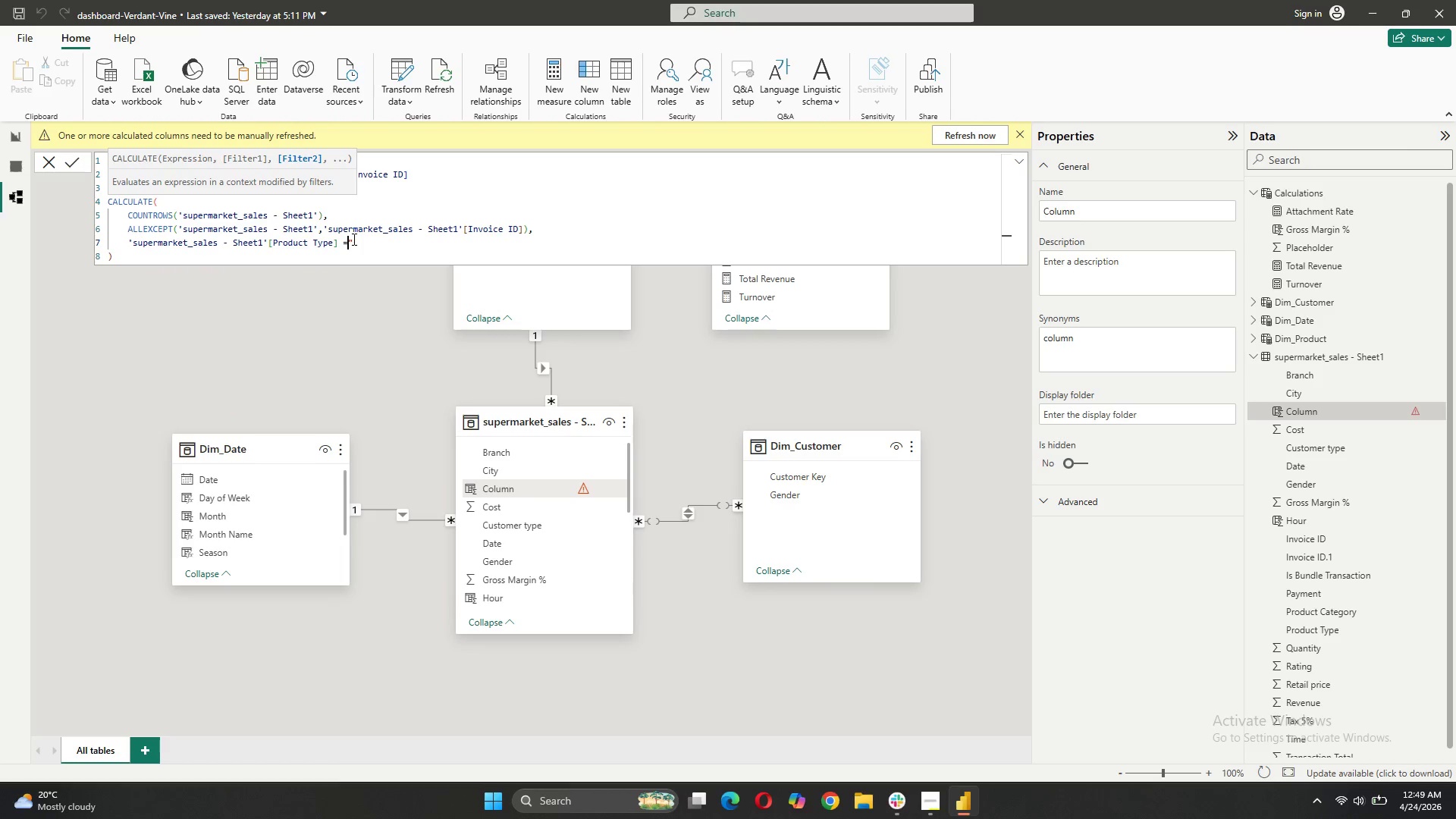 
key(Space)
 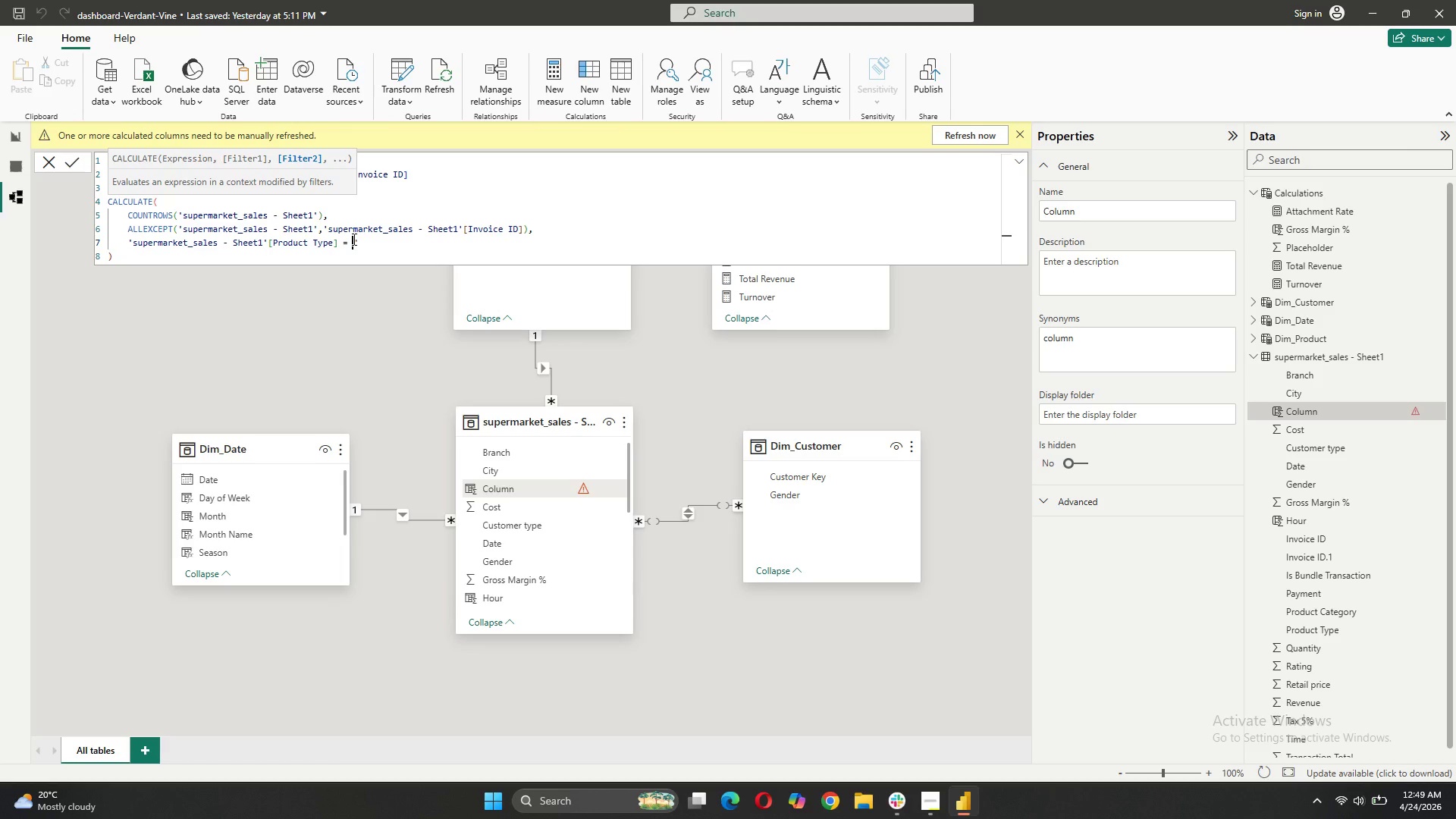 
key(ArrowRight)
 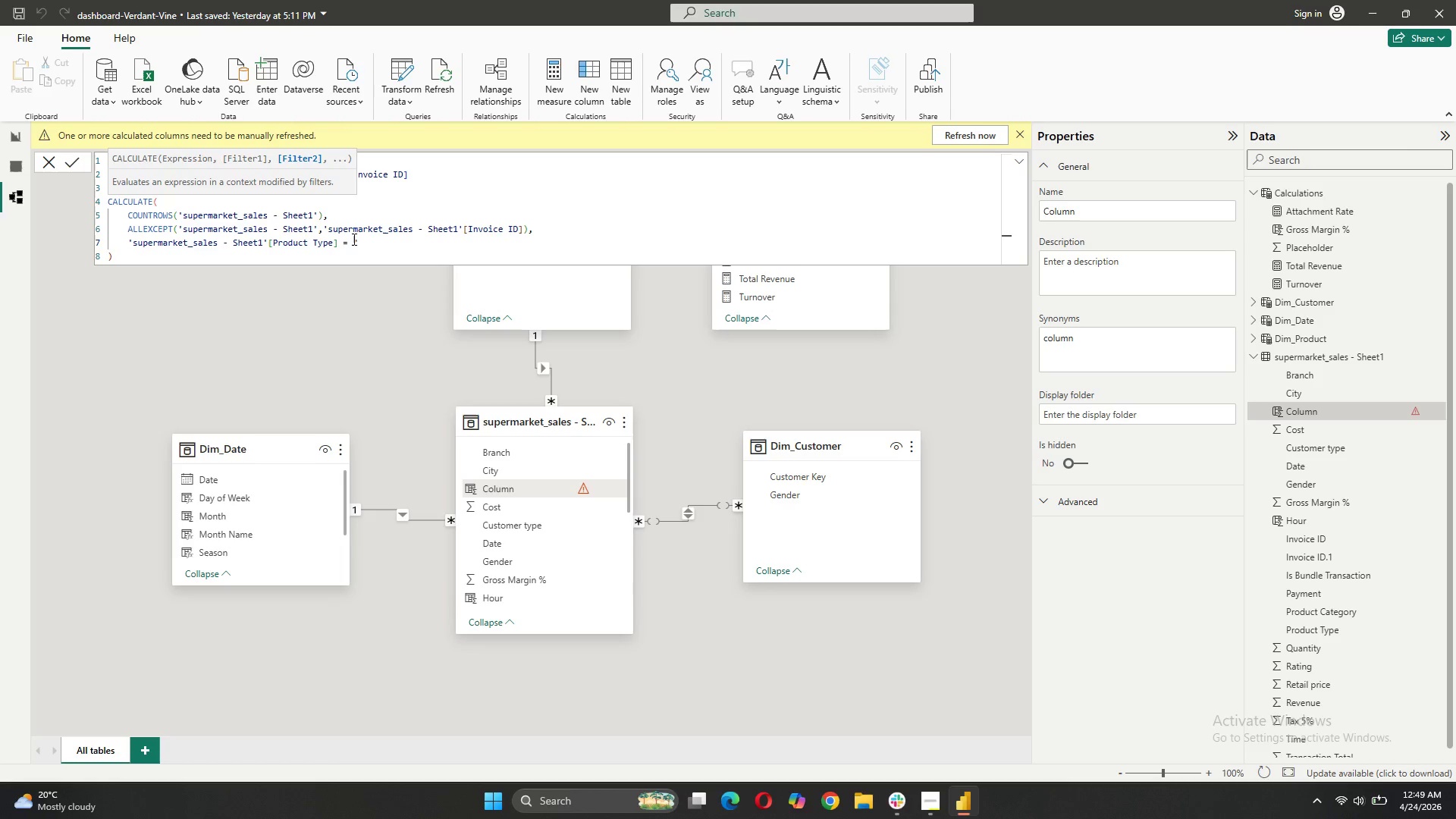 
type(Wine")
 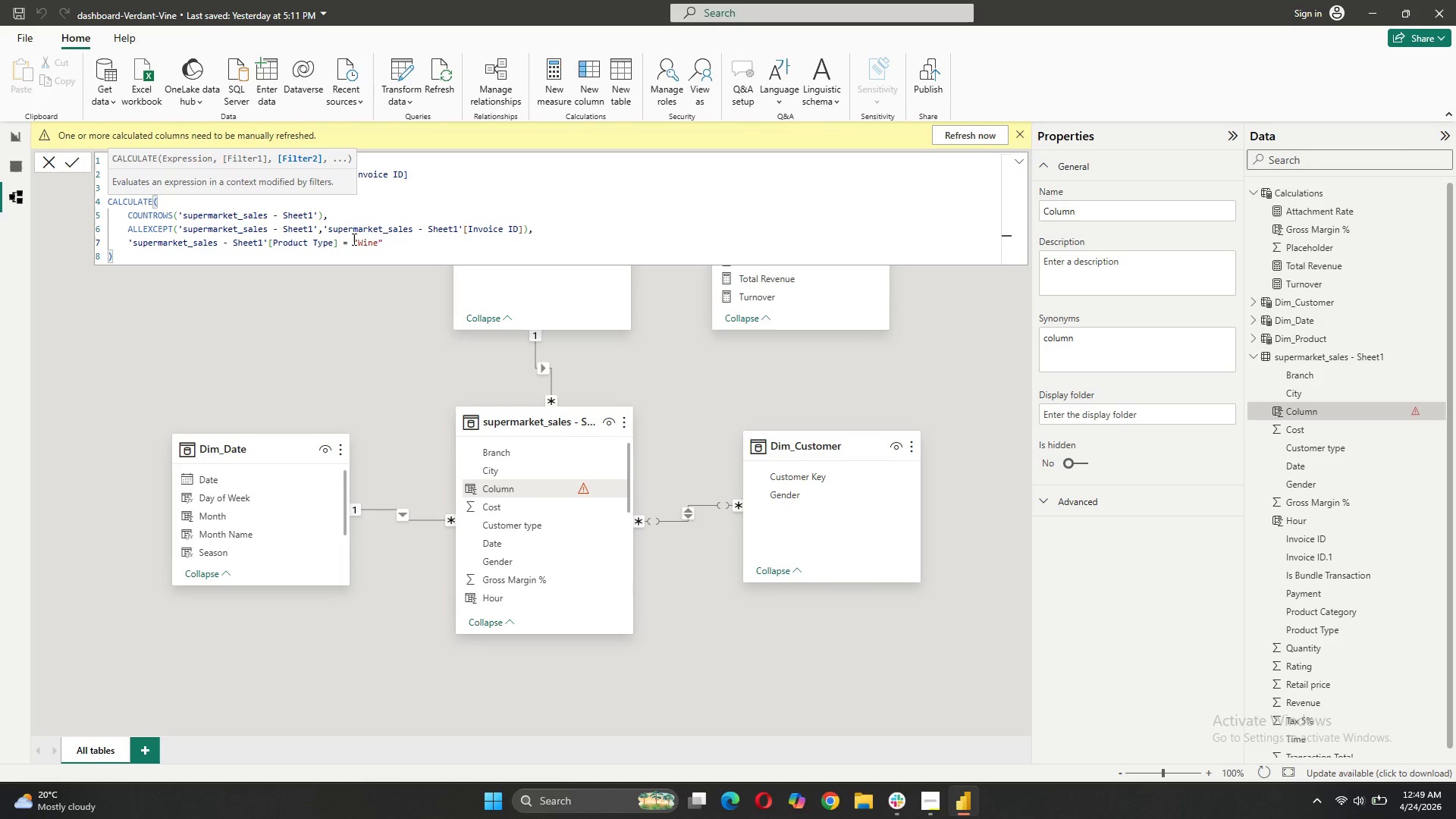 
wait(9.09)
 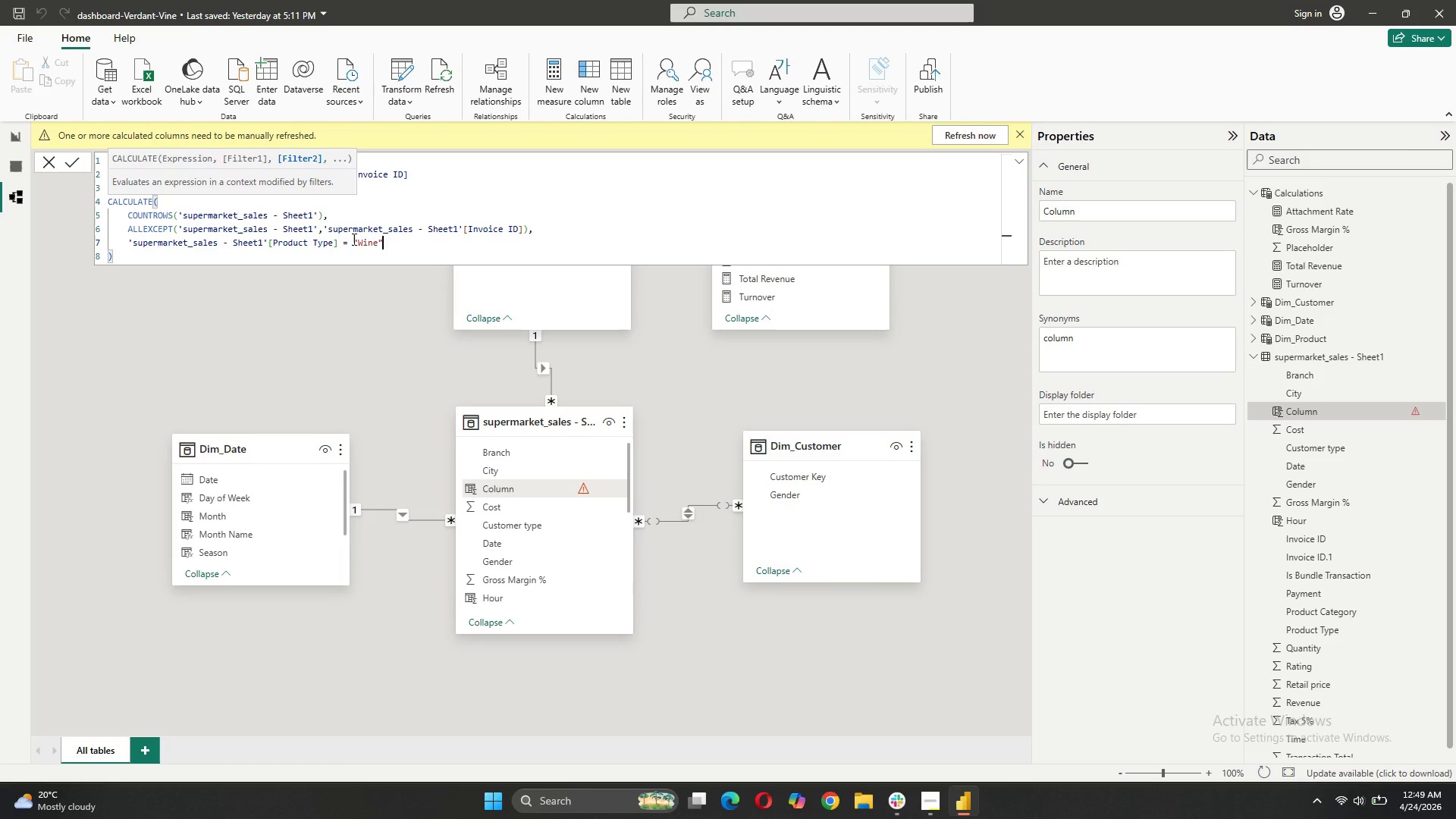 
key(Shift+ShiftRight)
 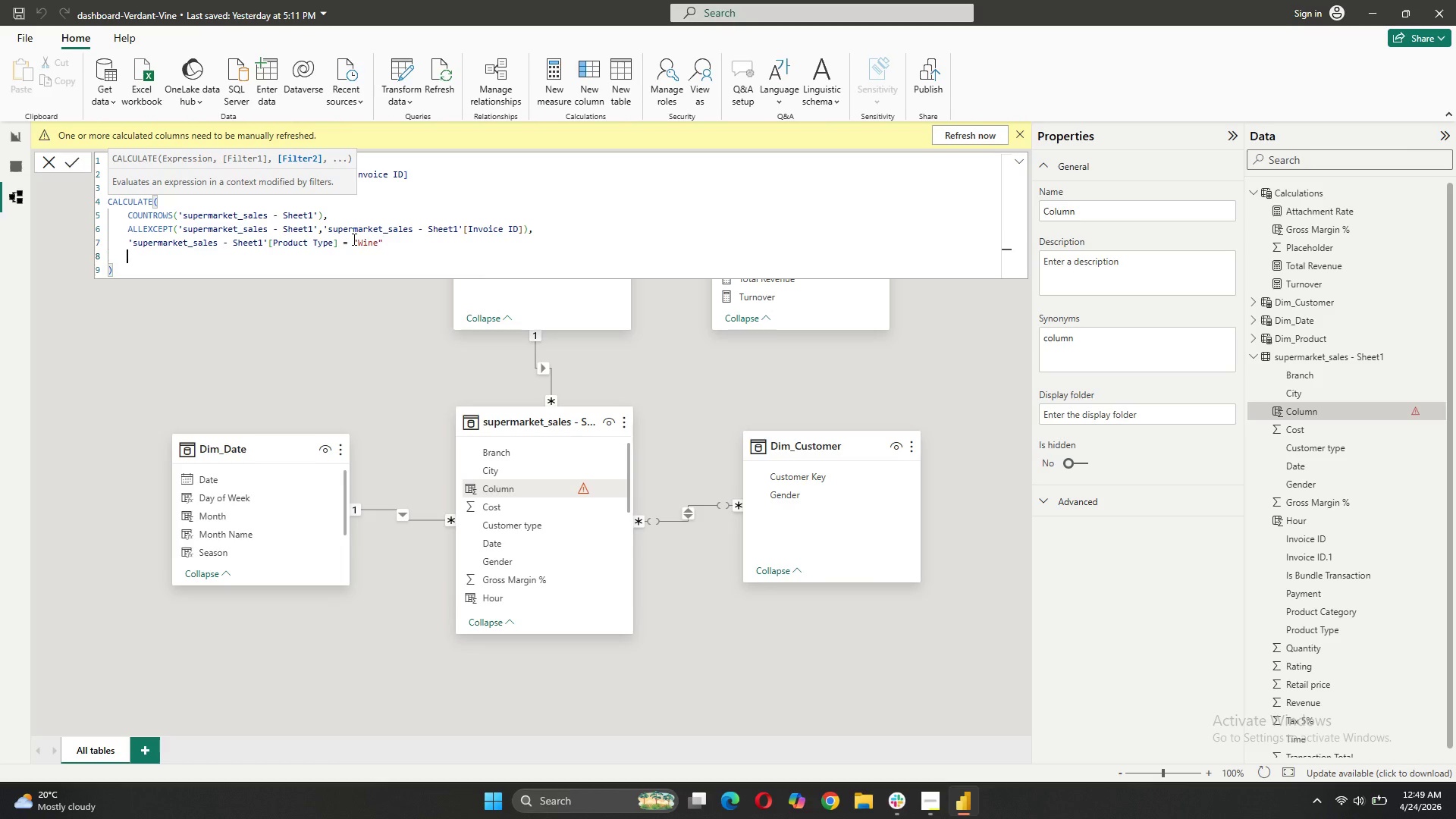 
key(Shift+Enter)
 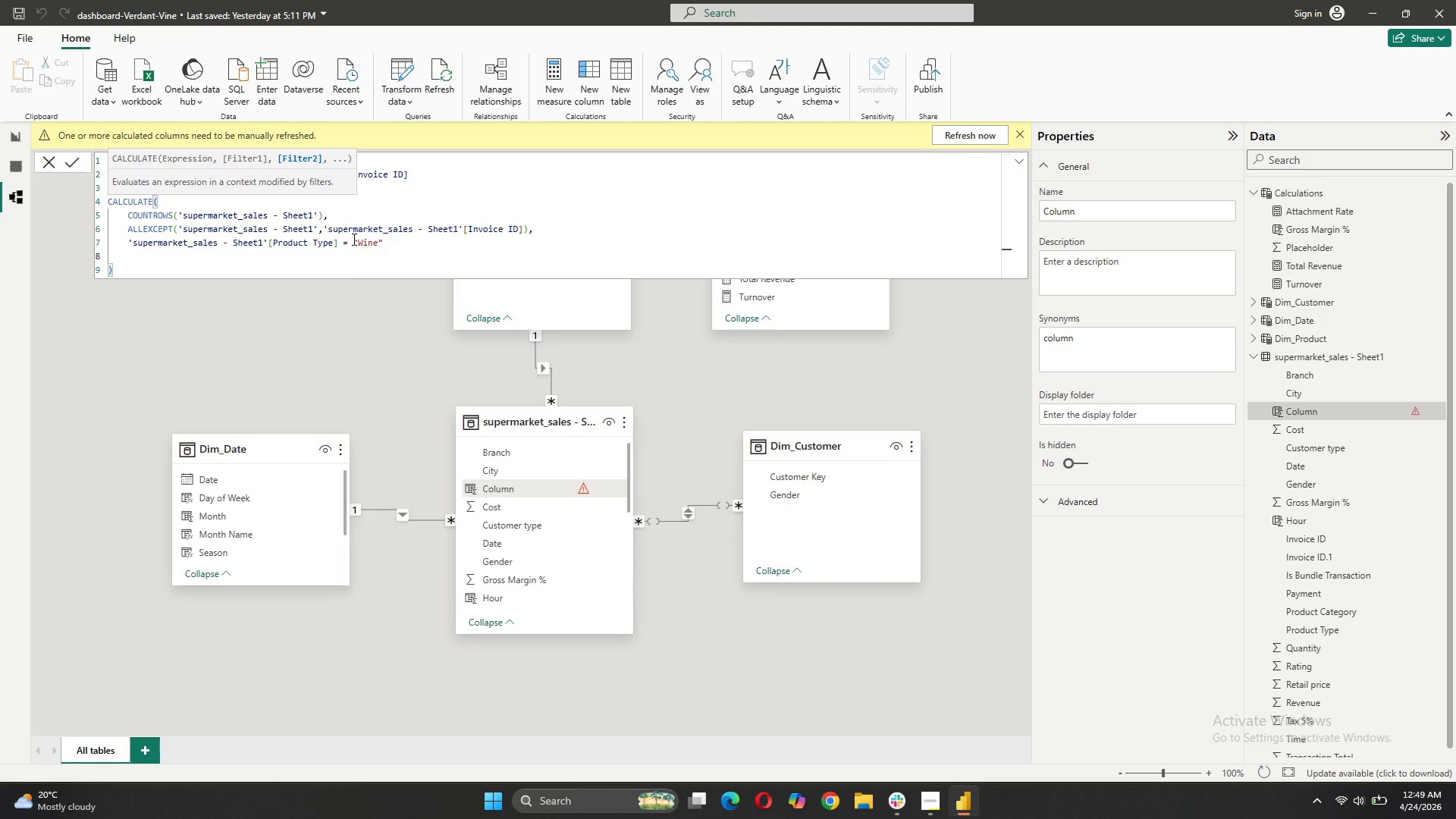 
key(Backspace)
 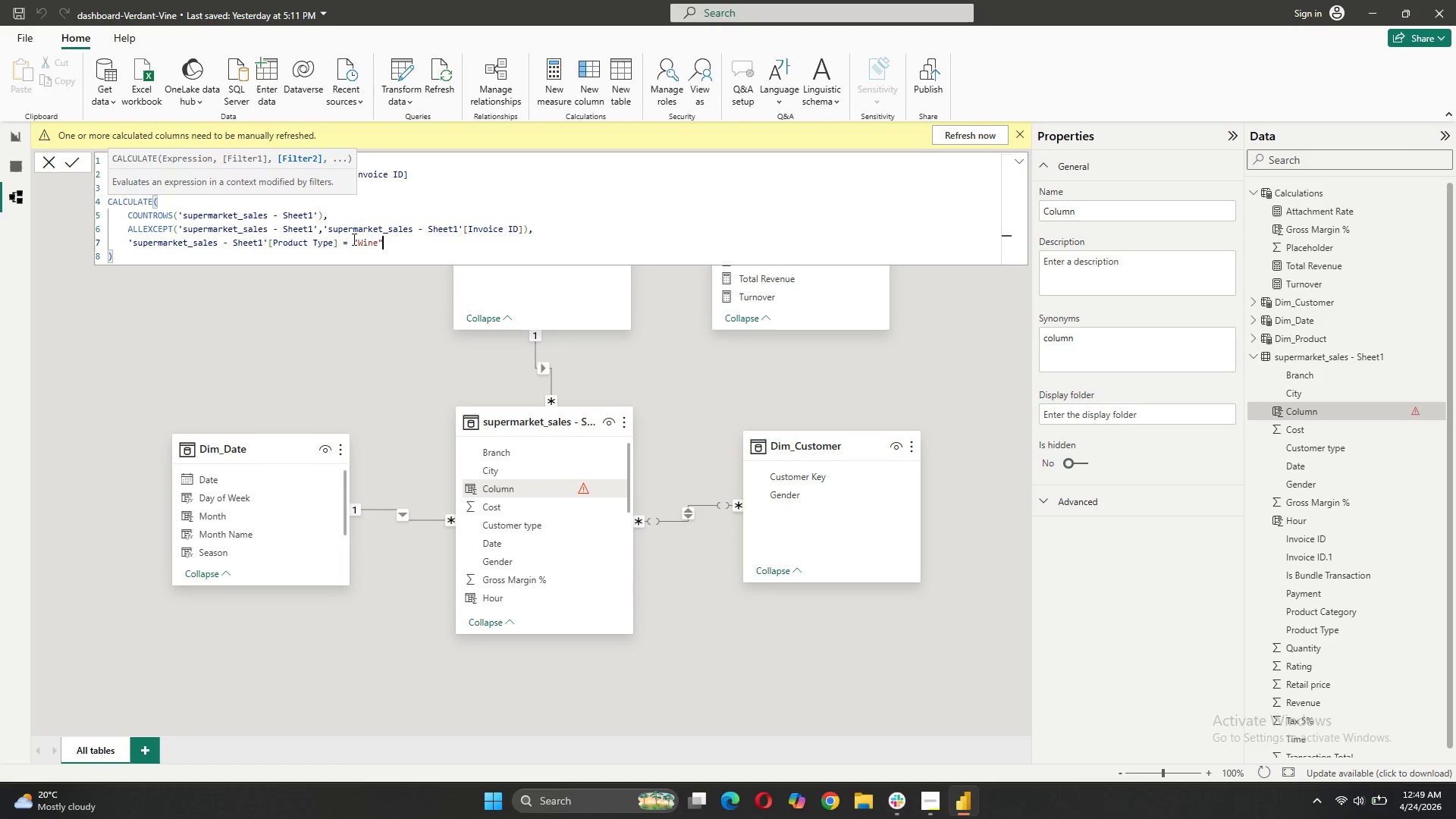 
key(Backspace)
 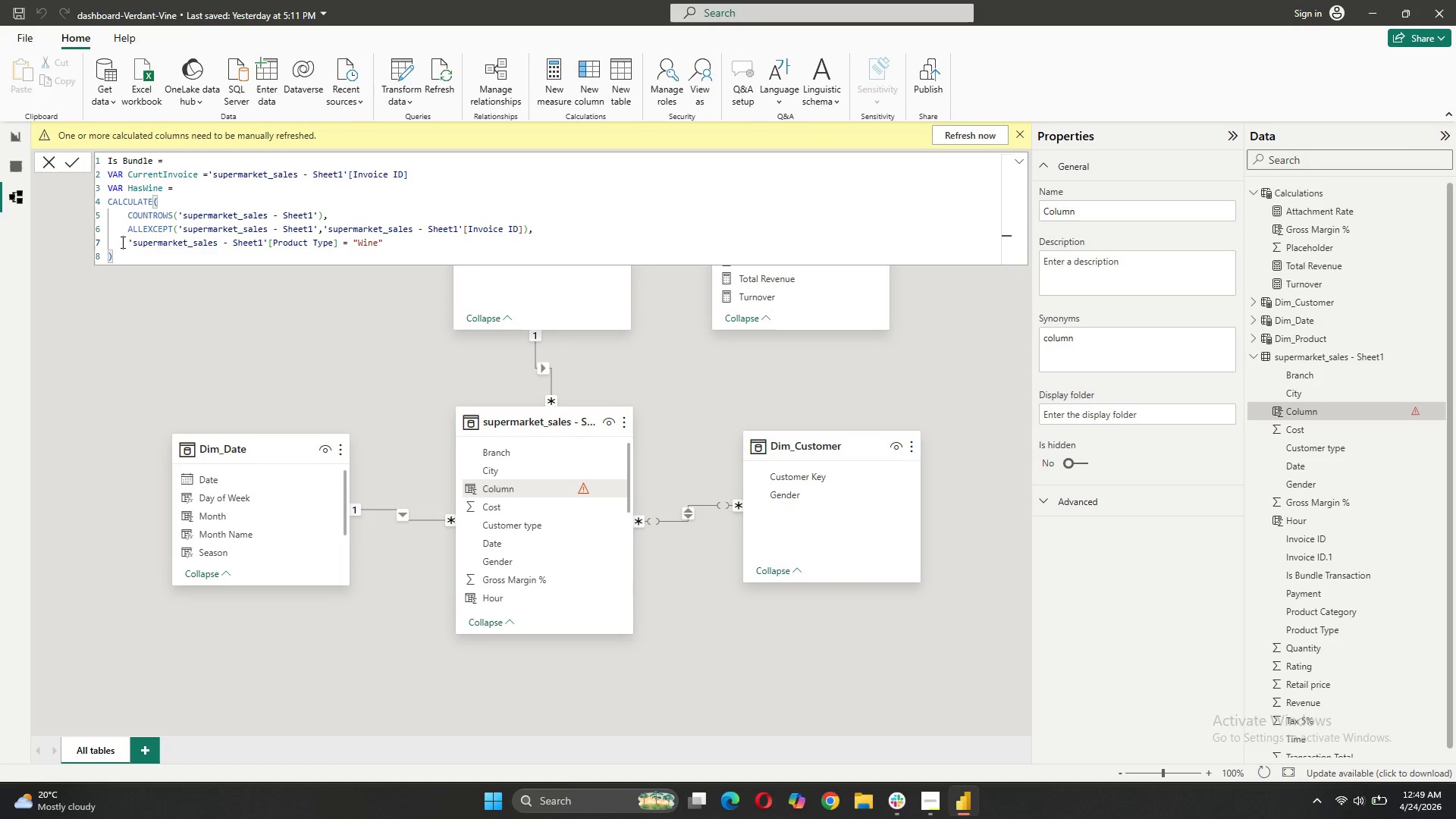 
left_click([124, 253])
 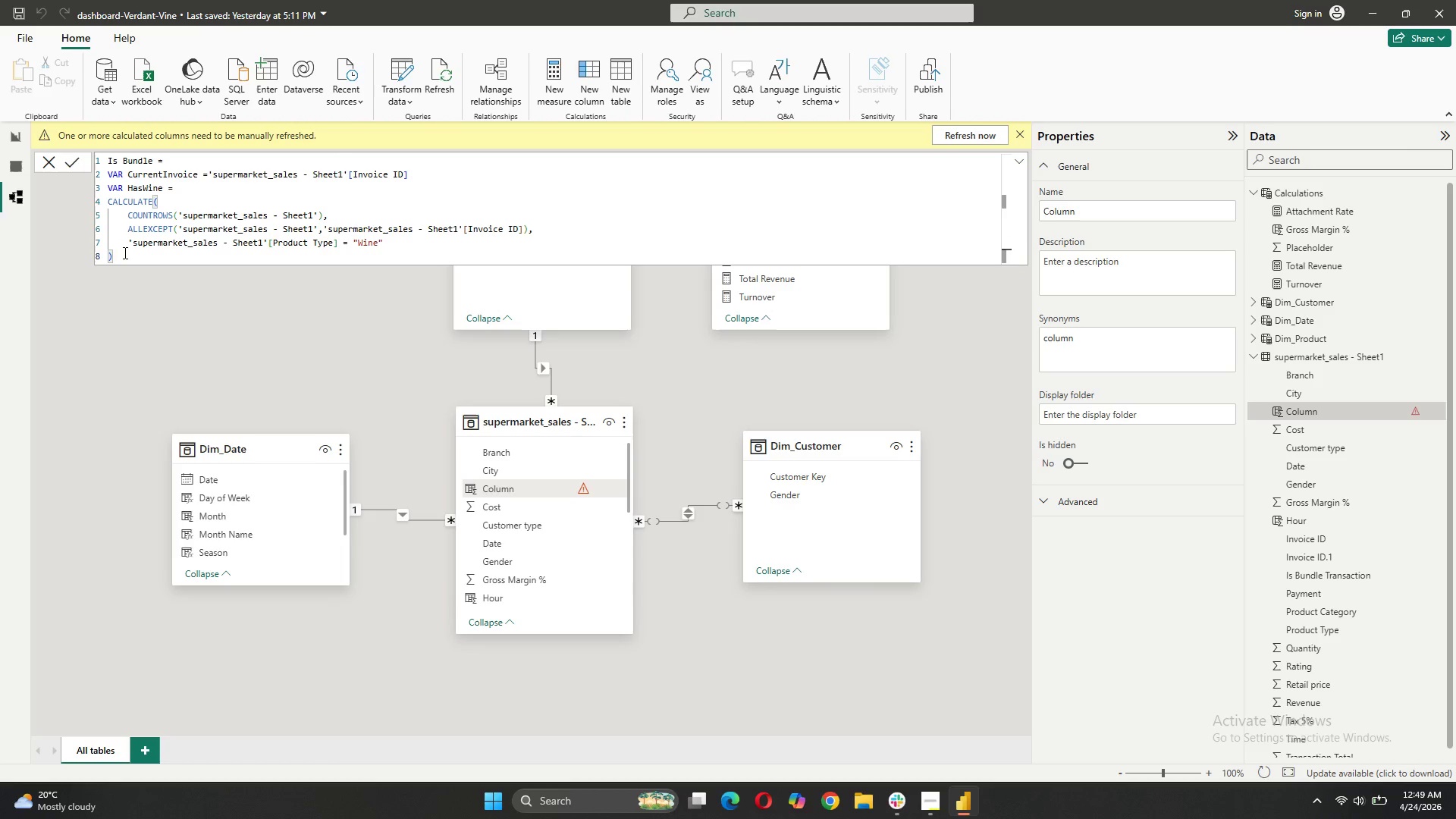 
key(Space)
 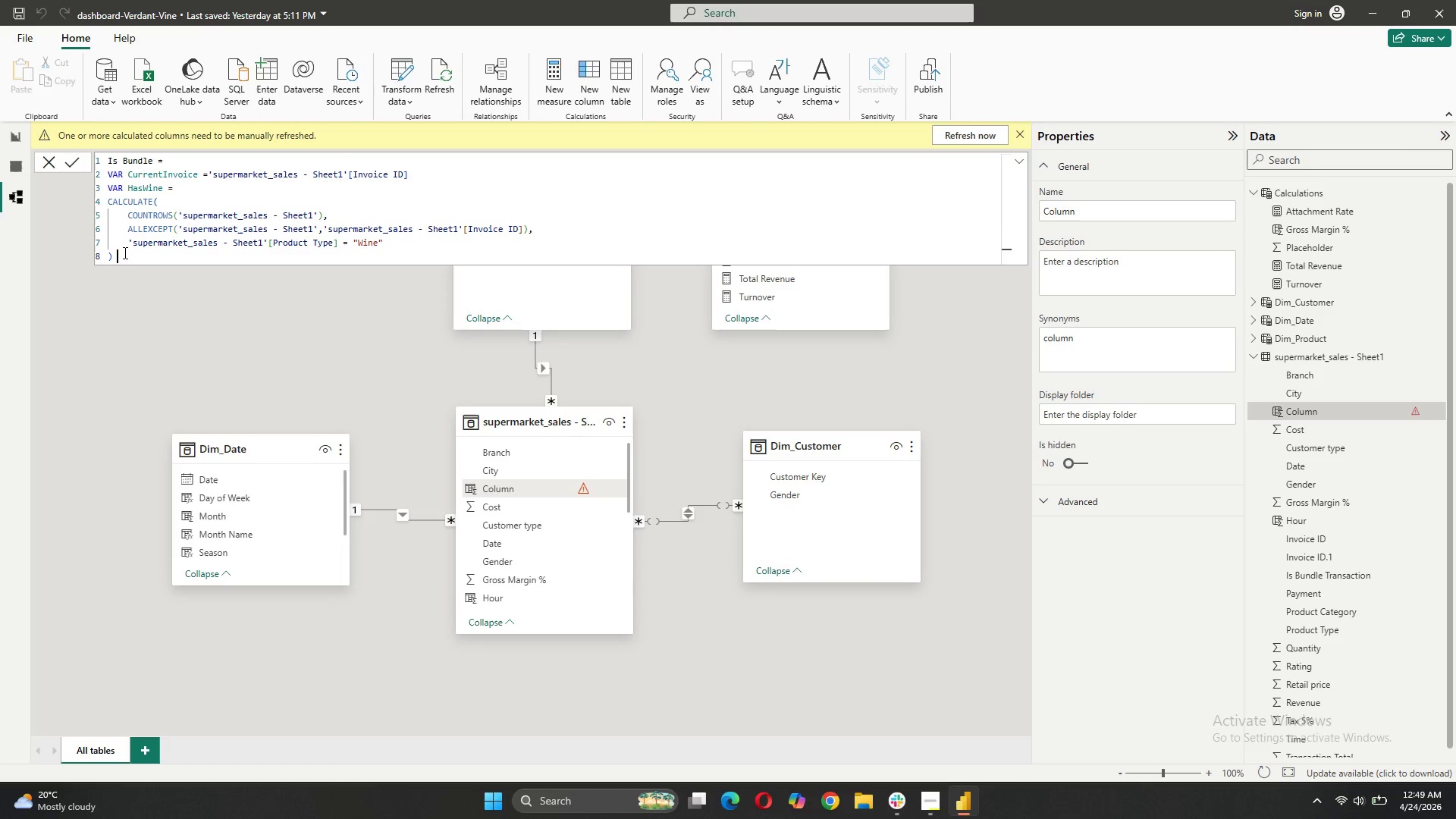 
key(Shift+Period)
 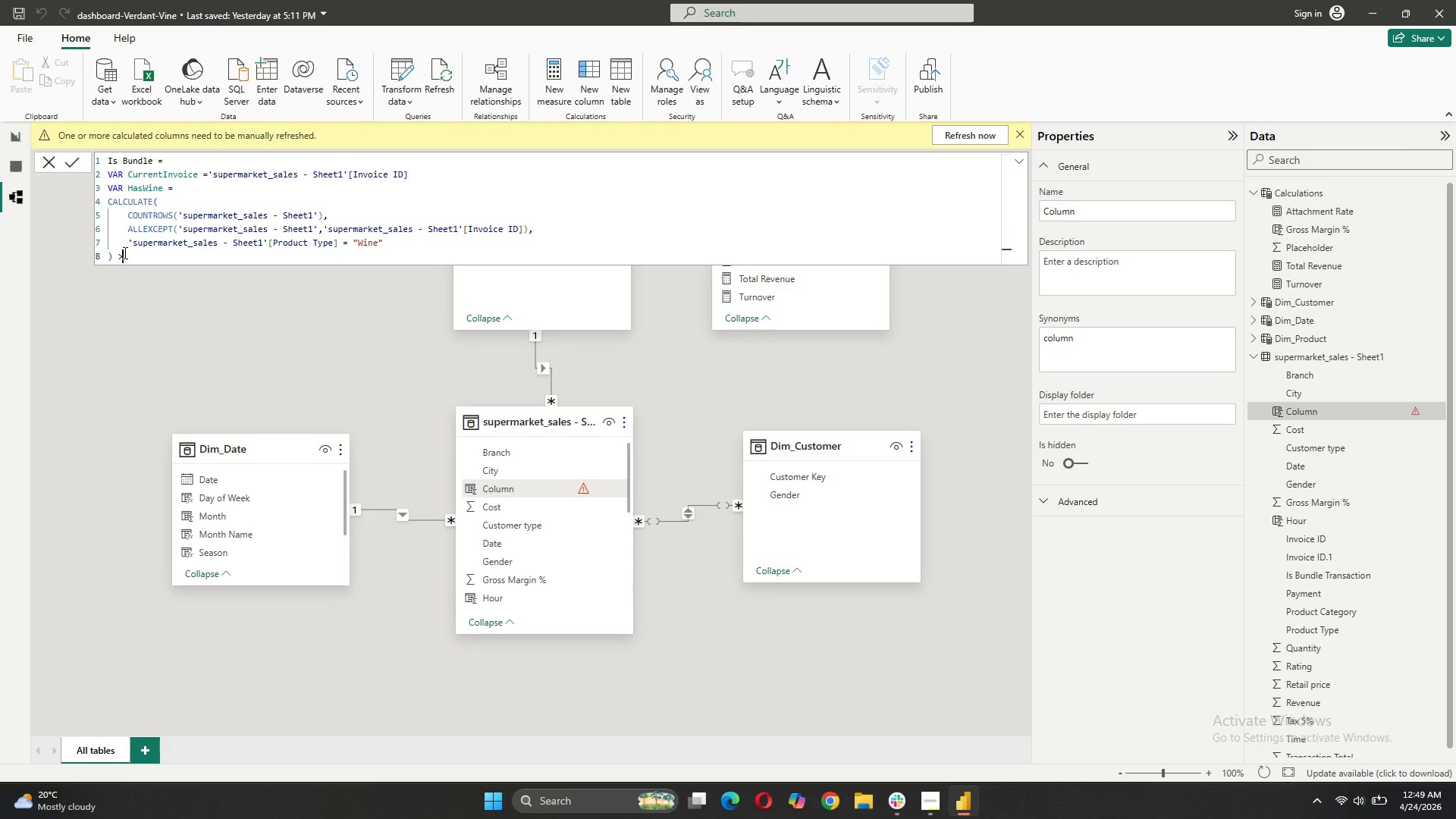 
key(Space)
 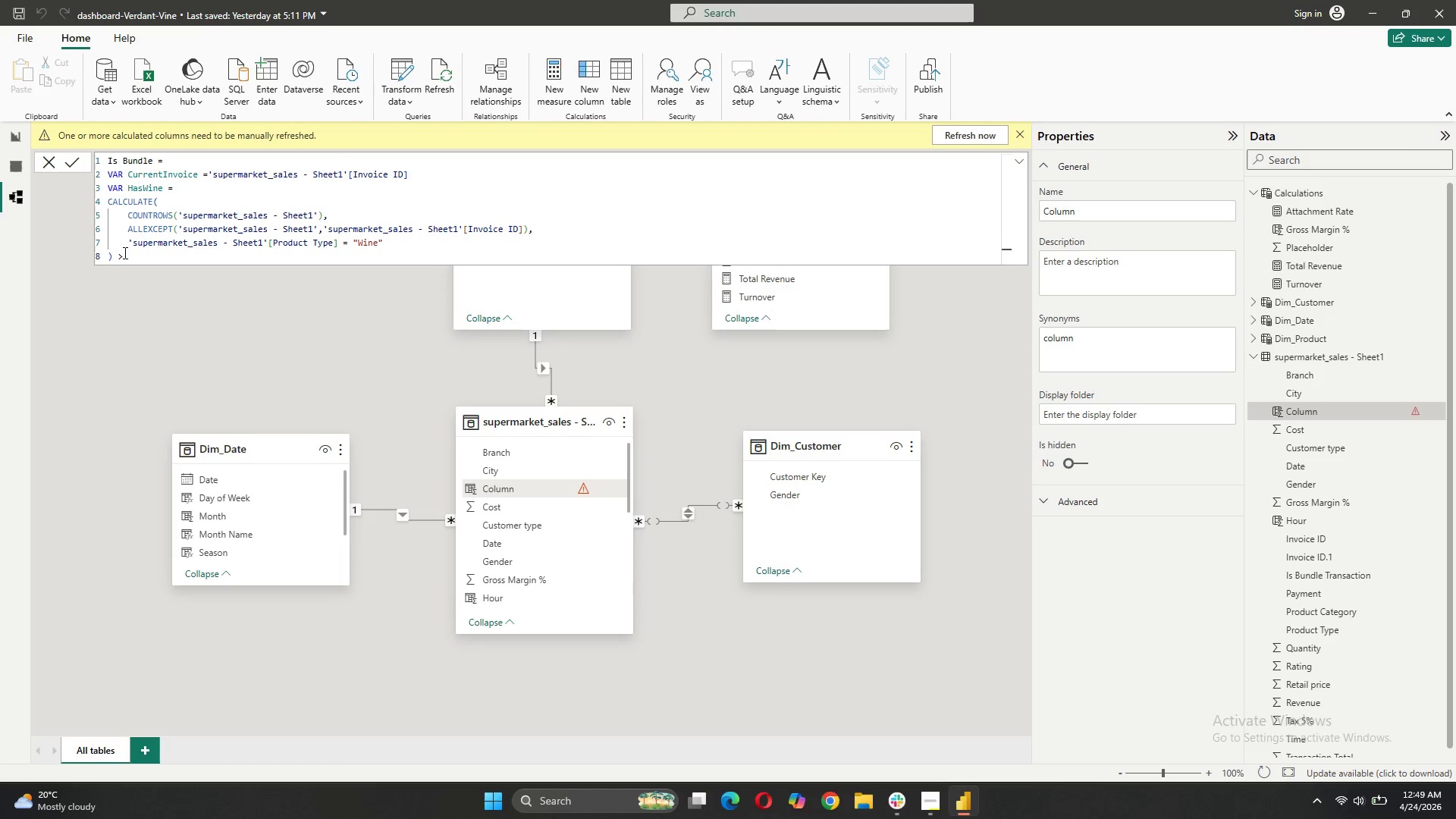 
key(0)
 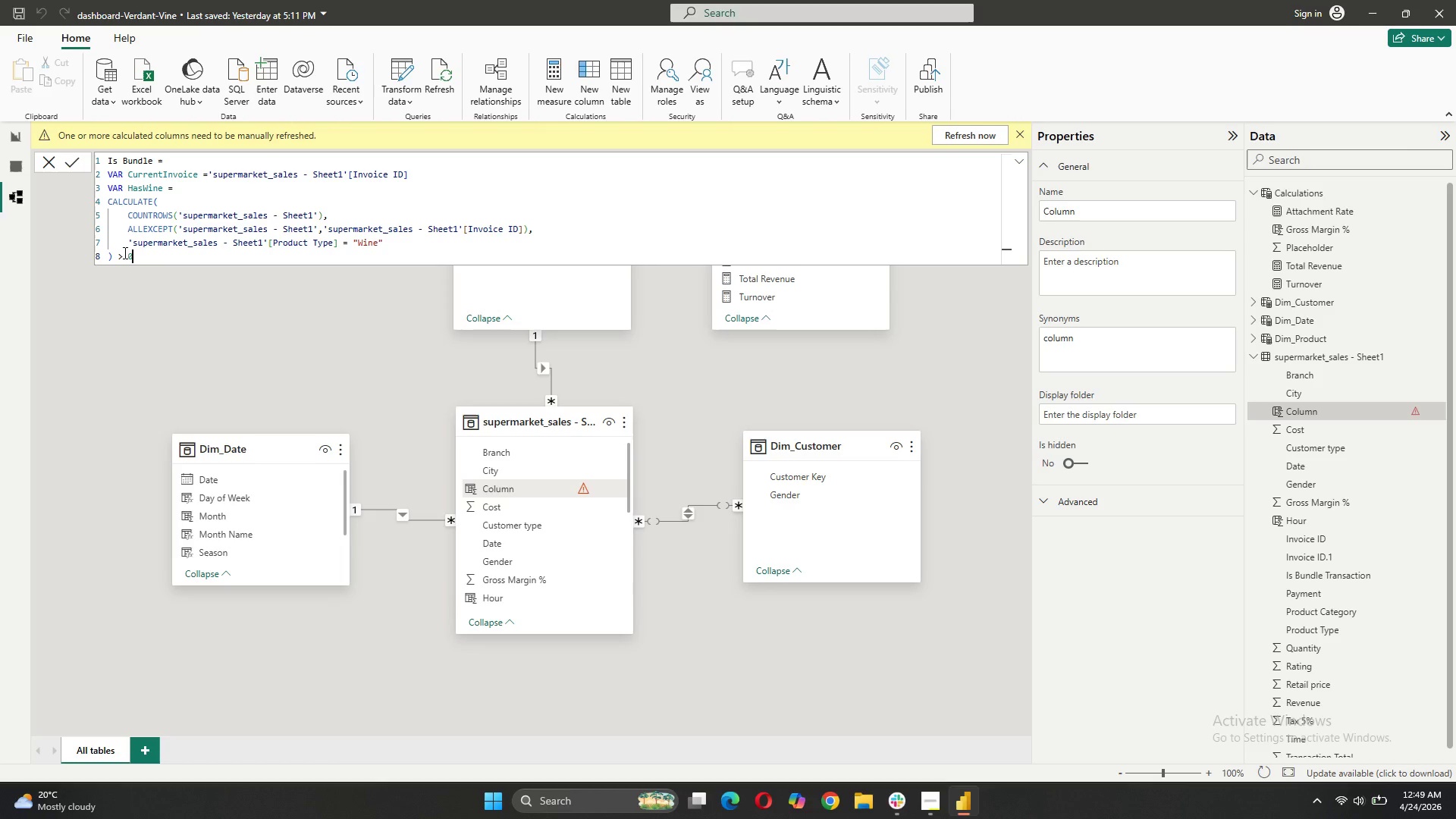 
key(Shift+Enter)
 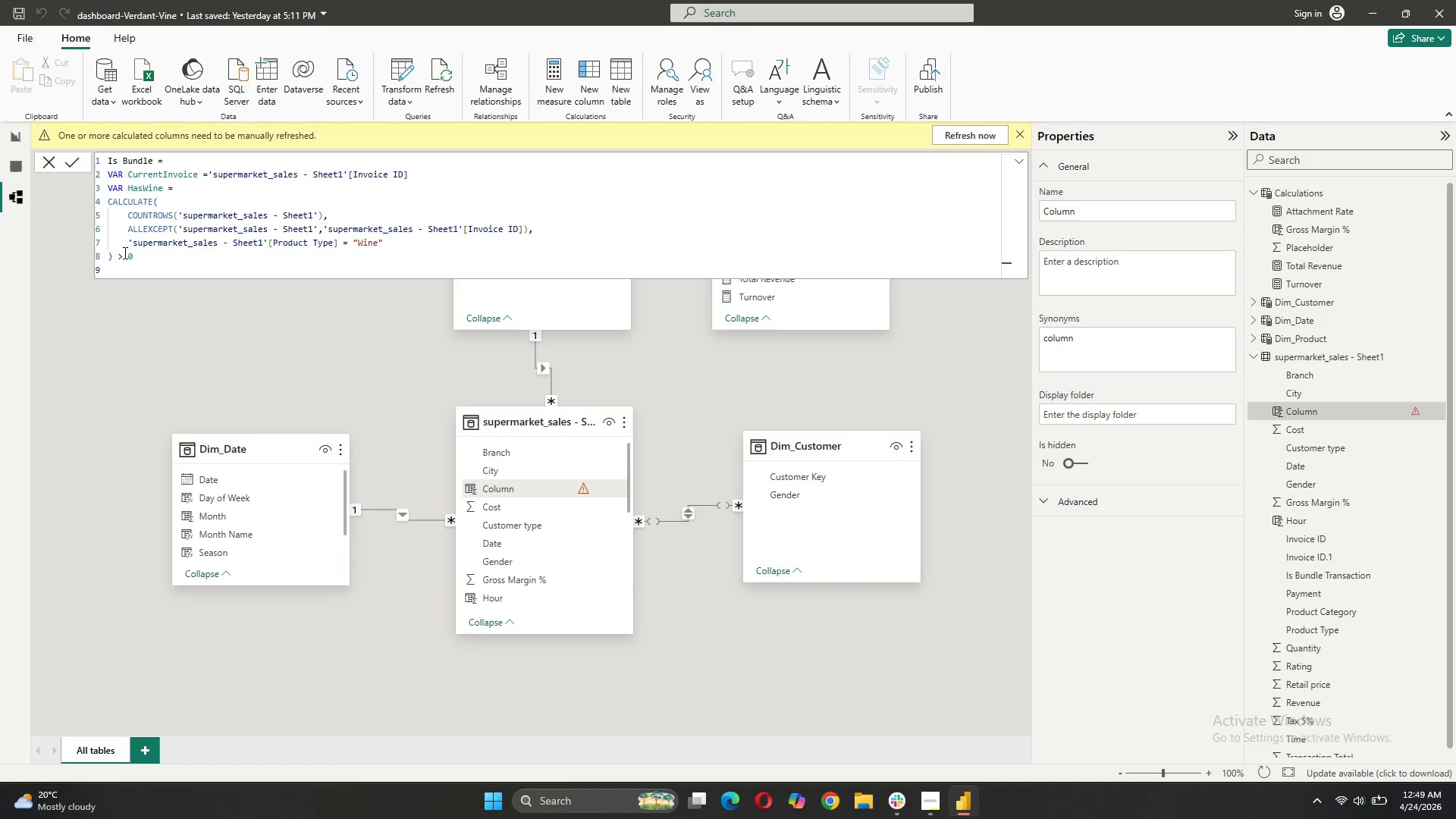 
type(VAR HasFloe)
key(Backspace)
type(ral = )
 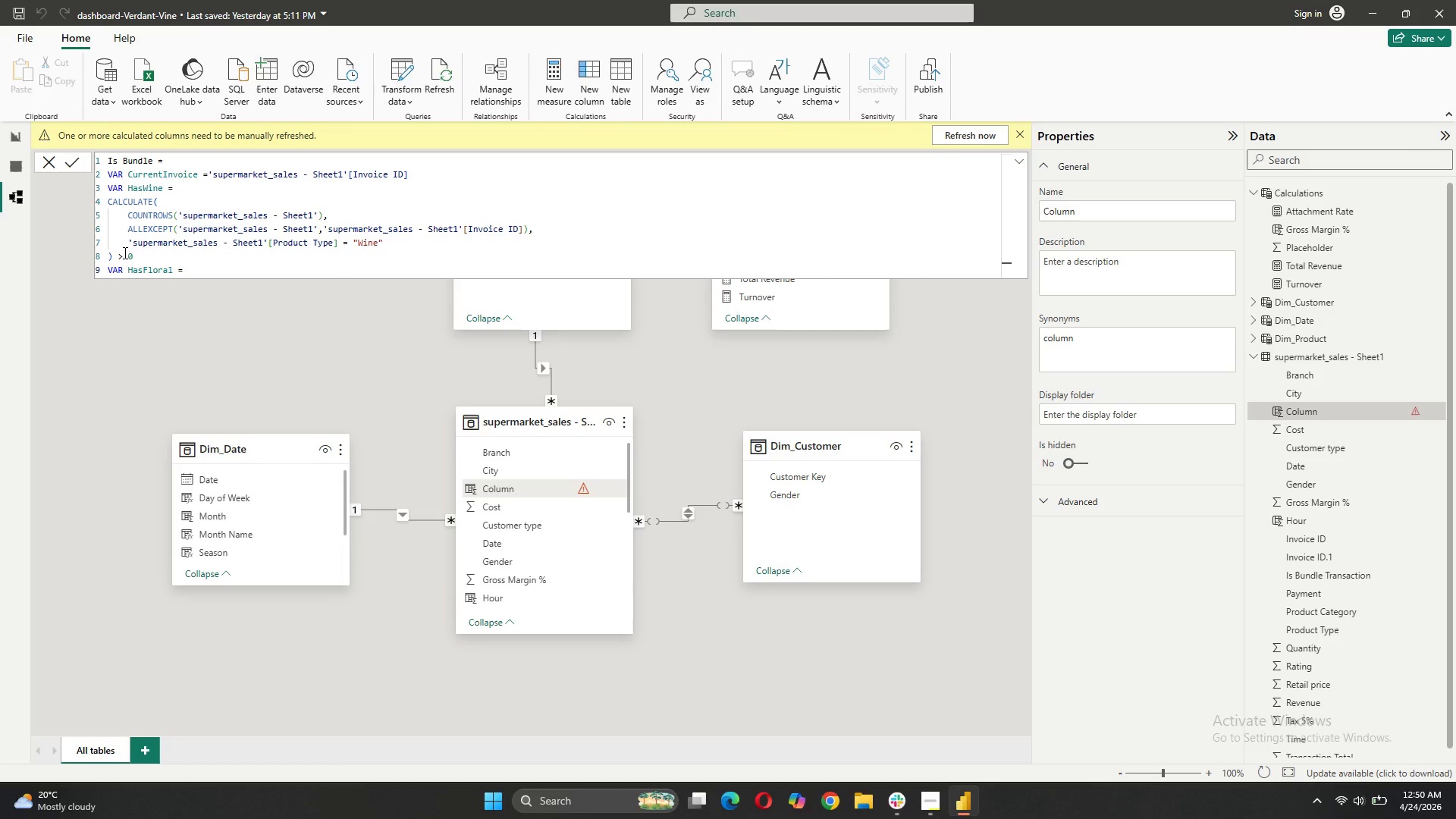 
key(Shift+Enter)
 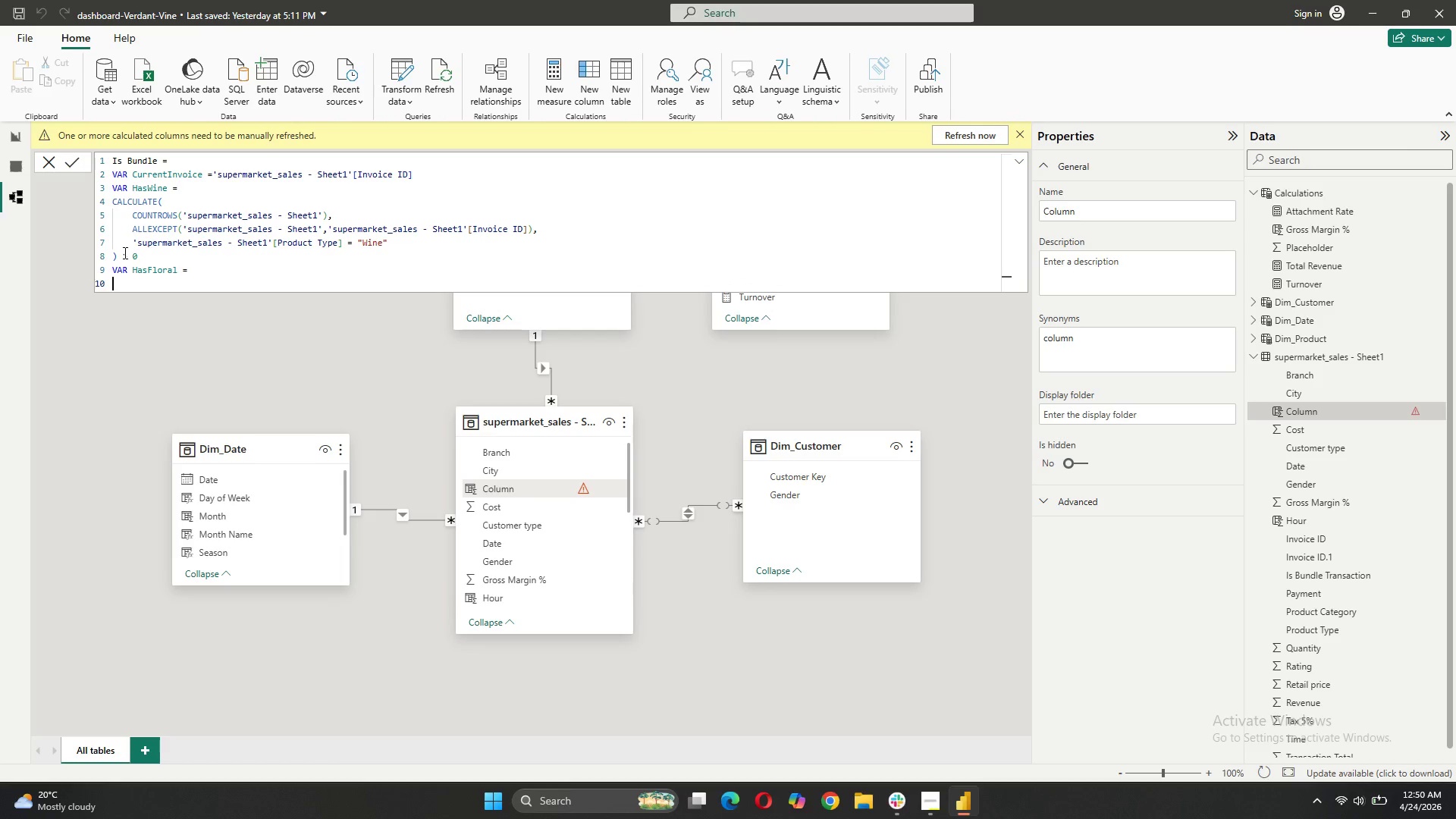 
type(CALCULATE())
 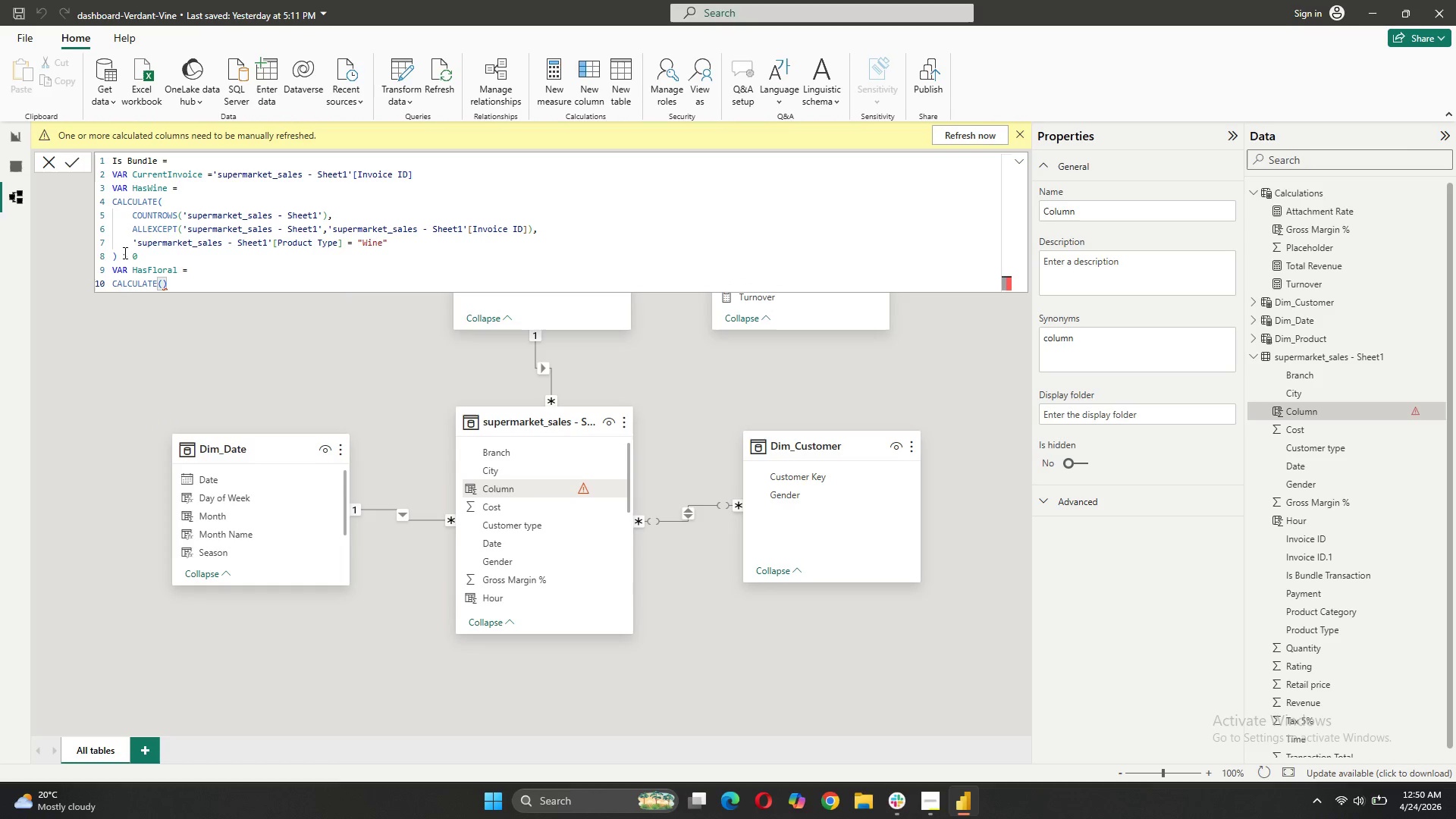 
key(ArrowLeft)
 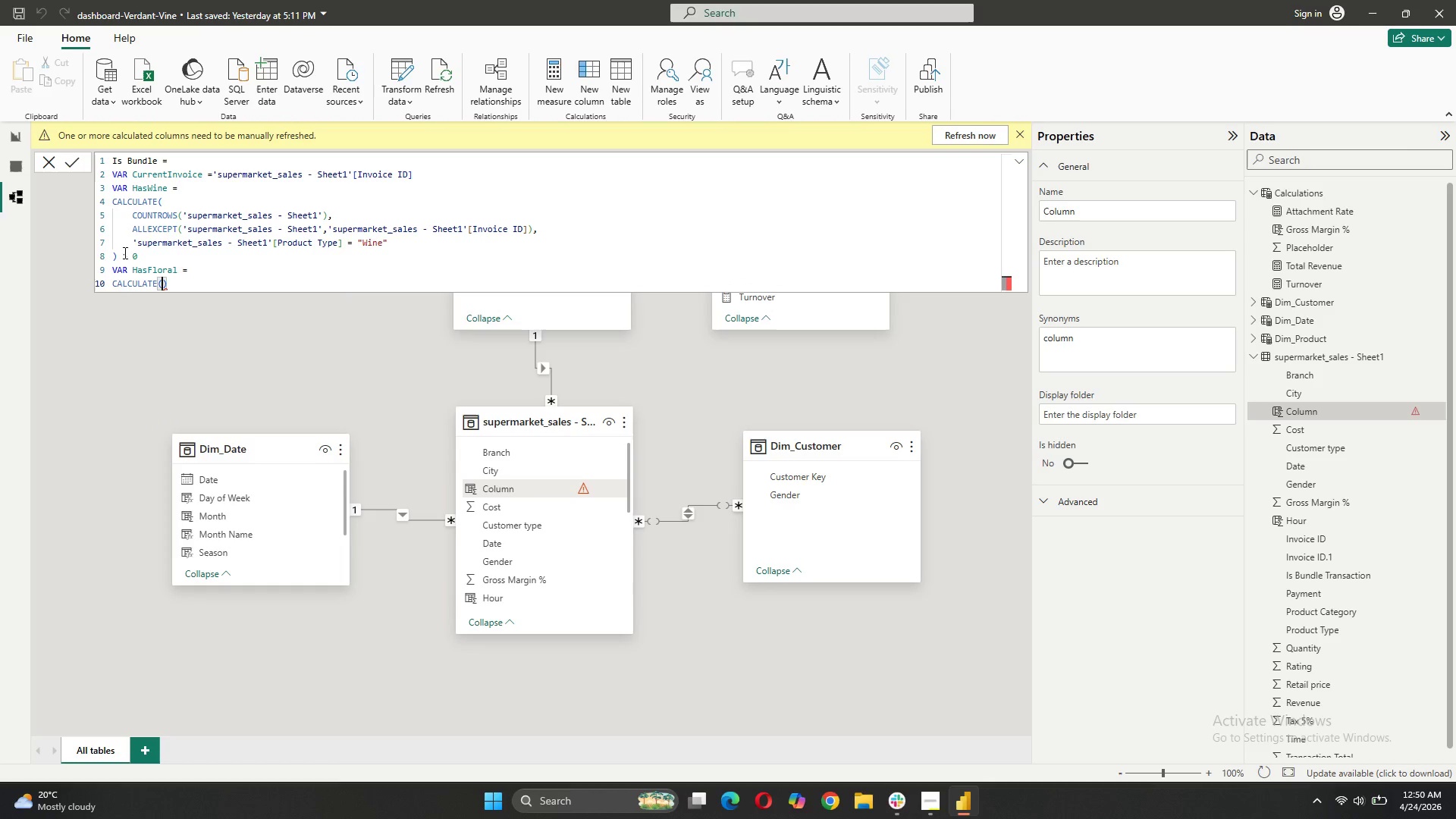 
key(Shift+Enter)
 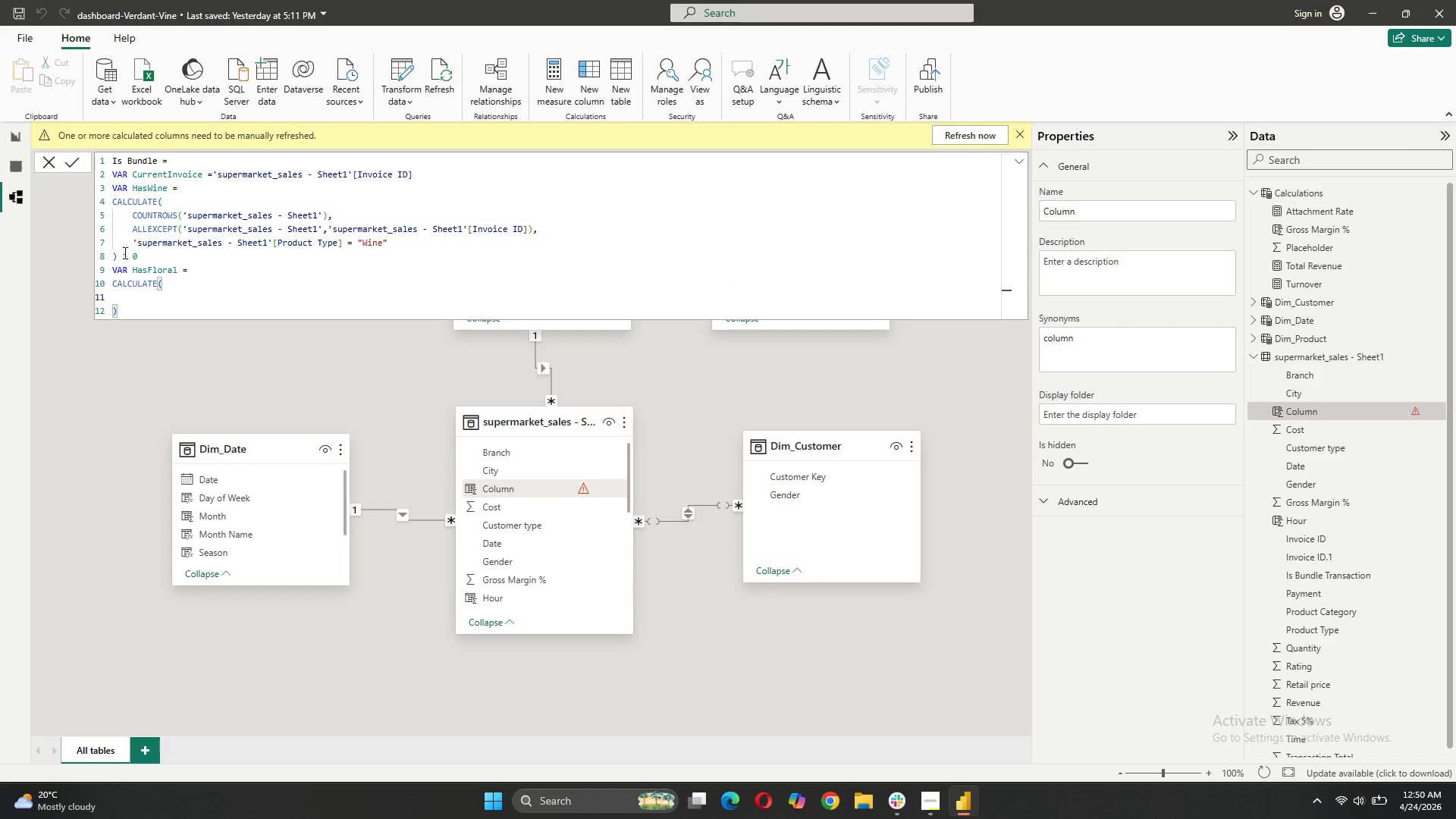 
type(Coun)
 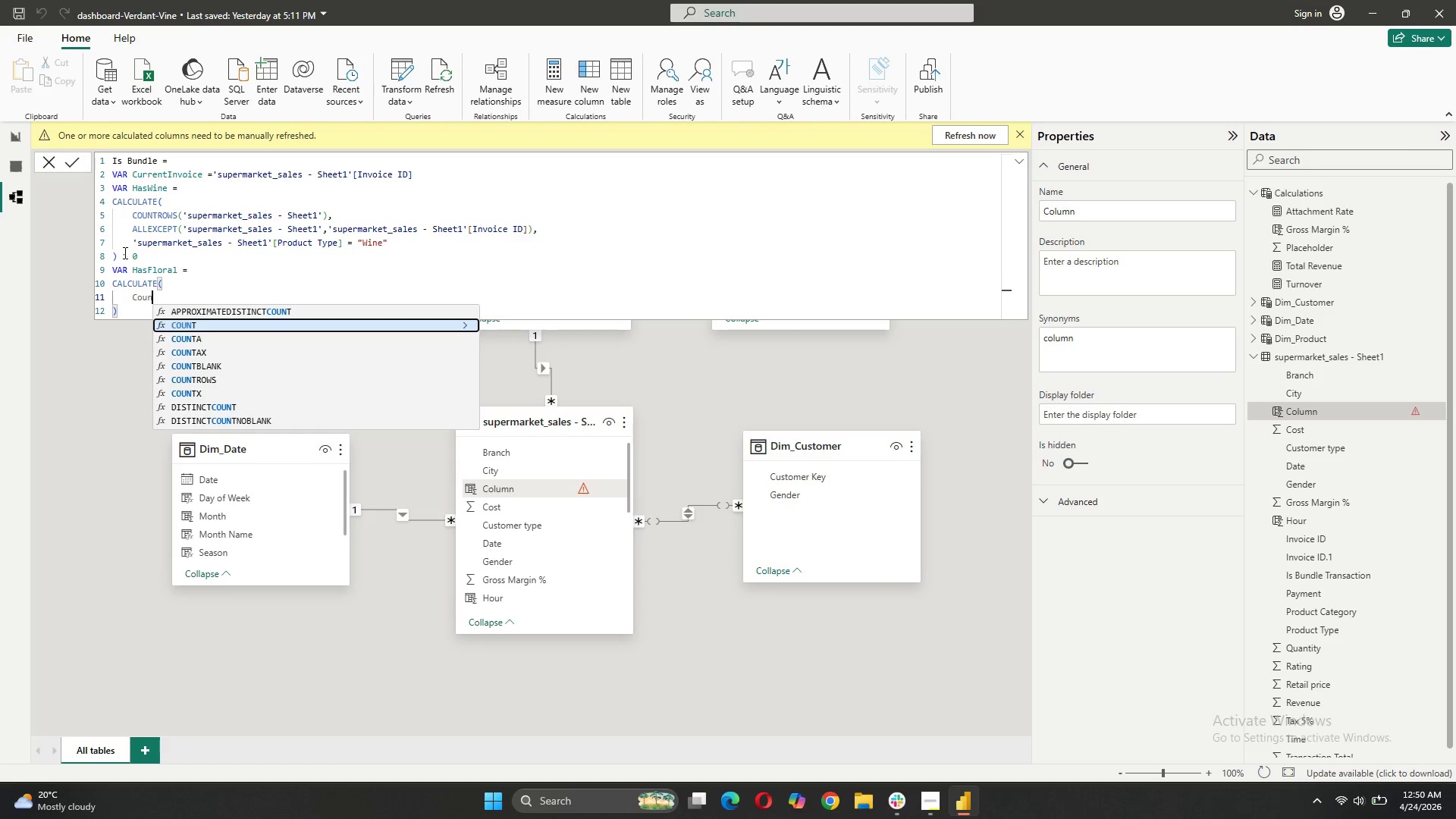 
key(ArrowDown)
 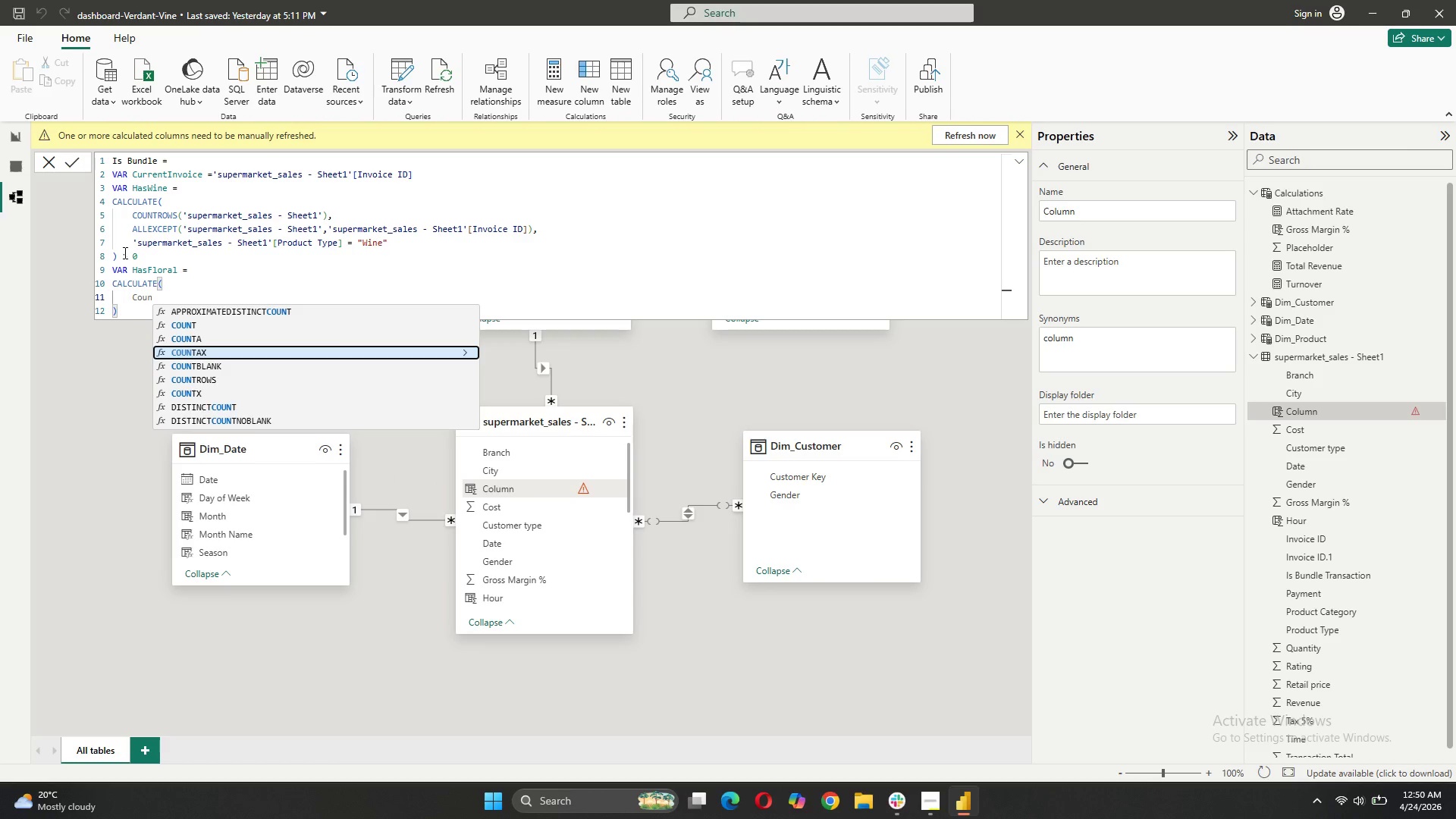 
key(ArrowDown)
 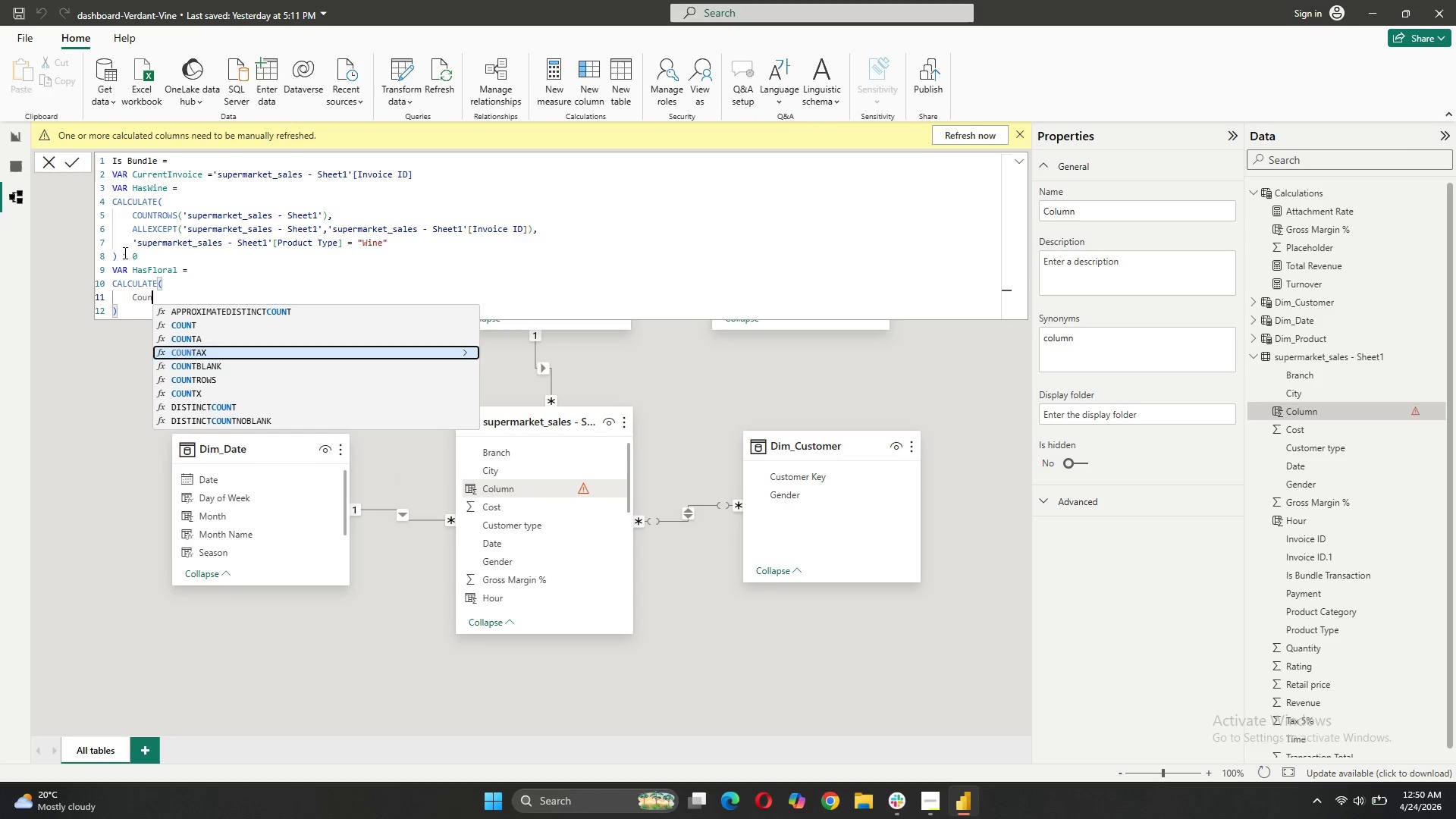 
key(ArrowDown)
 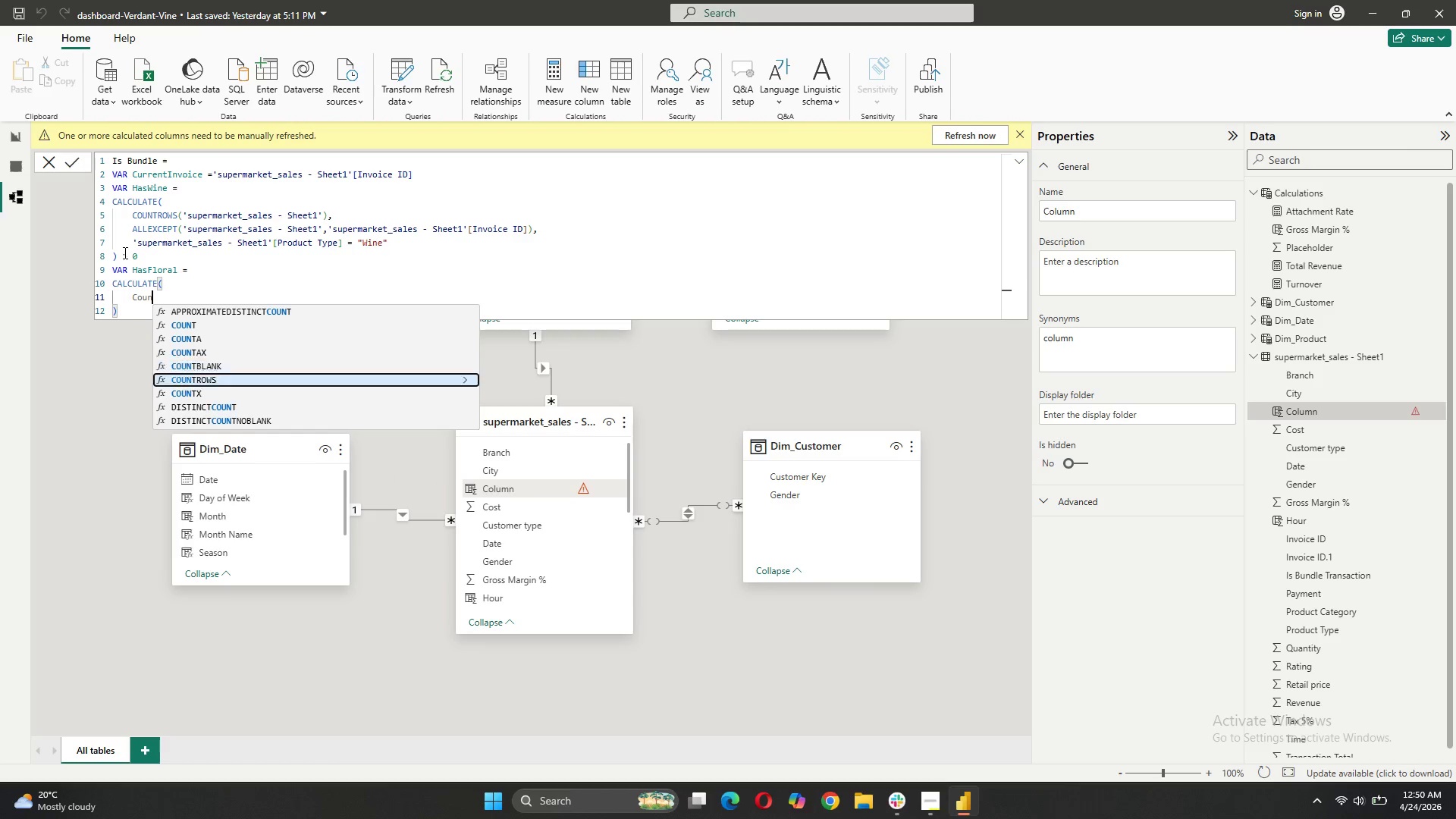 
key(ArrowDown)
 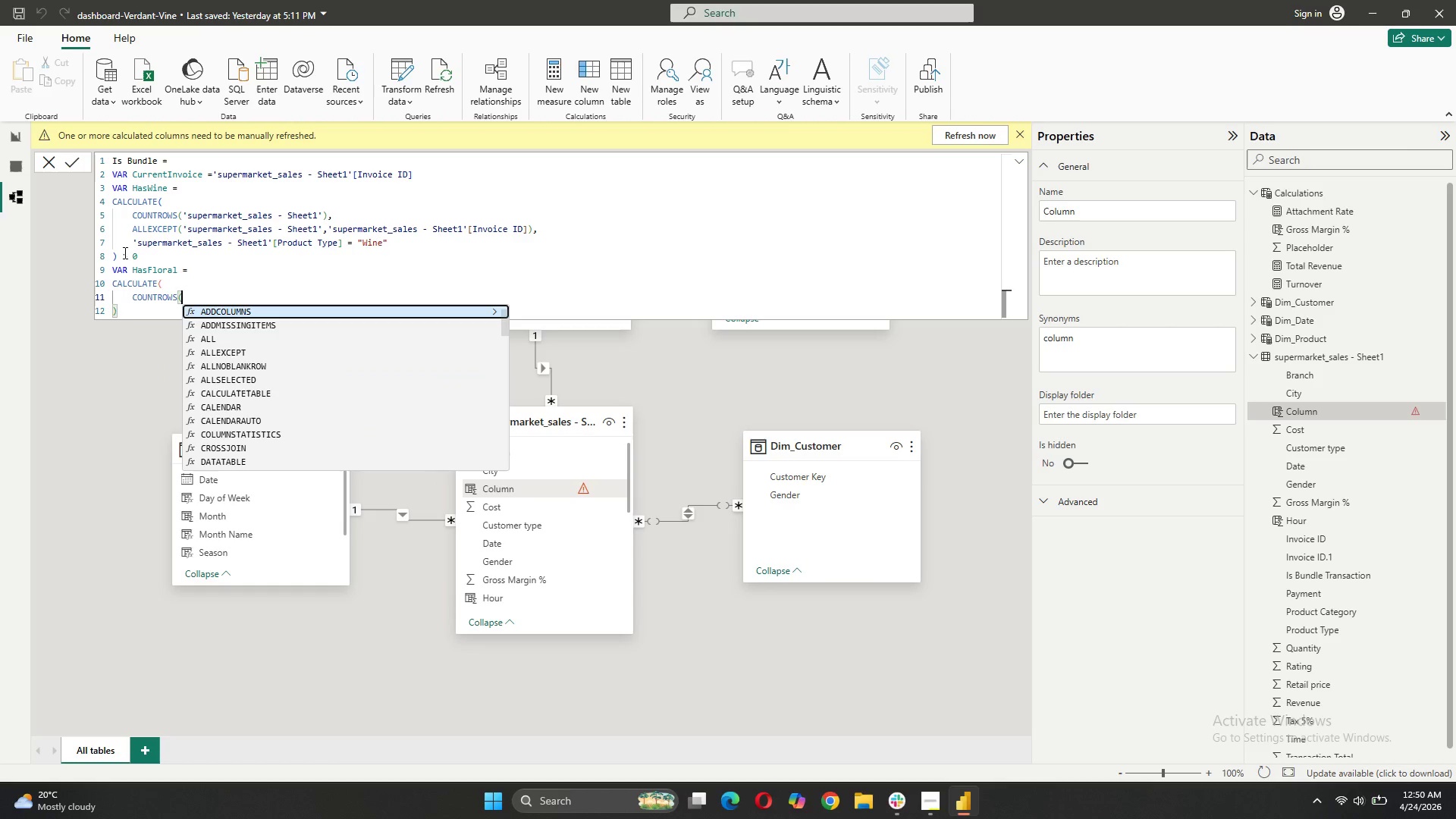 
key(Tab)
 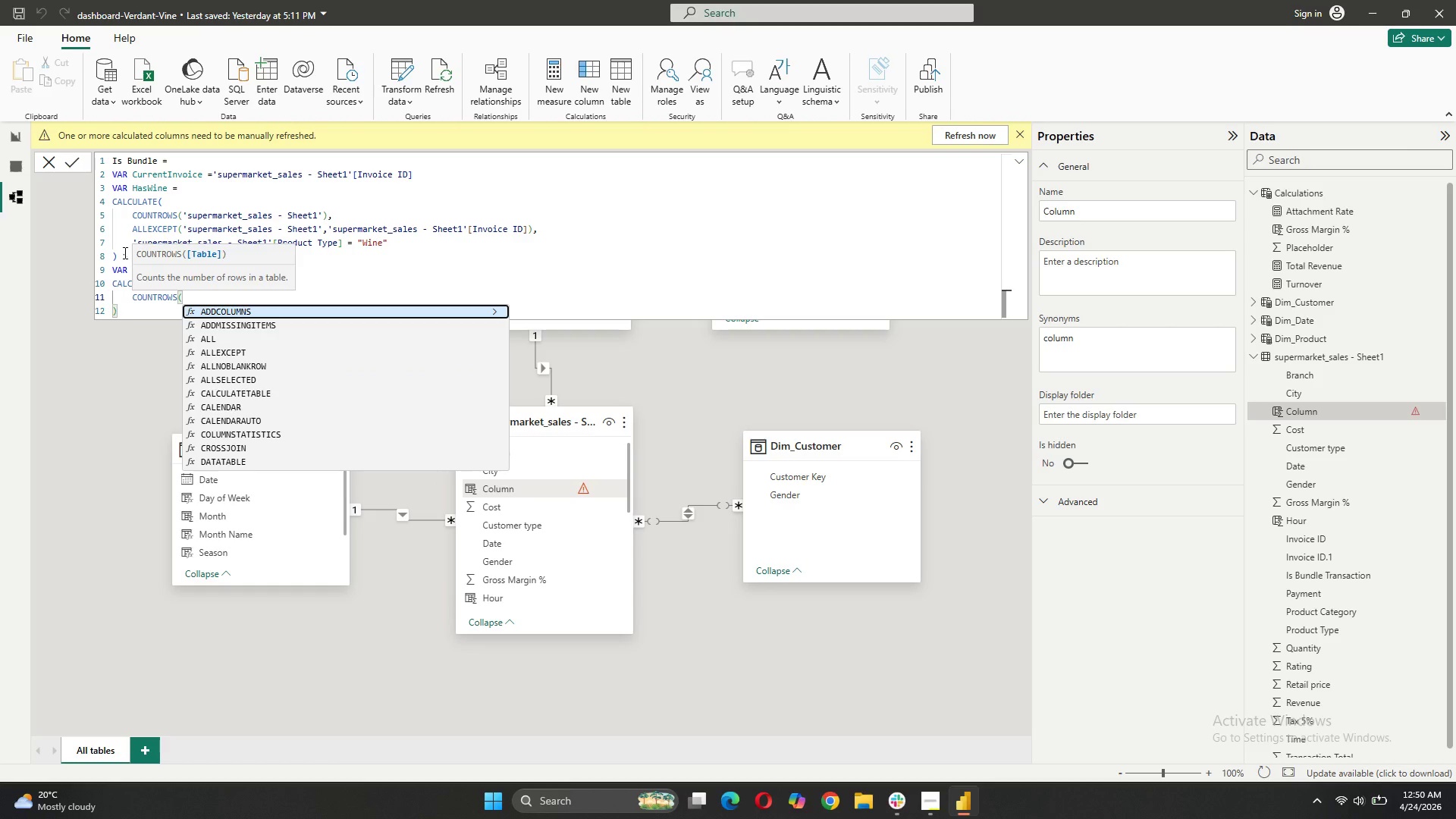 
key(Quote)
 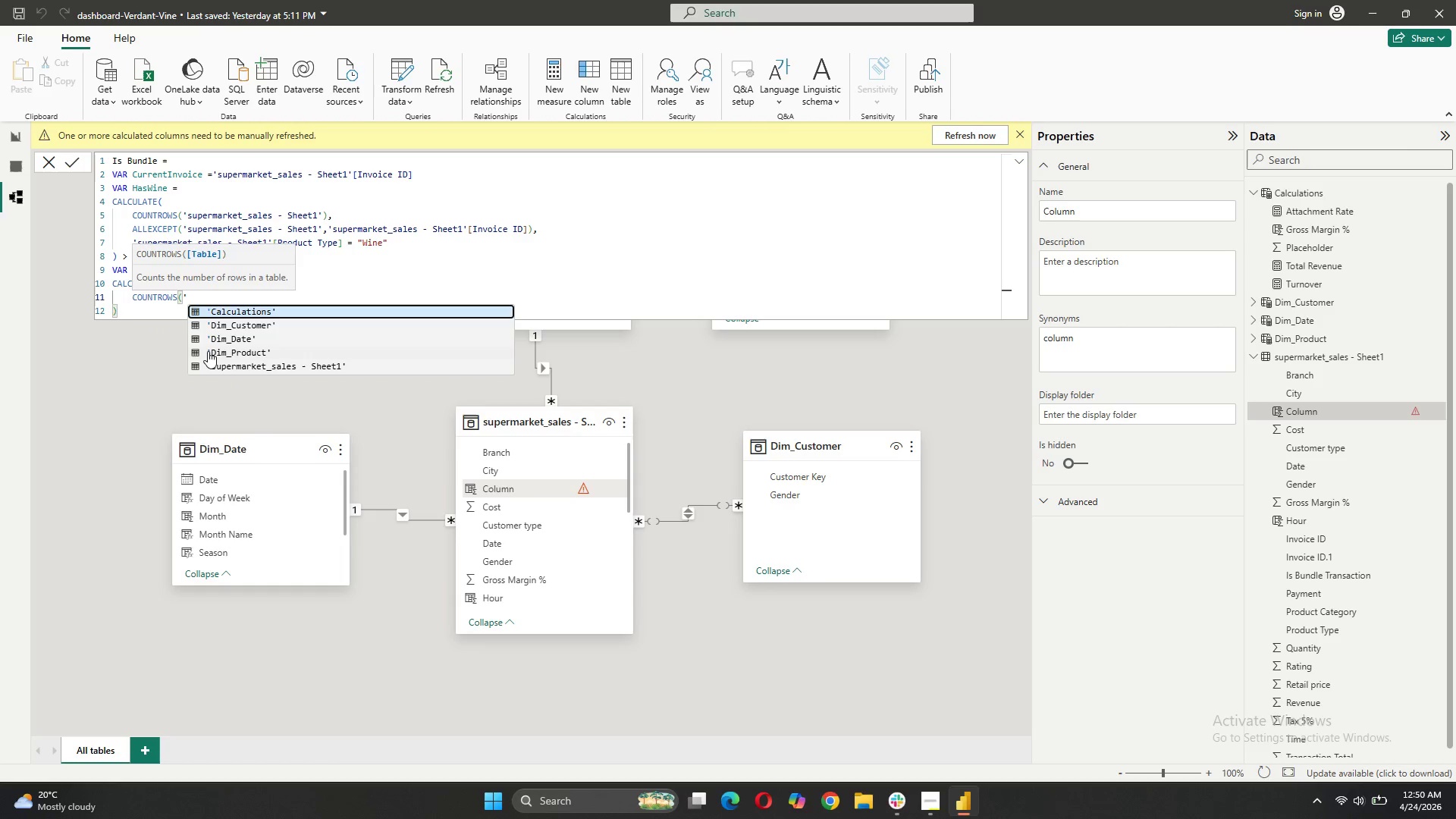 
left_click([219, 359])
 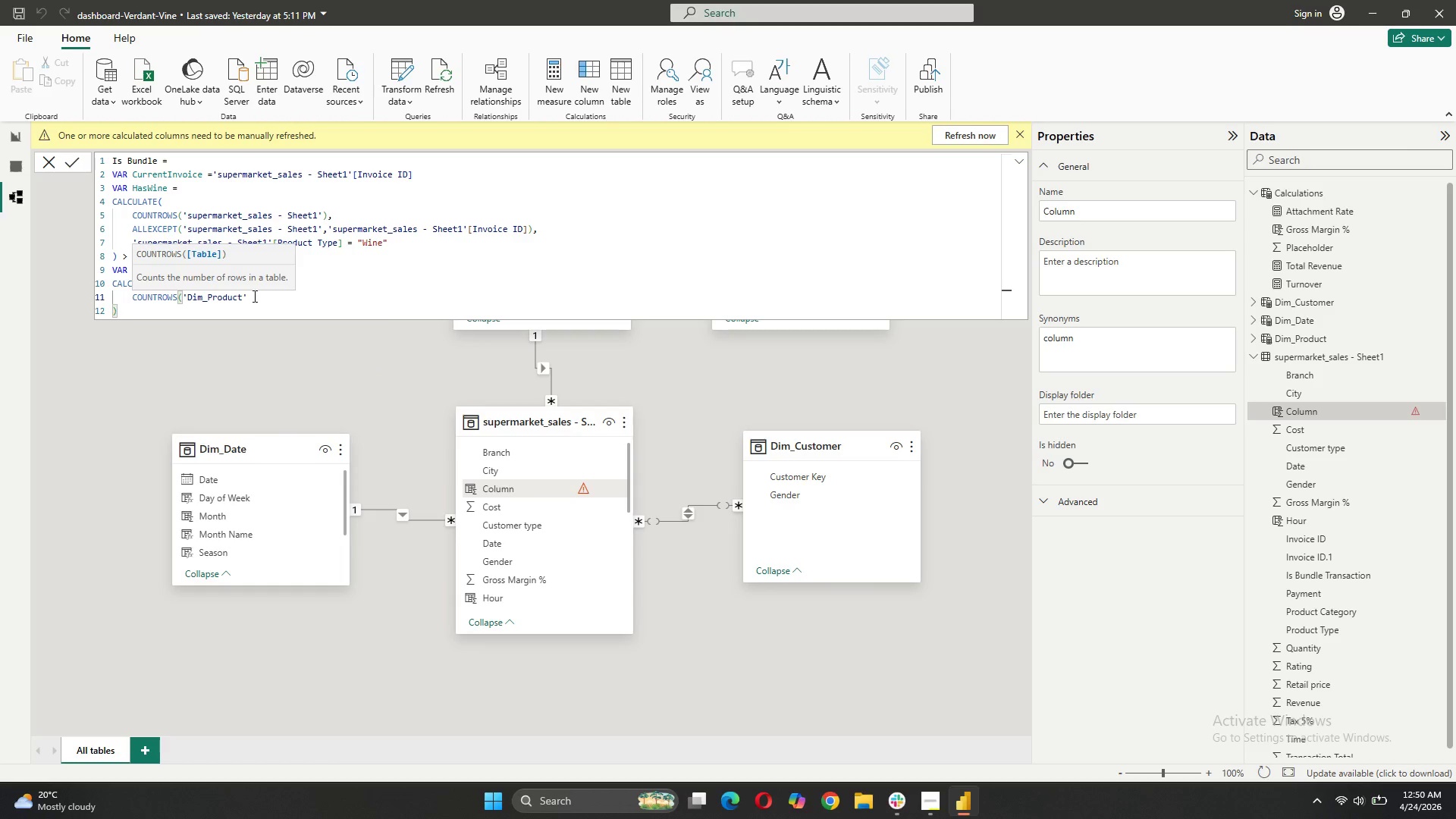 
left_click_drag(start_coordinate=[253, 296], to_coordinate=[187, 290])
 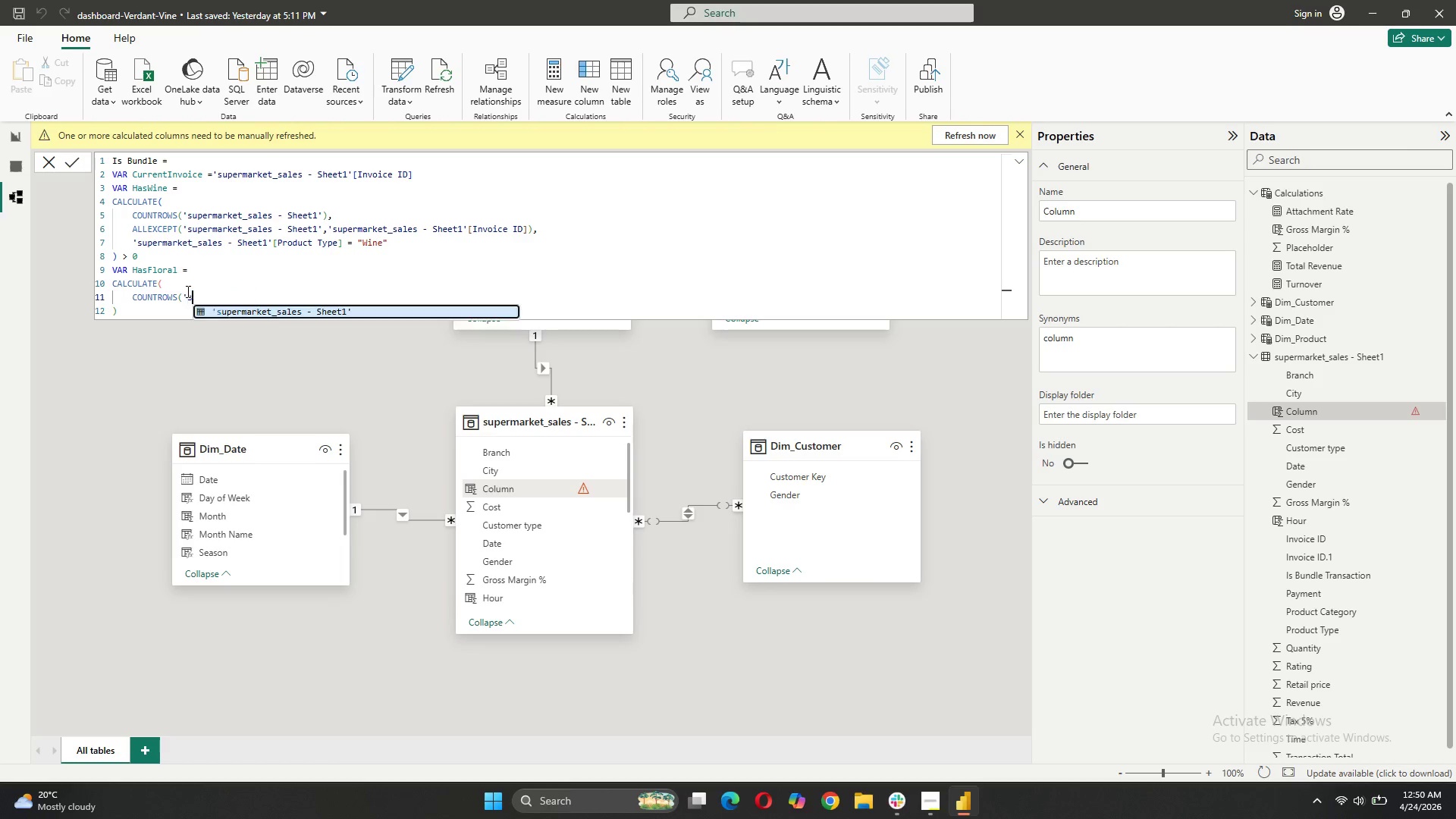 
key(S)
 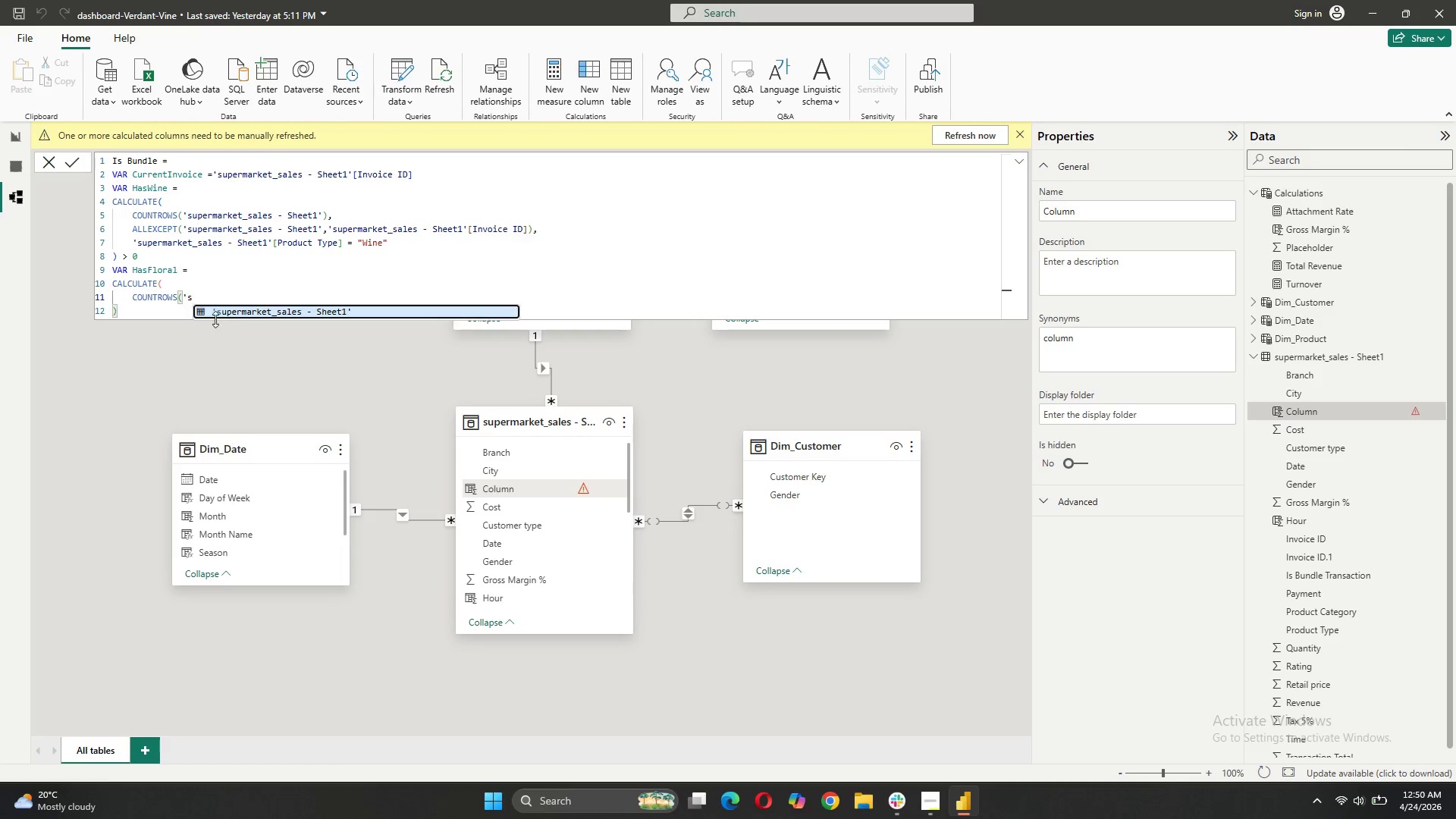 
left_click([221, 310])
 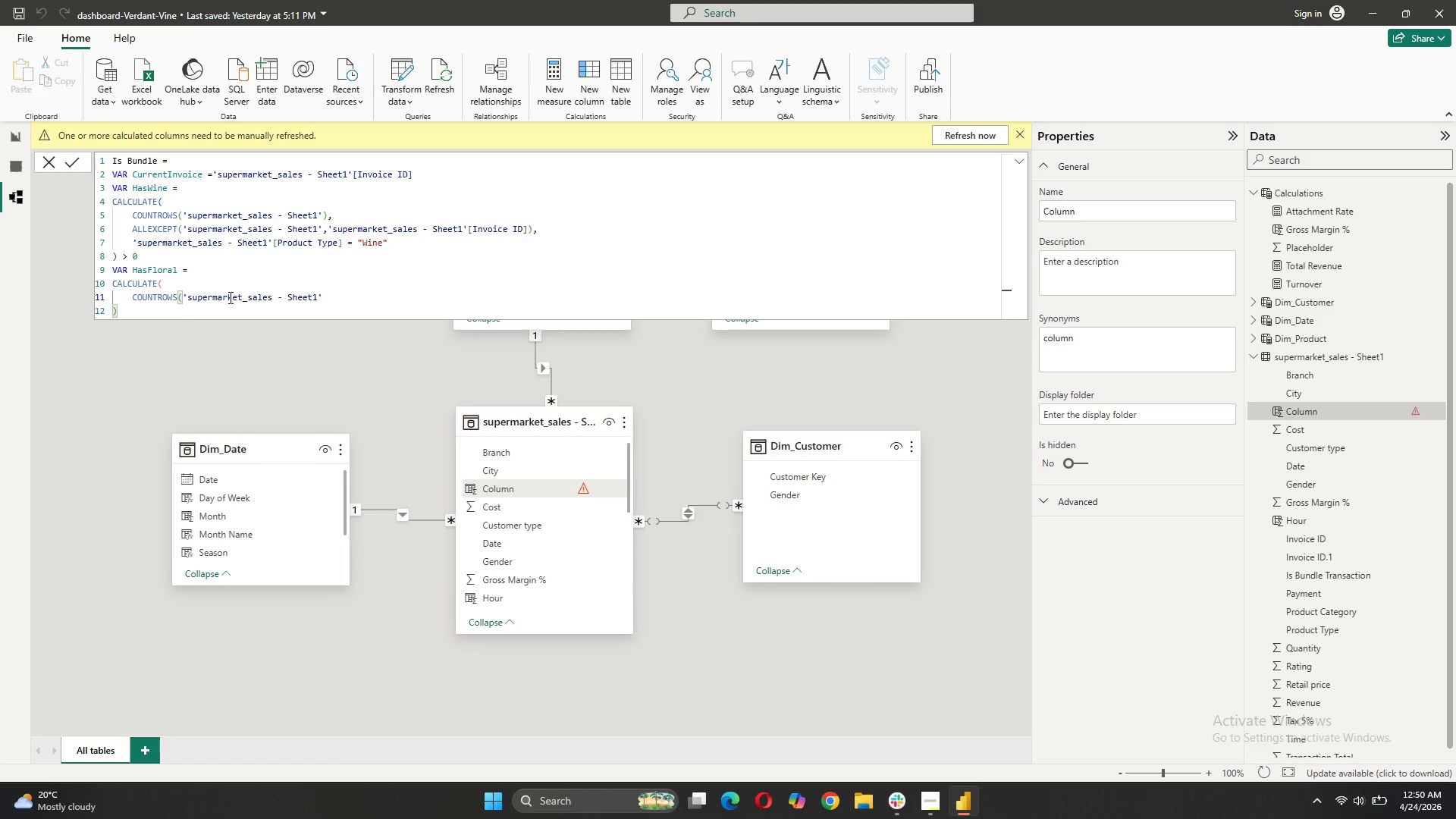 
key(Shift+0)
 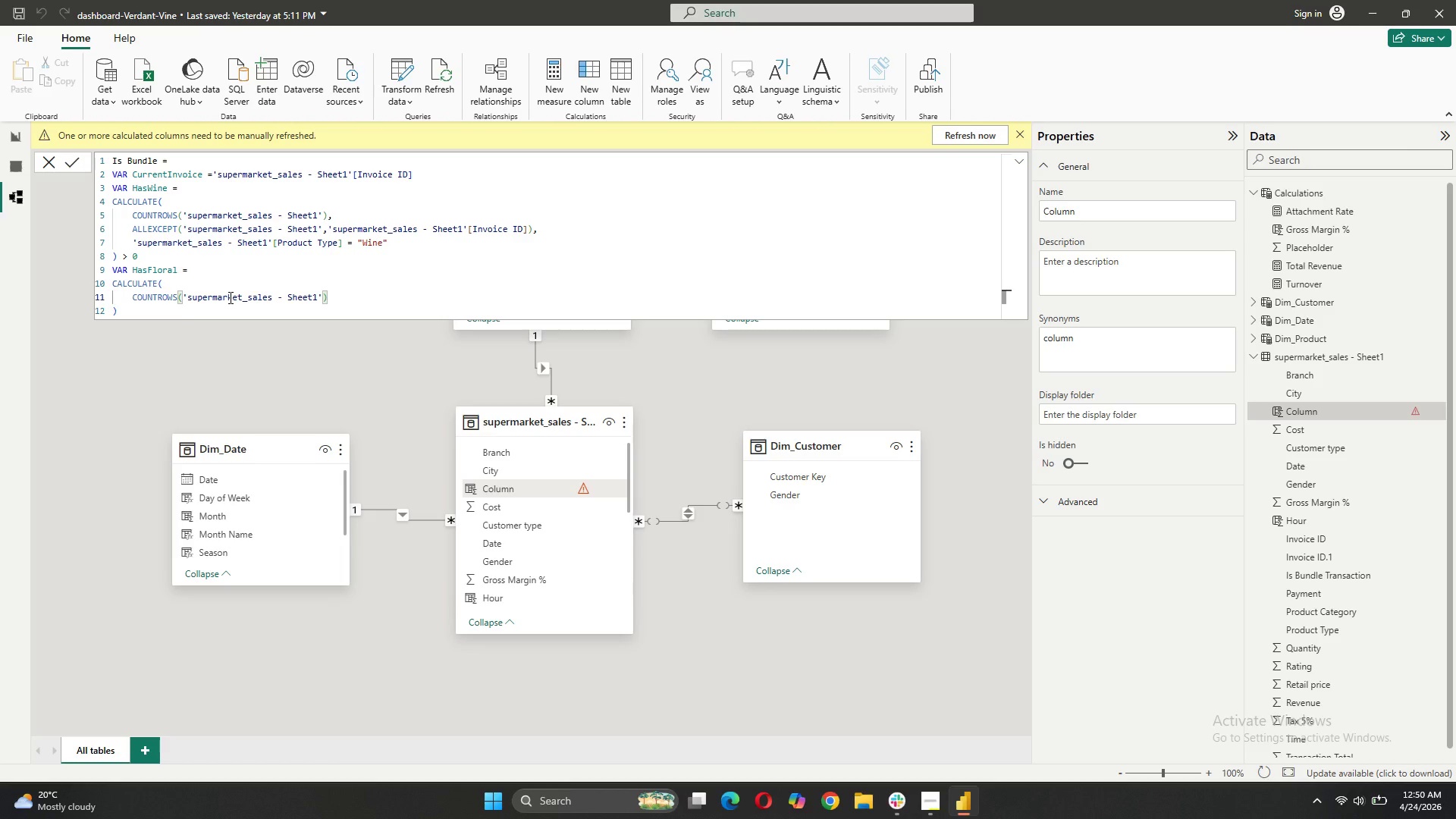 
key(Shift+Enter)
 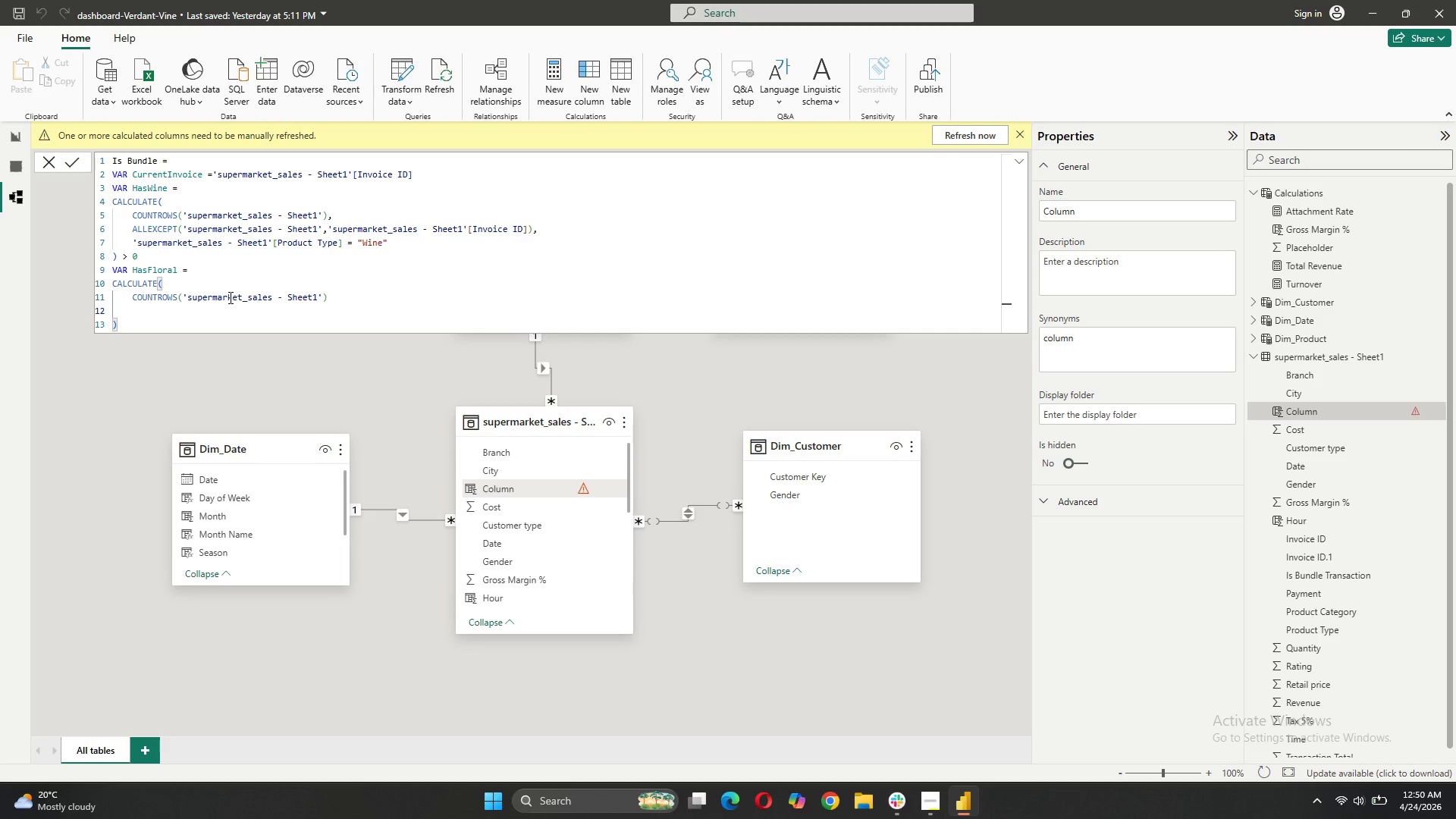 
type(ALL)
 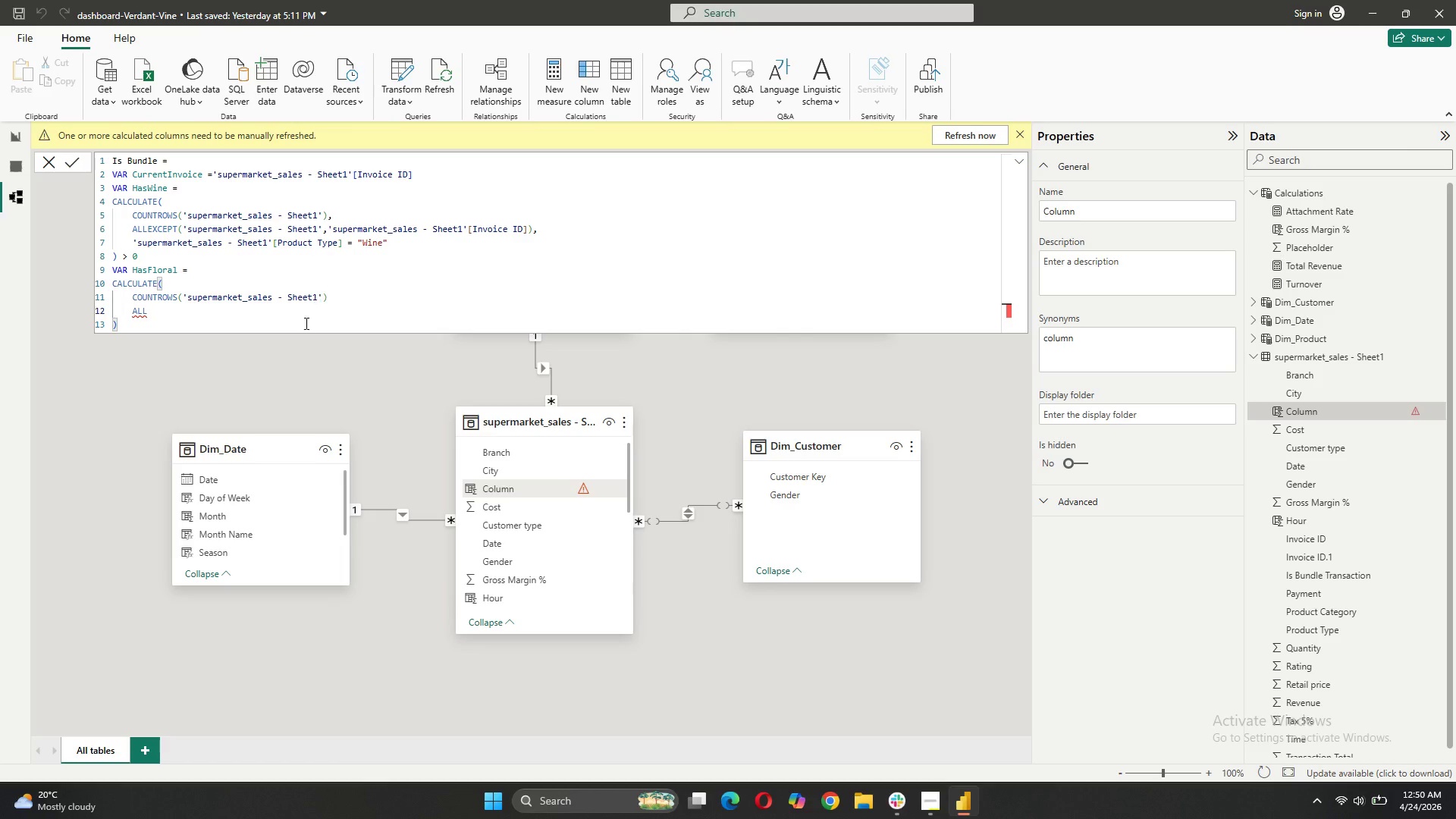 
left_click([331, 295])
 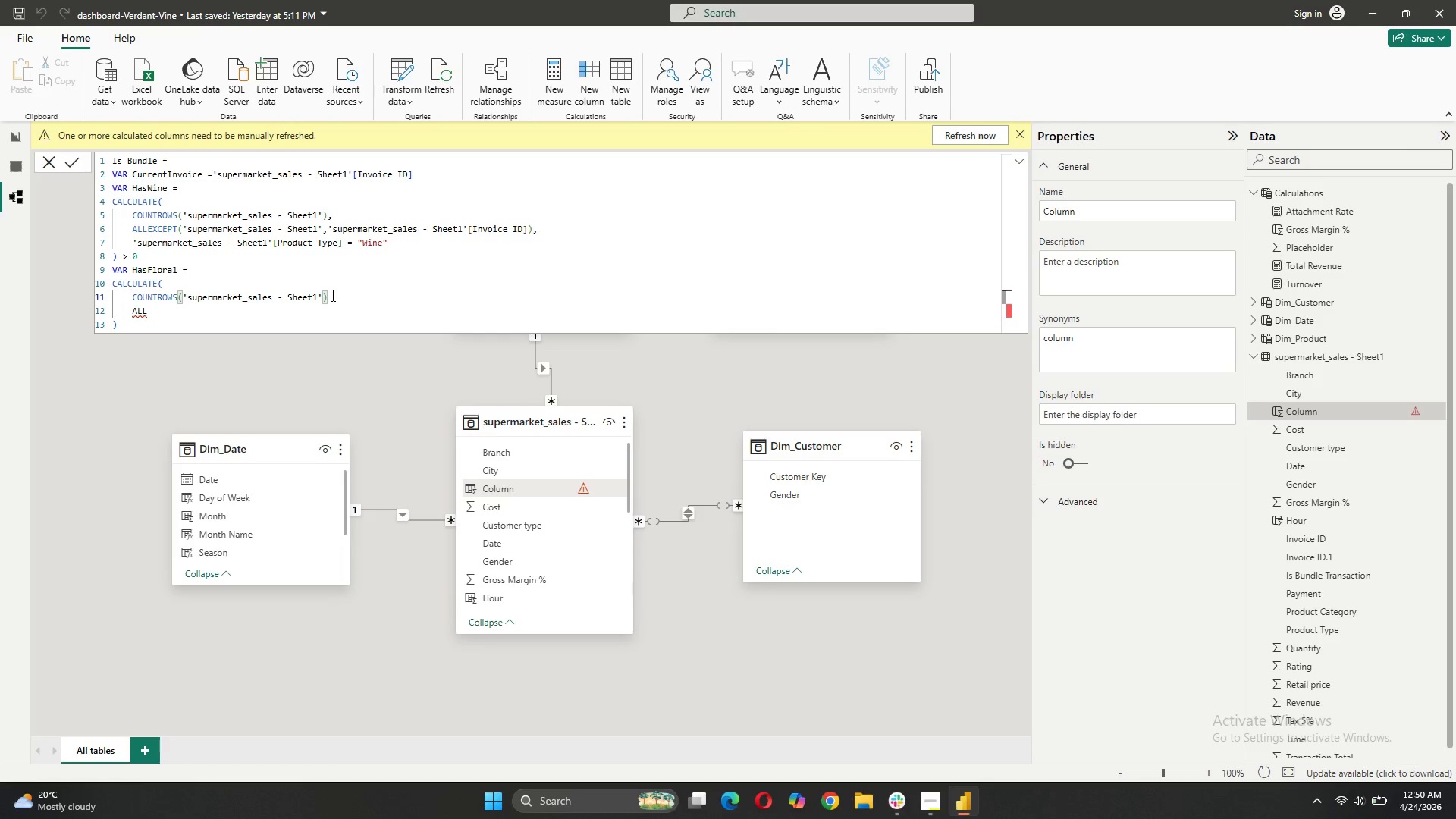 
key(Comma)
 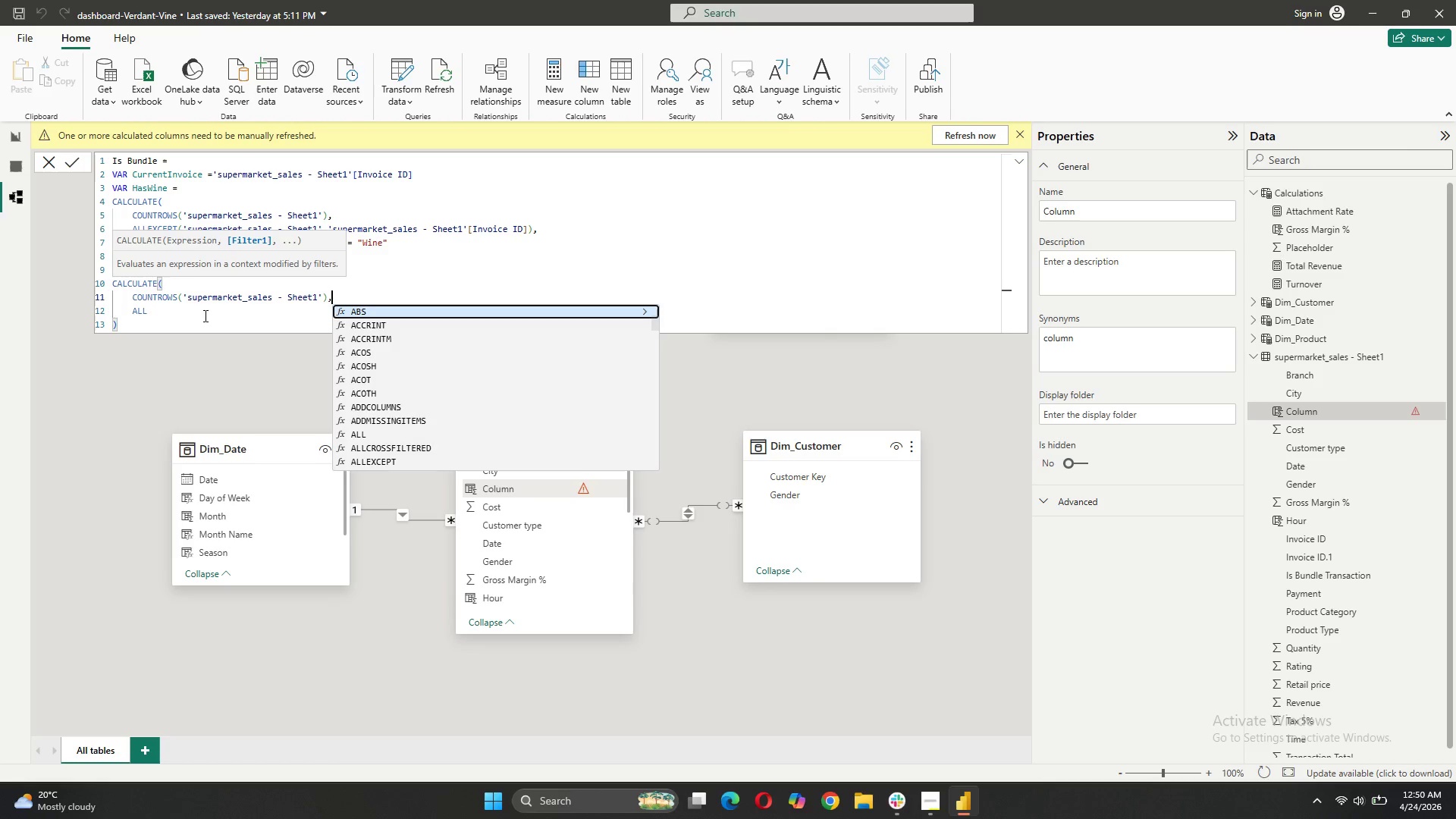 
left_click([177, 315])
 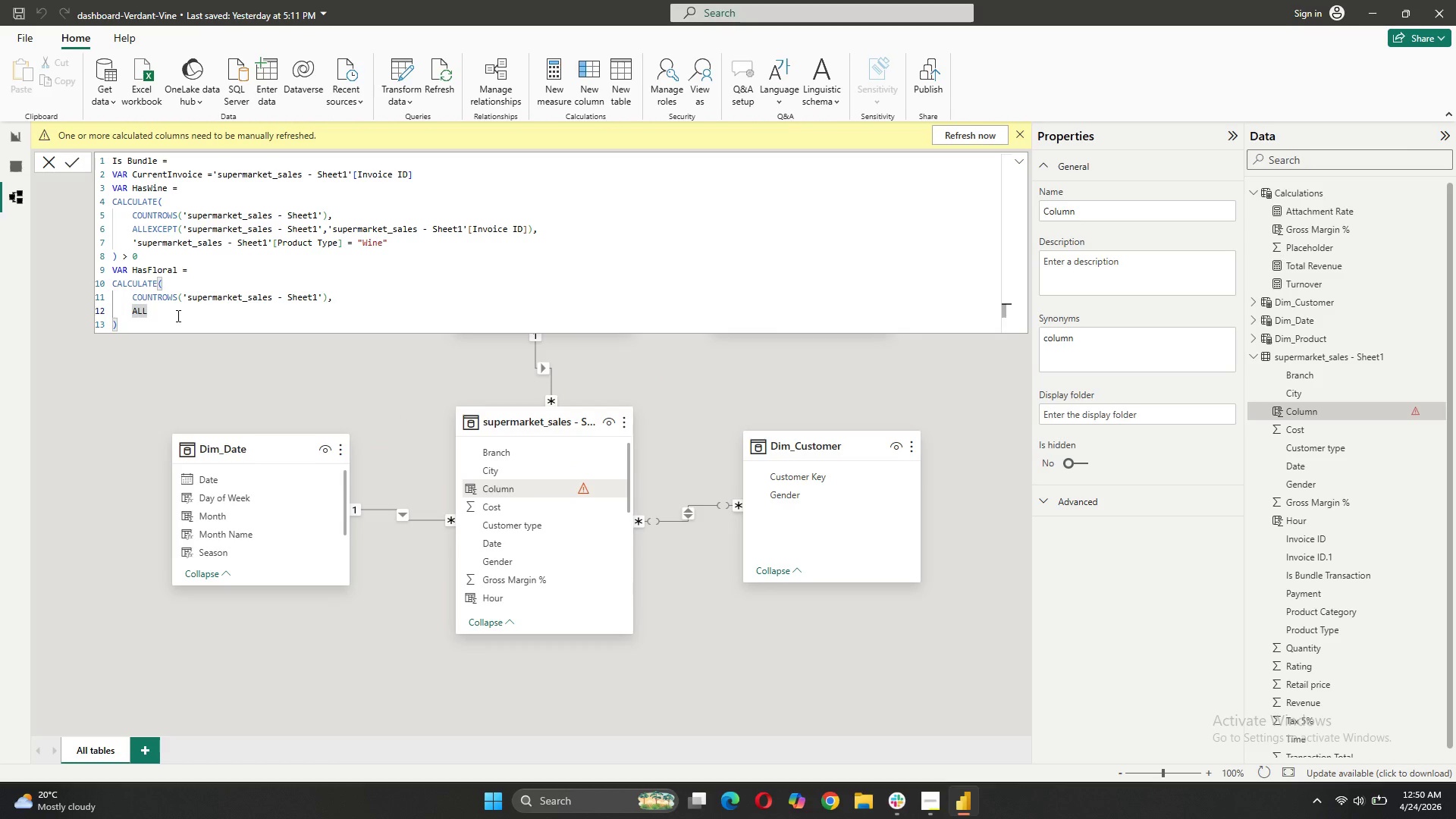 
key(E)
 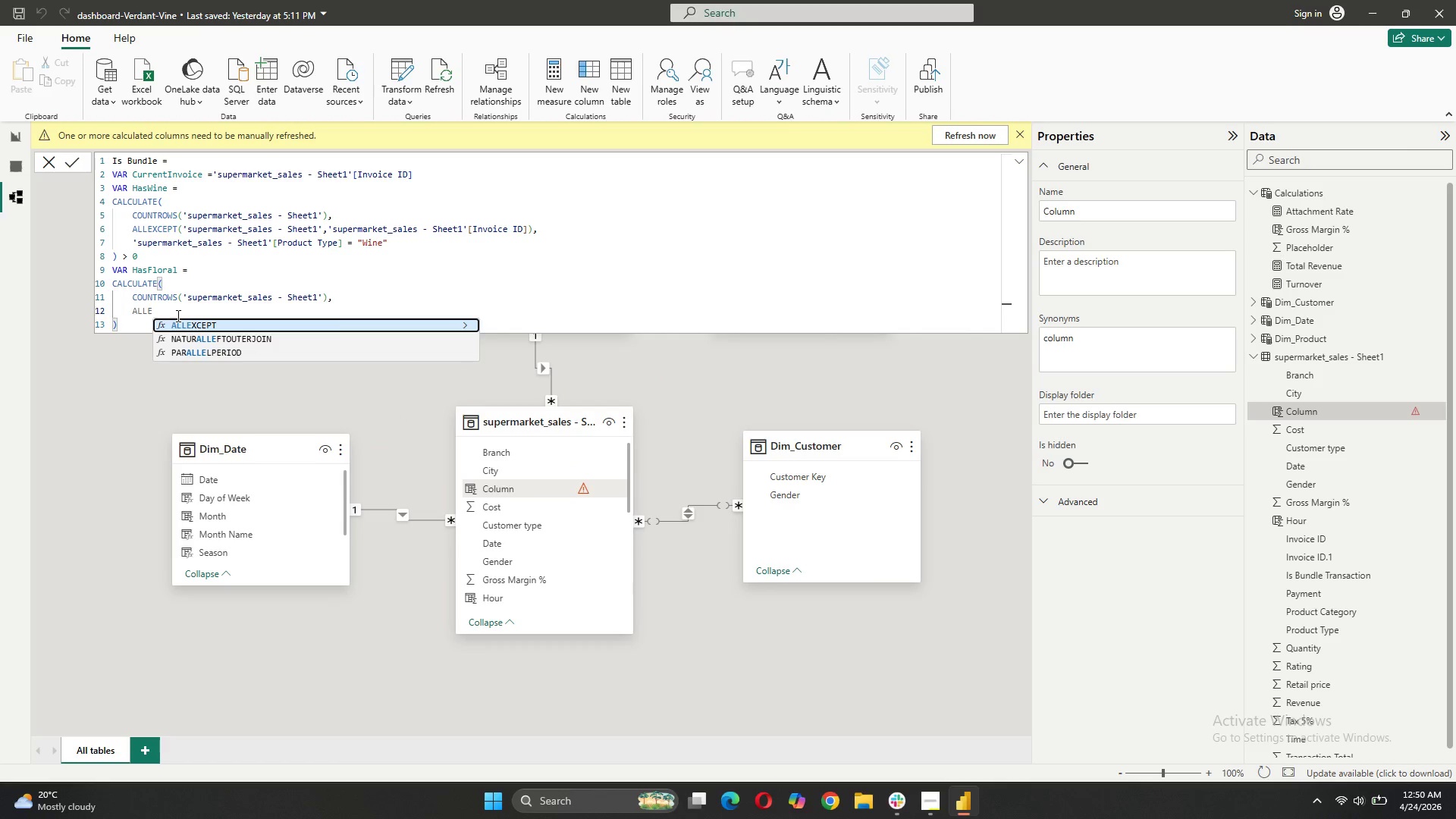 
key(Tab)
 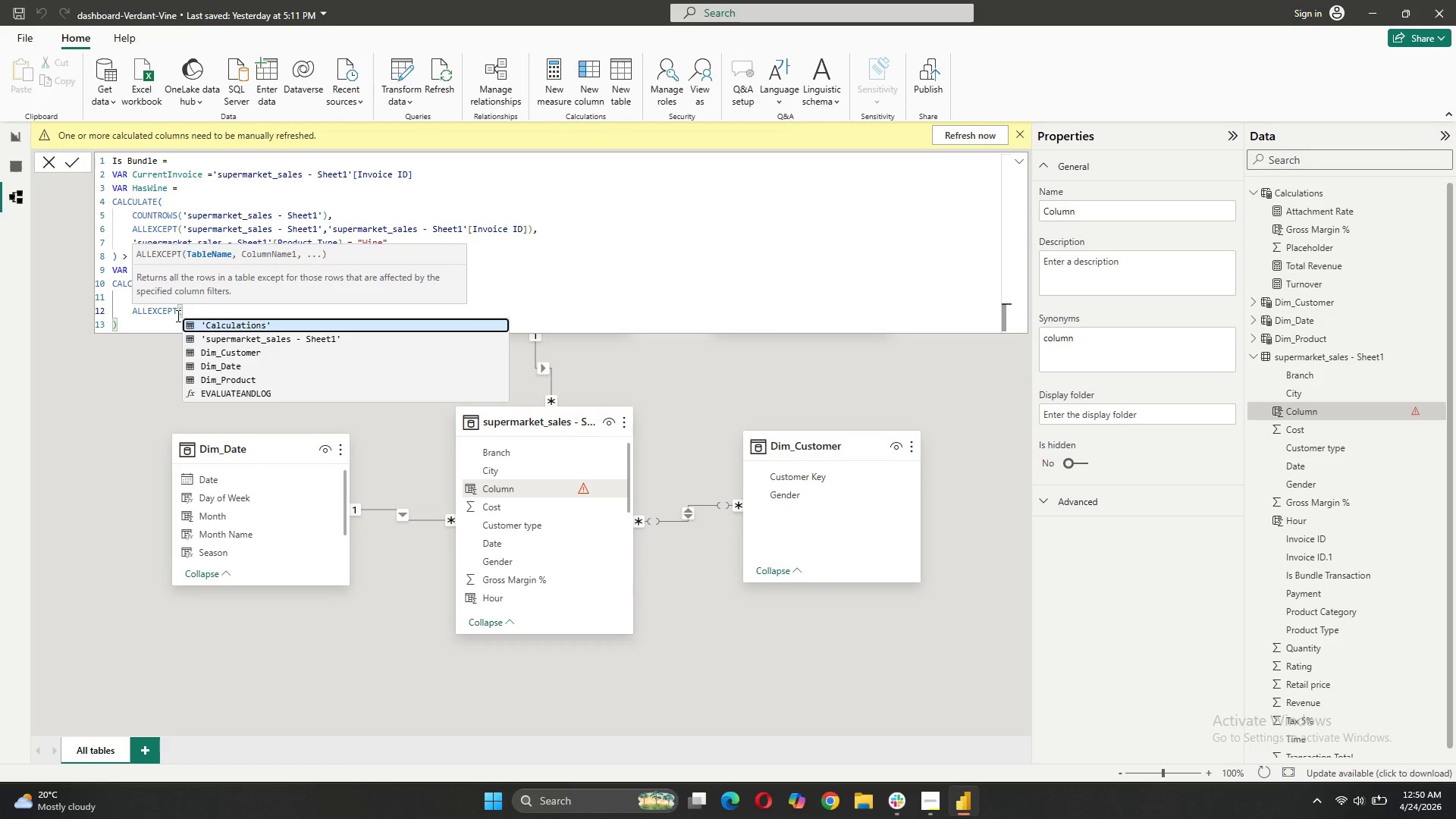 
key(Shift+0)
 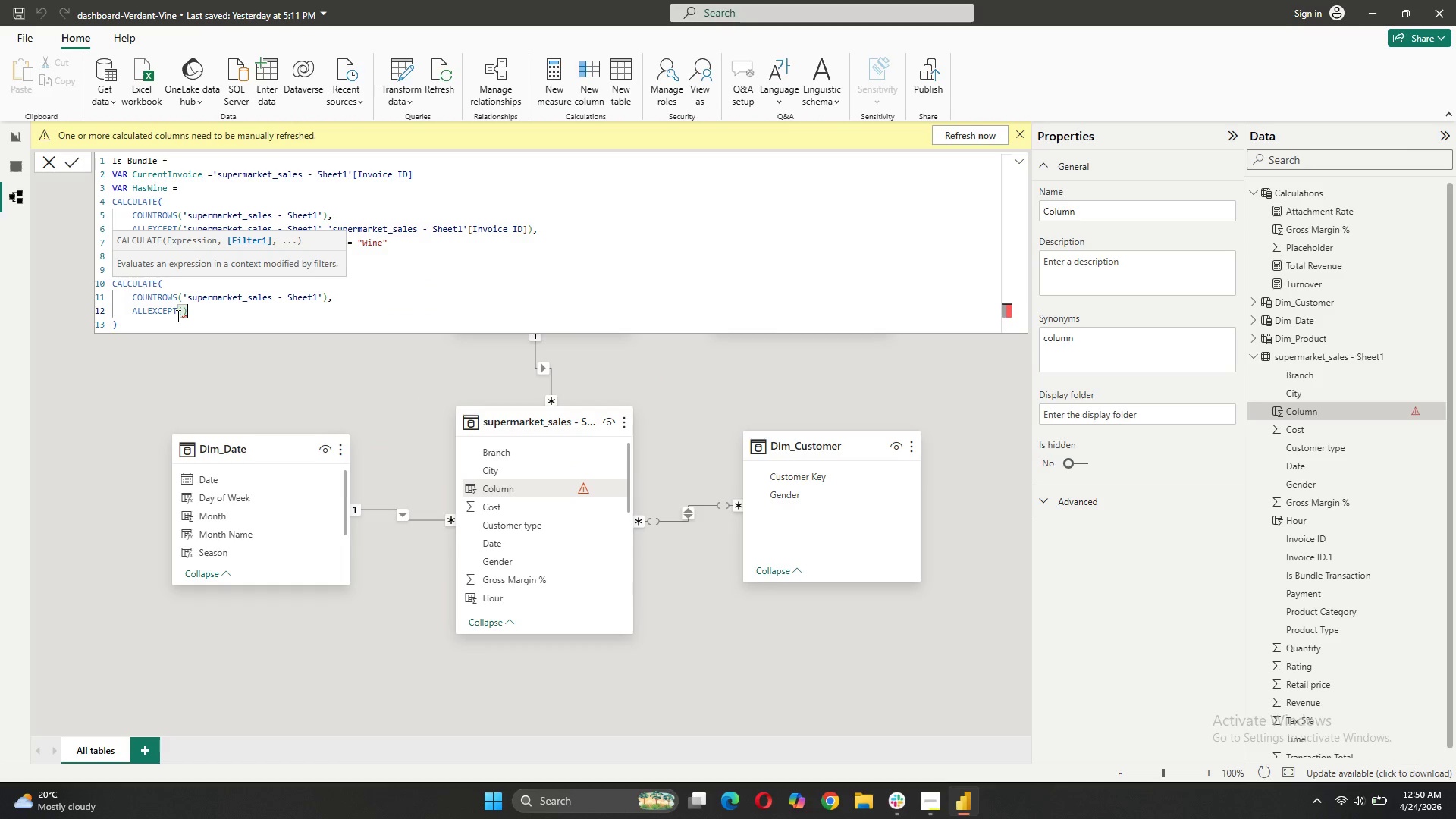 
key(ArrowLeft)
 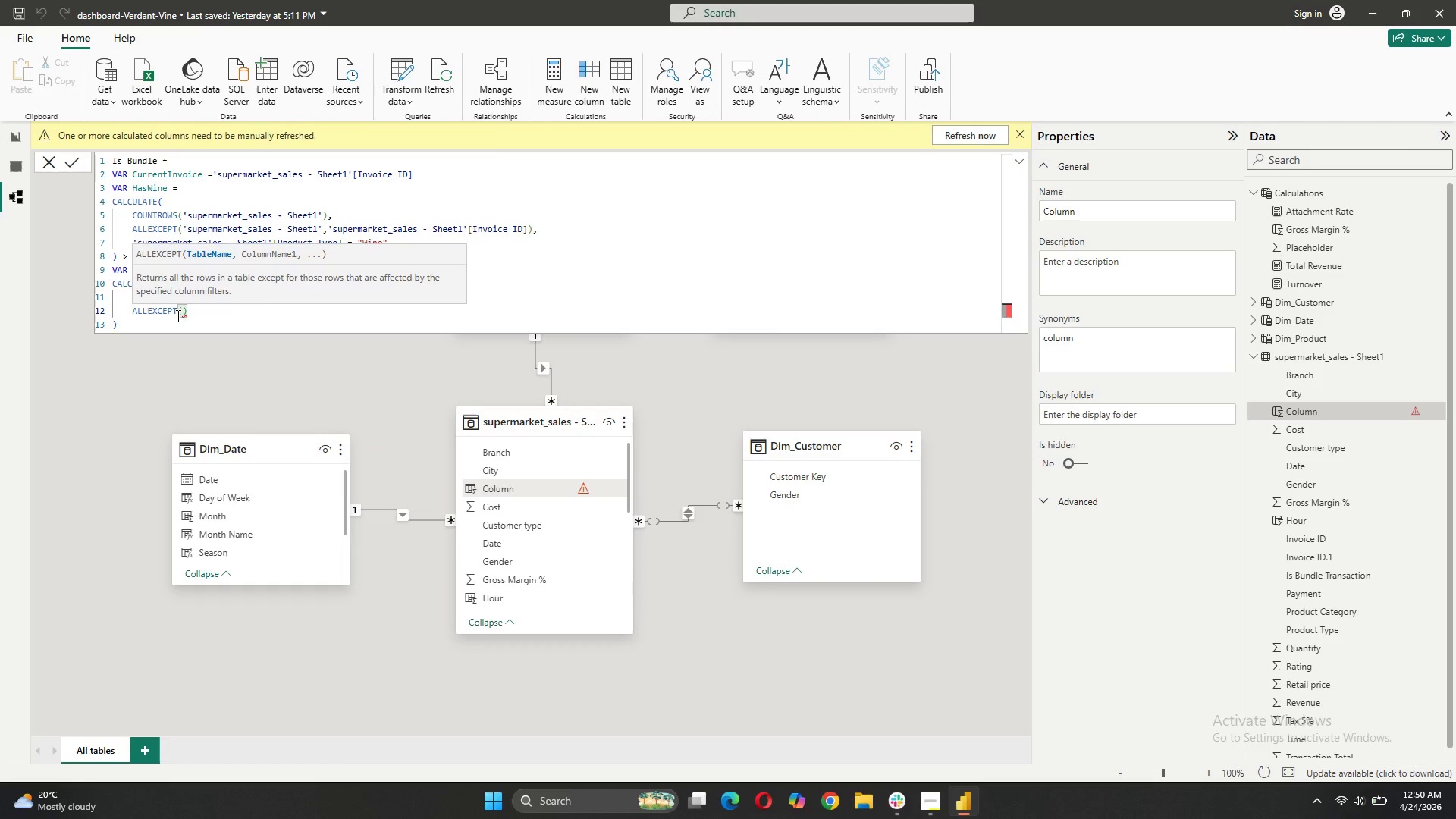 
key(Semicolon)
 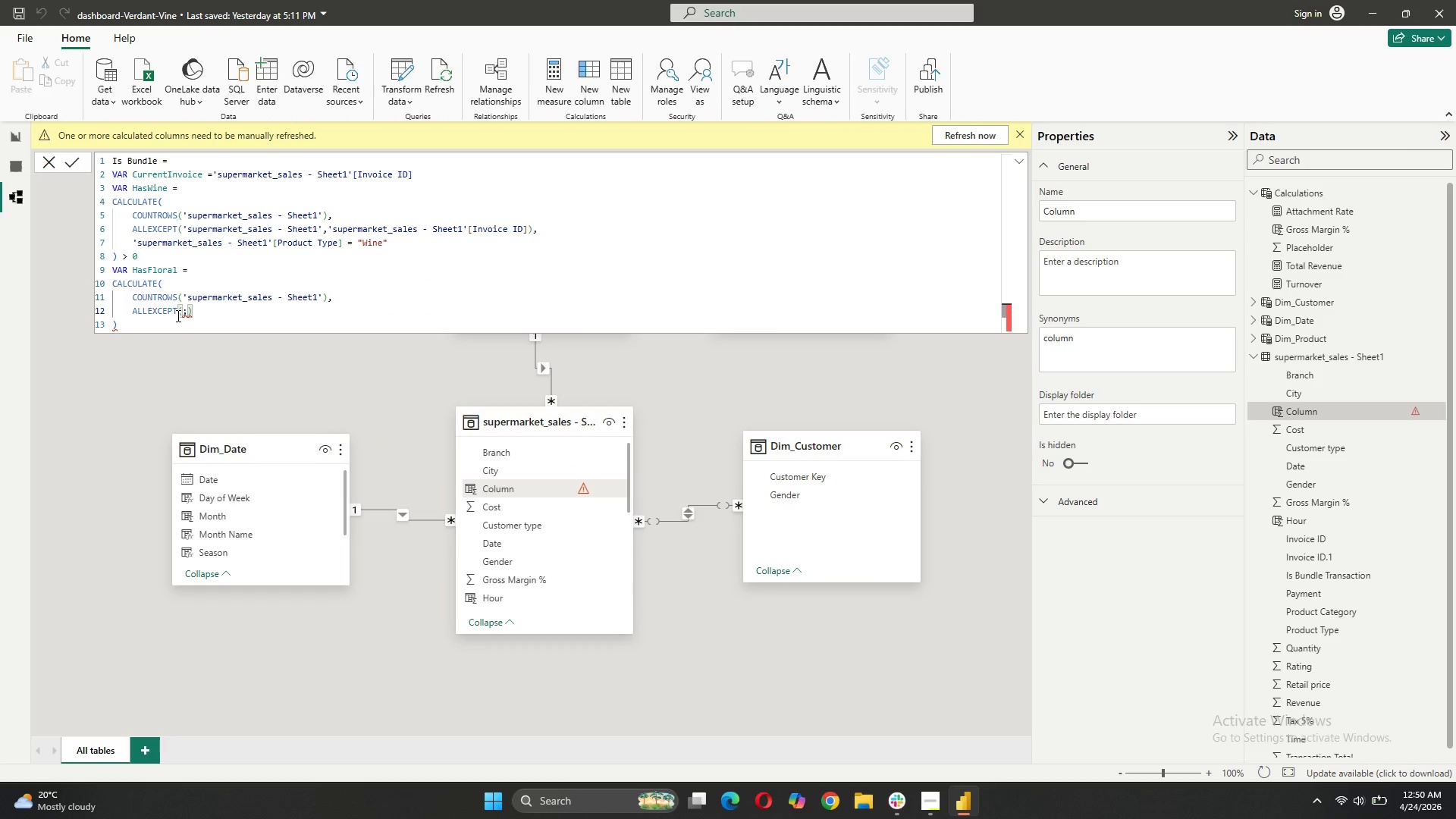 
key(Backspace)
 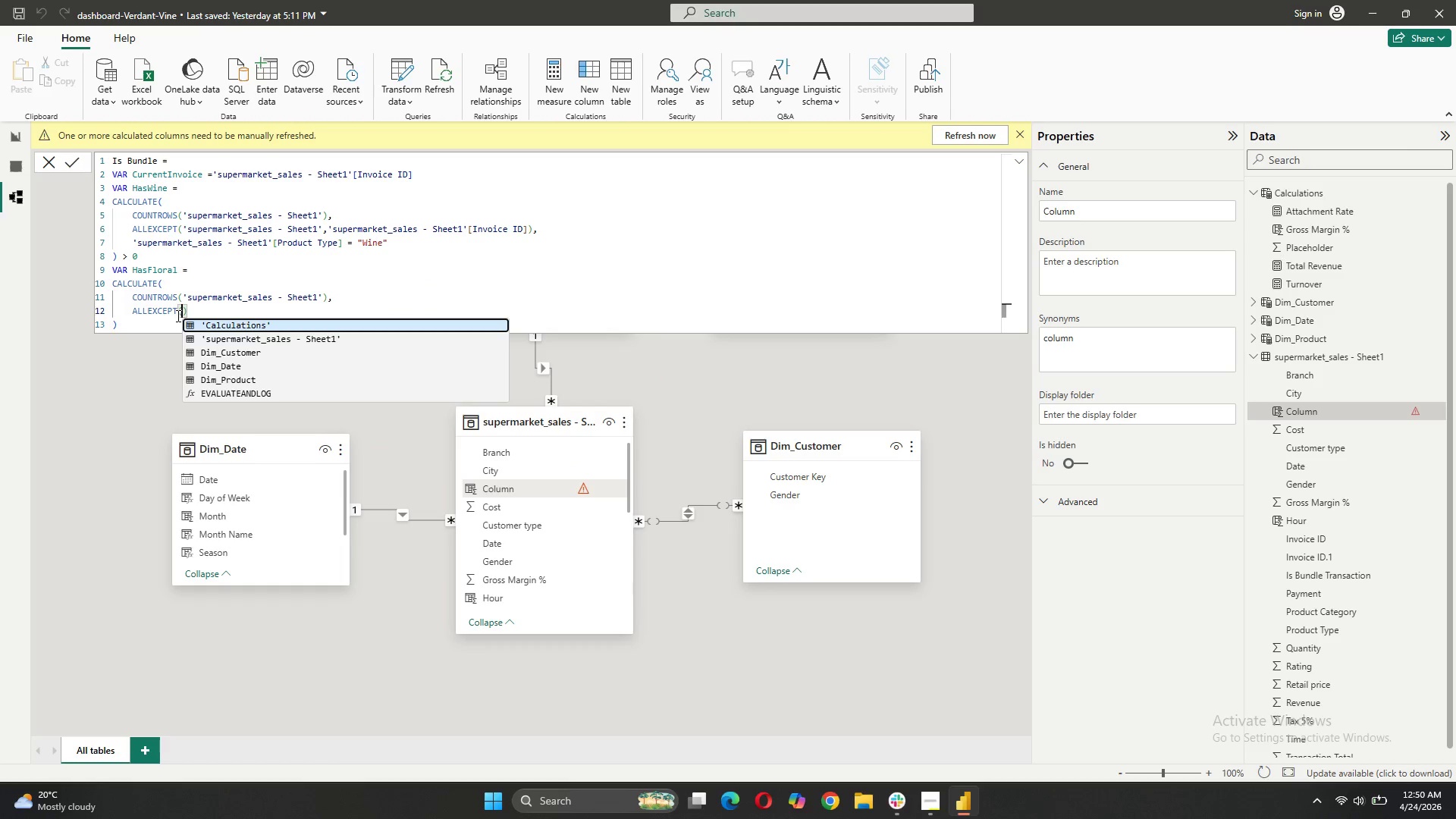 
key(L)
 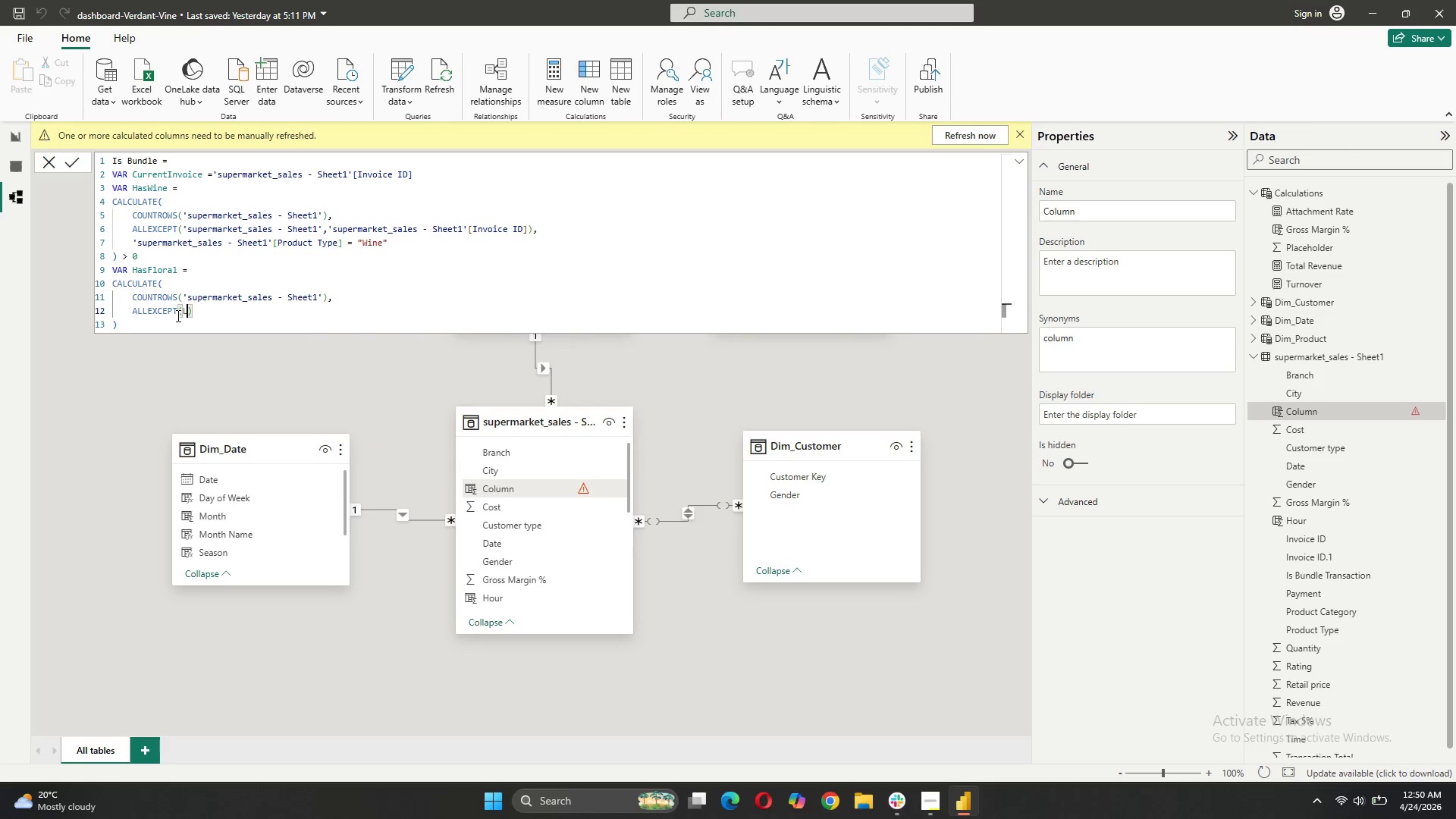 
key(Backspace)
 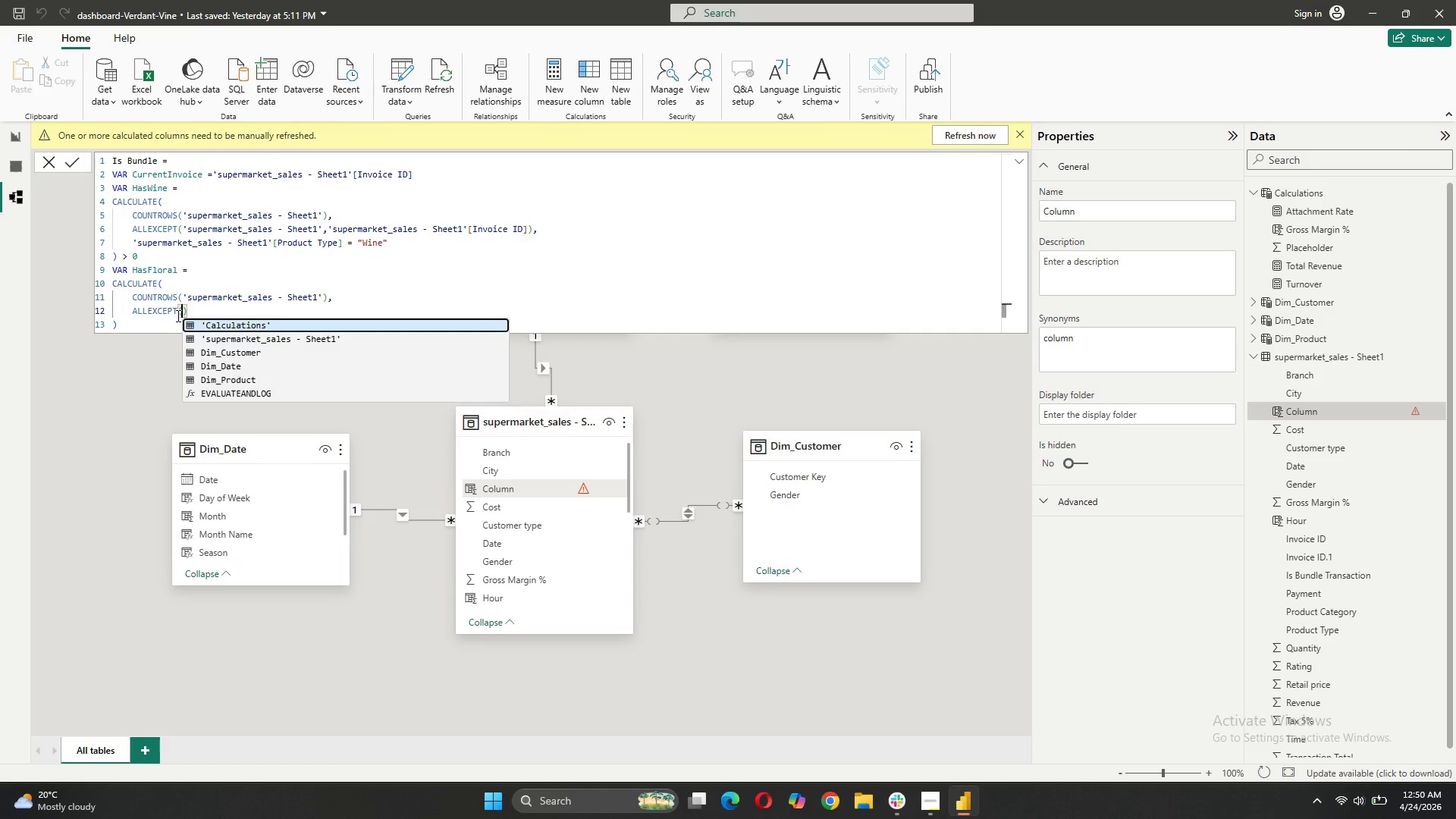 
key(Quote)
 